 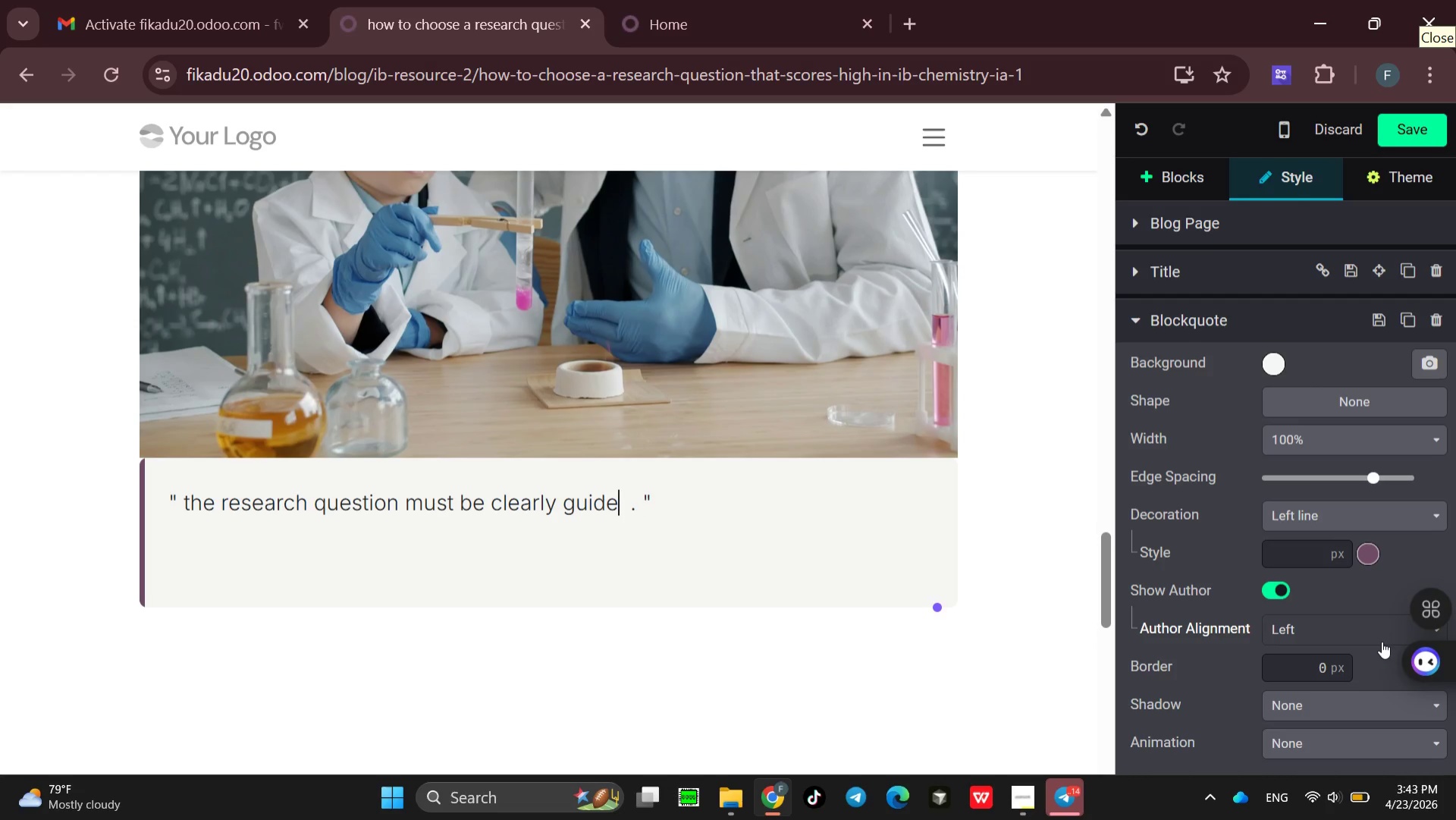 
key(ArrowLeft)
 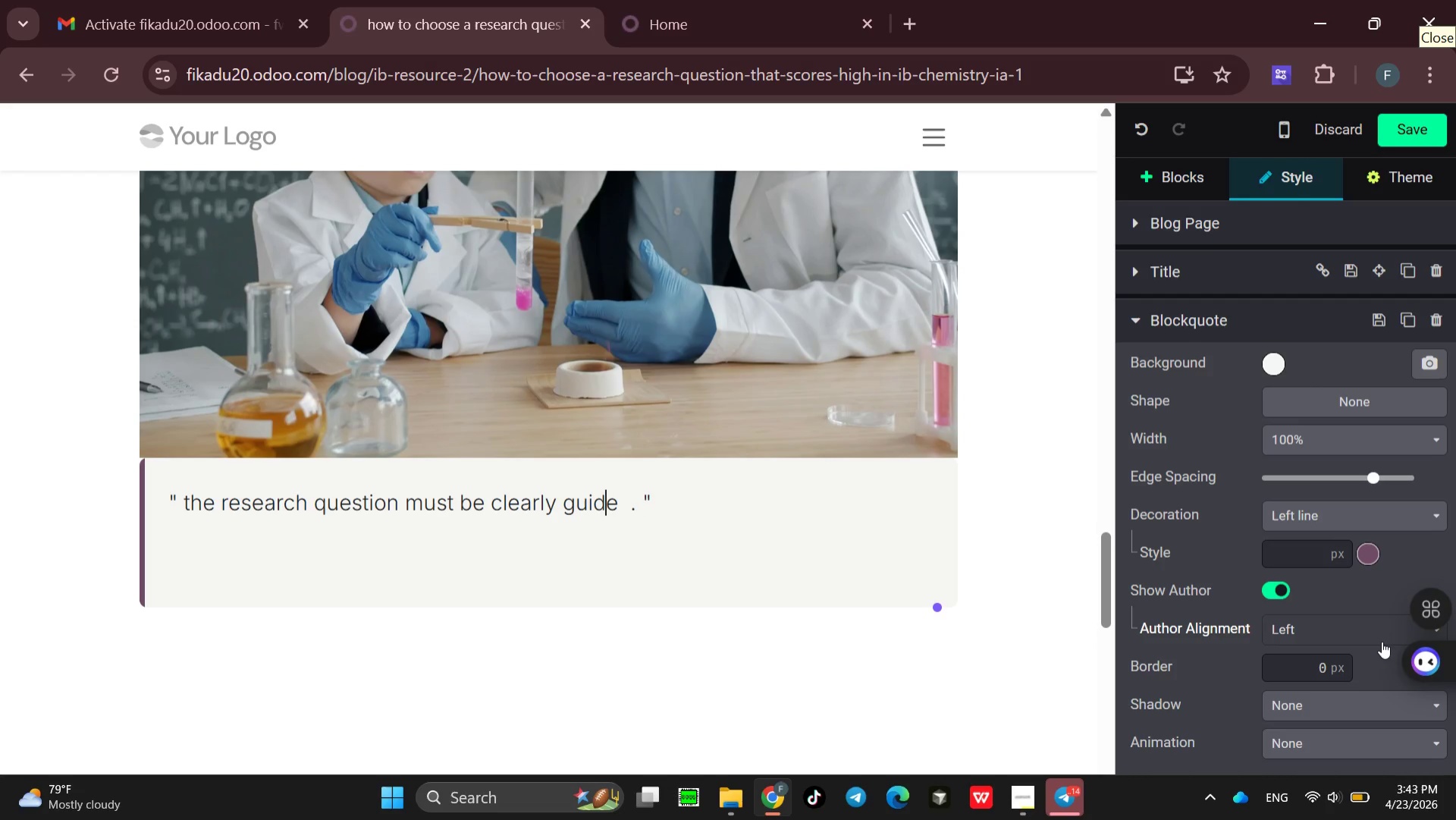 
key(ArrowLeft)
 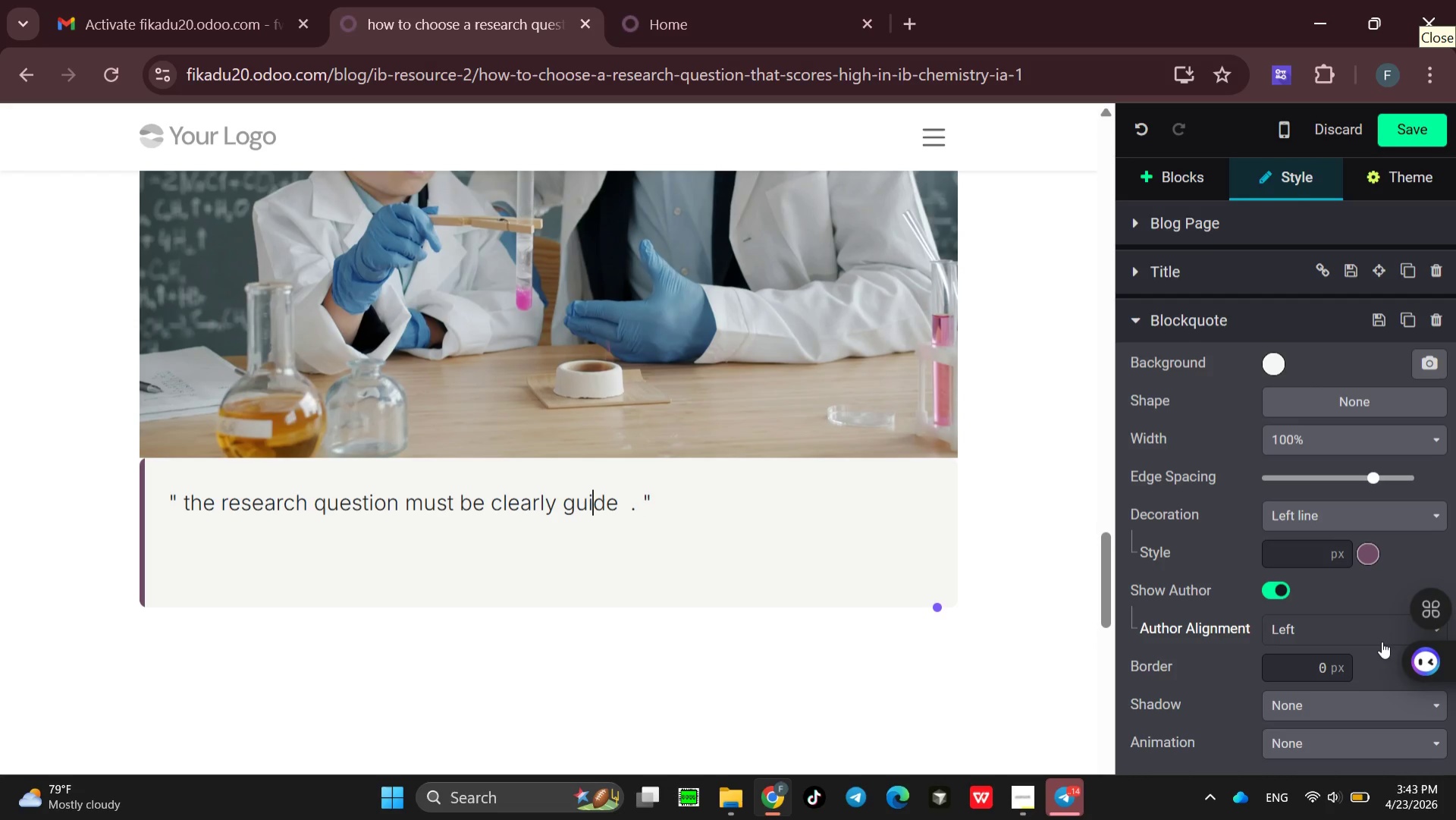 
key(ArrowLeft)
 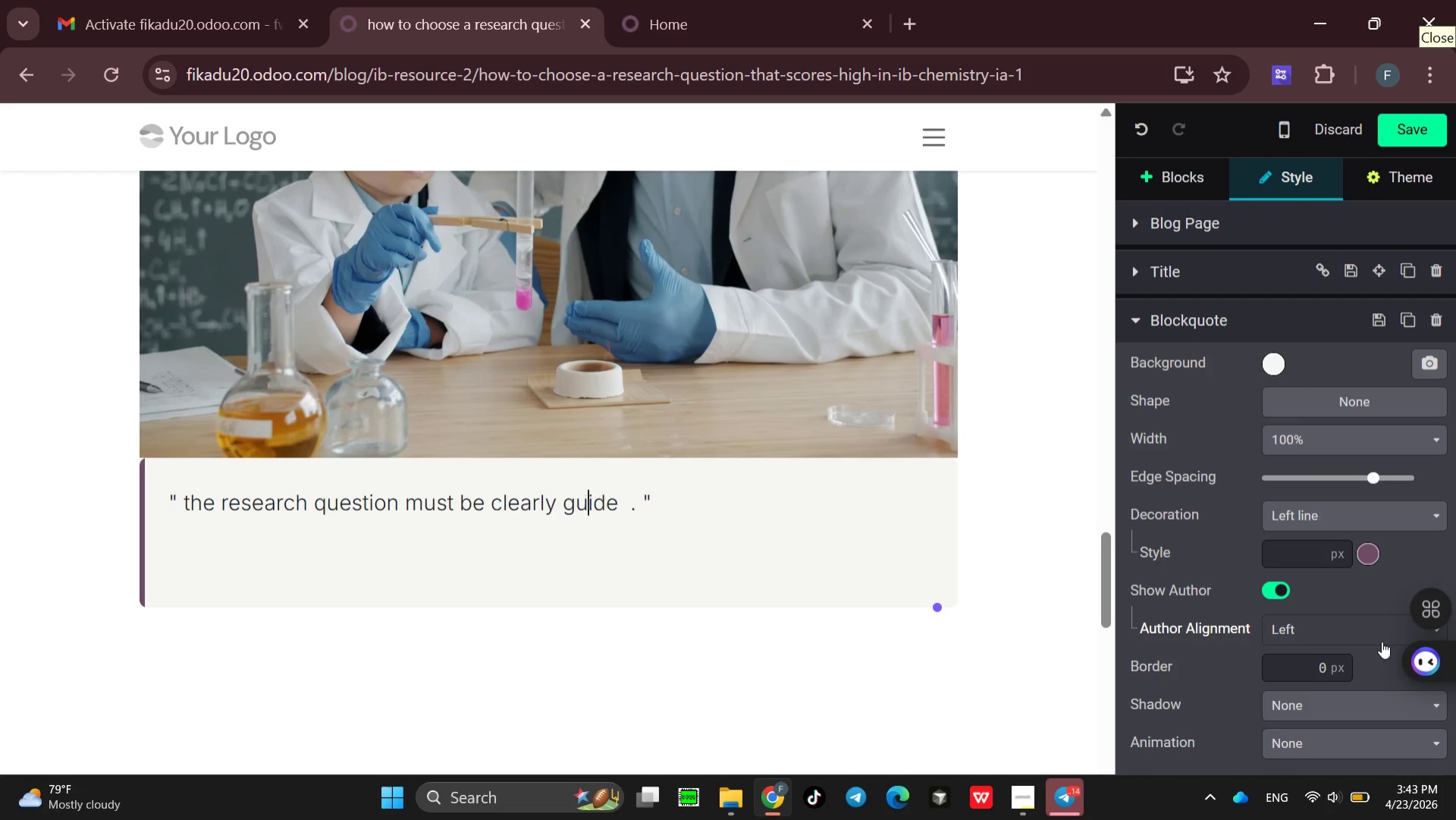 
key(ArrowLeft)
 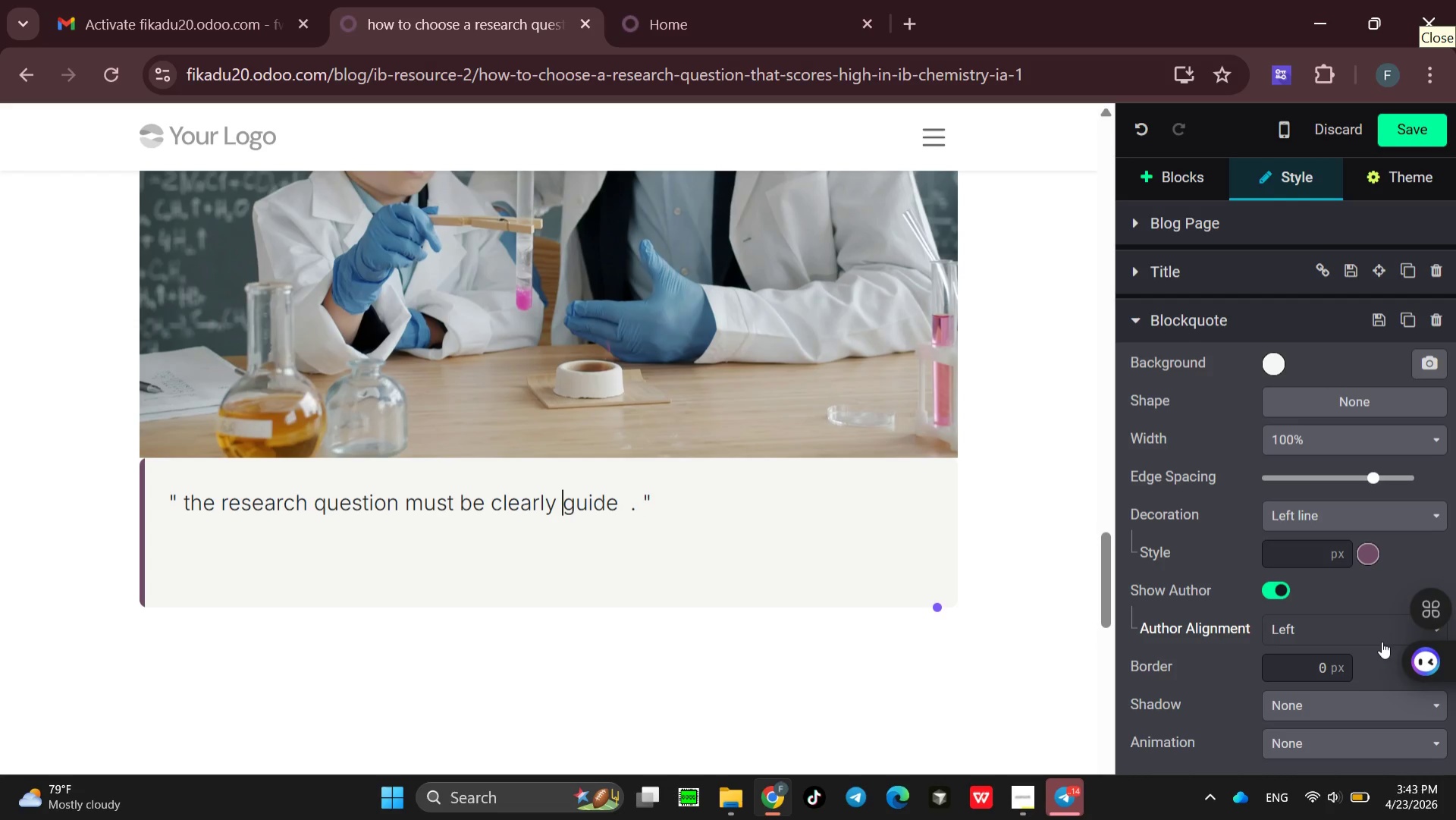 
key(ArrowLeft)
 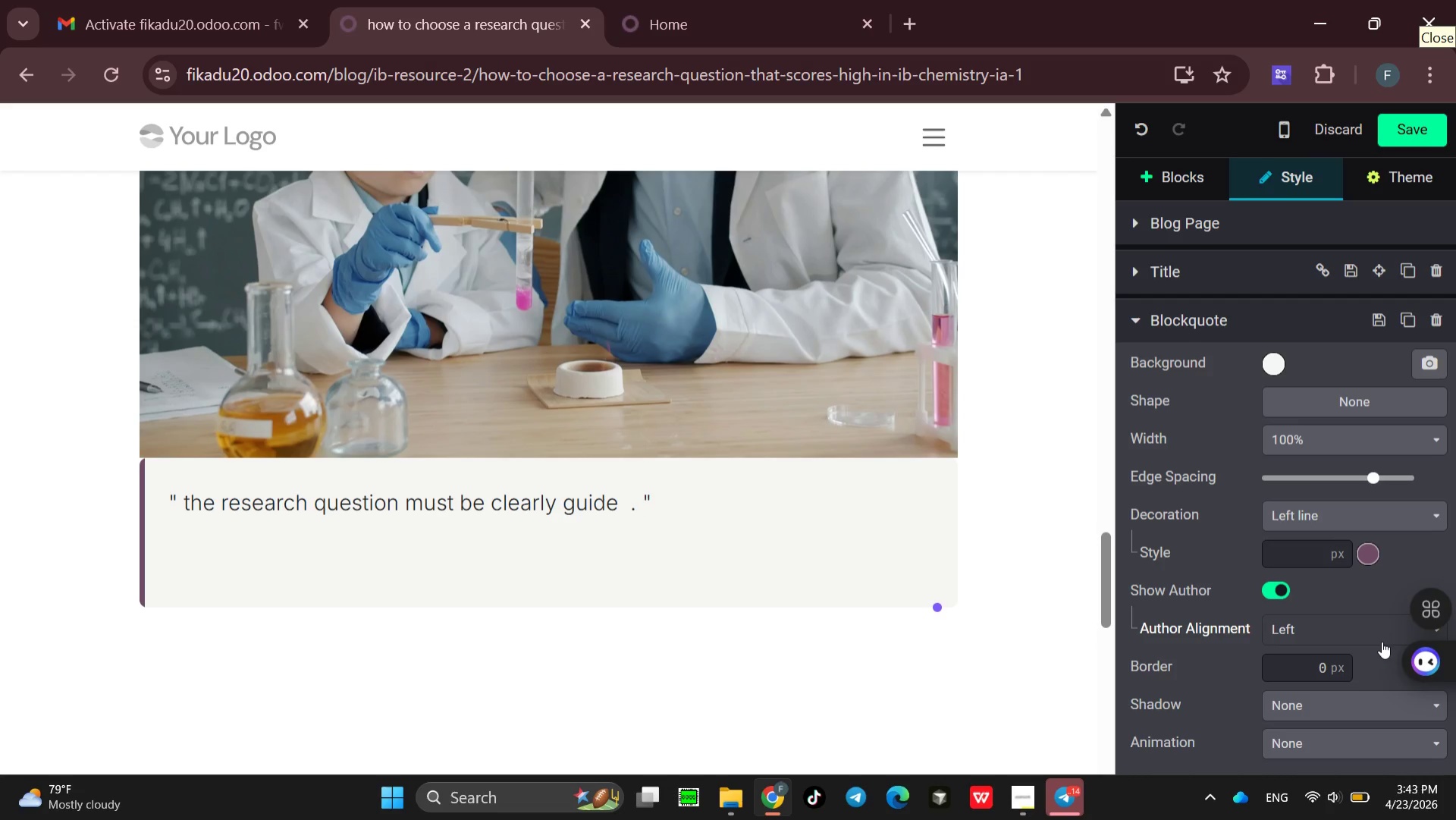 
type( fo)
 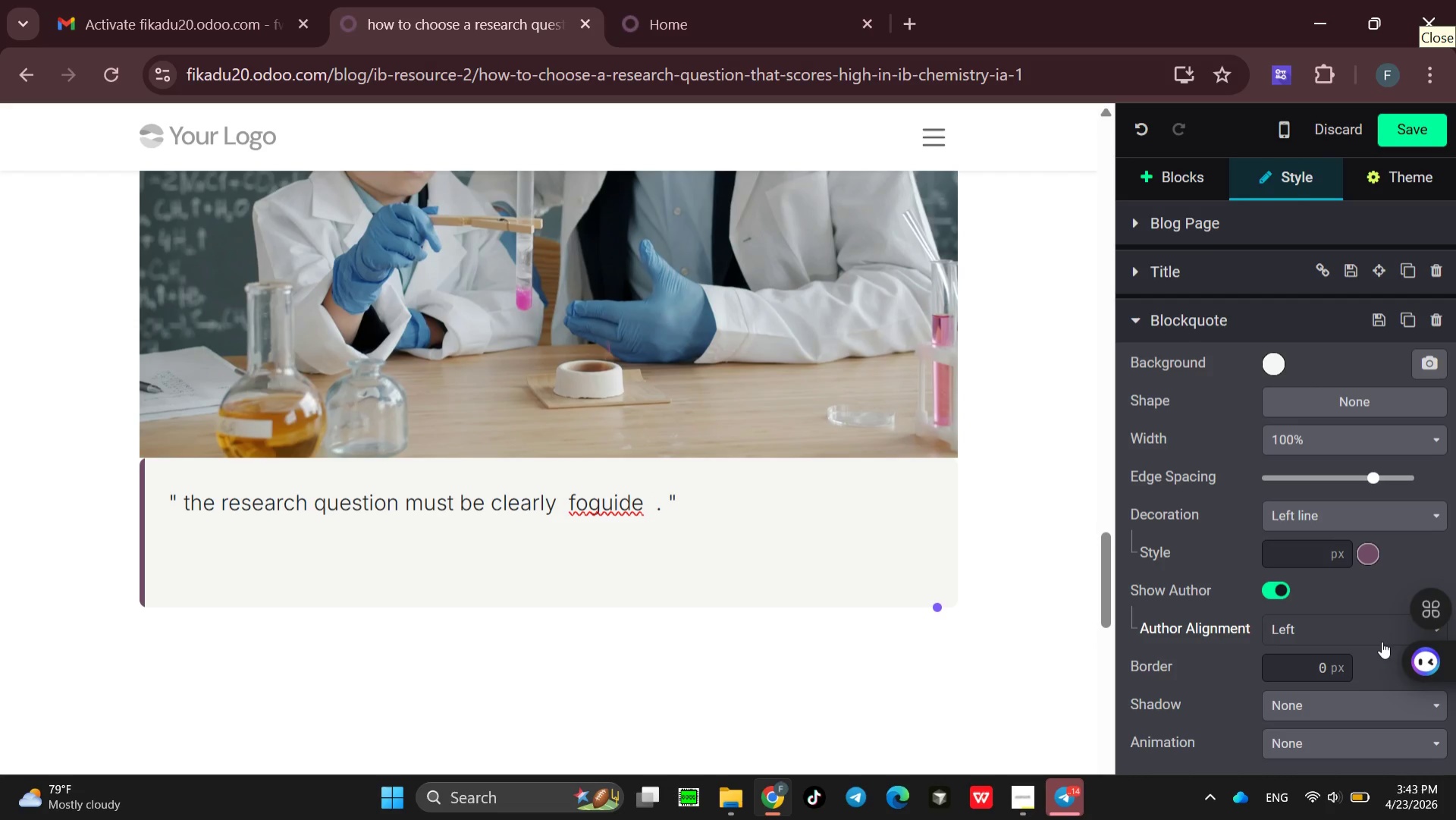 
wait(6.52)
 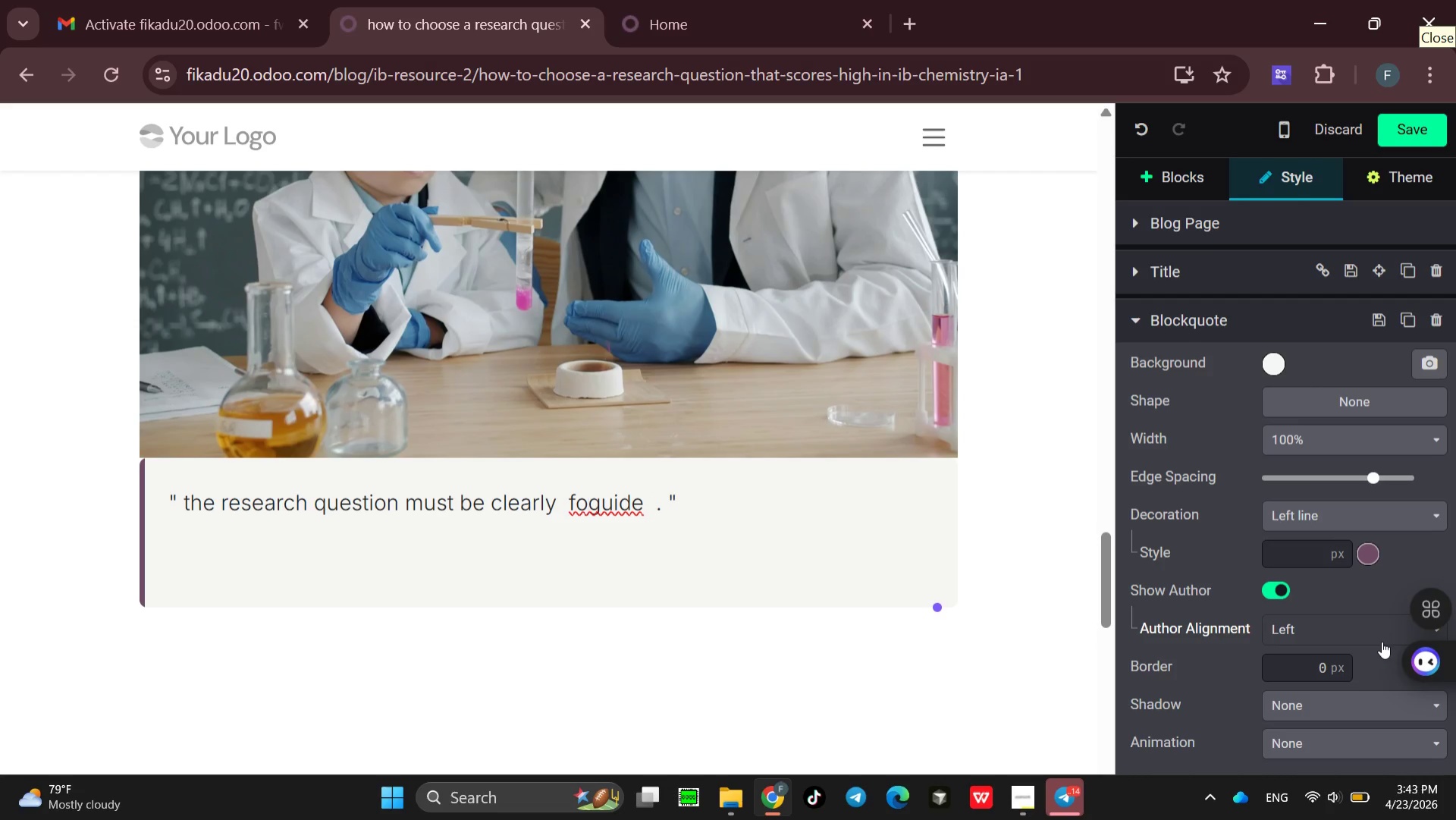 
type(cused )
 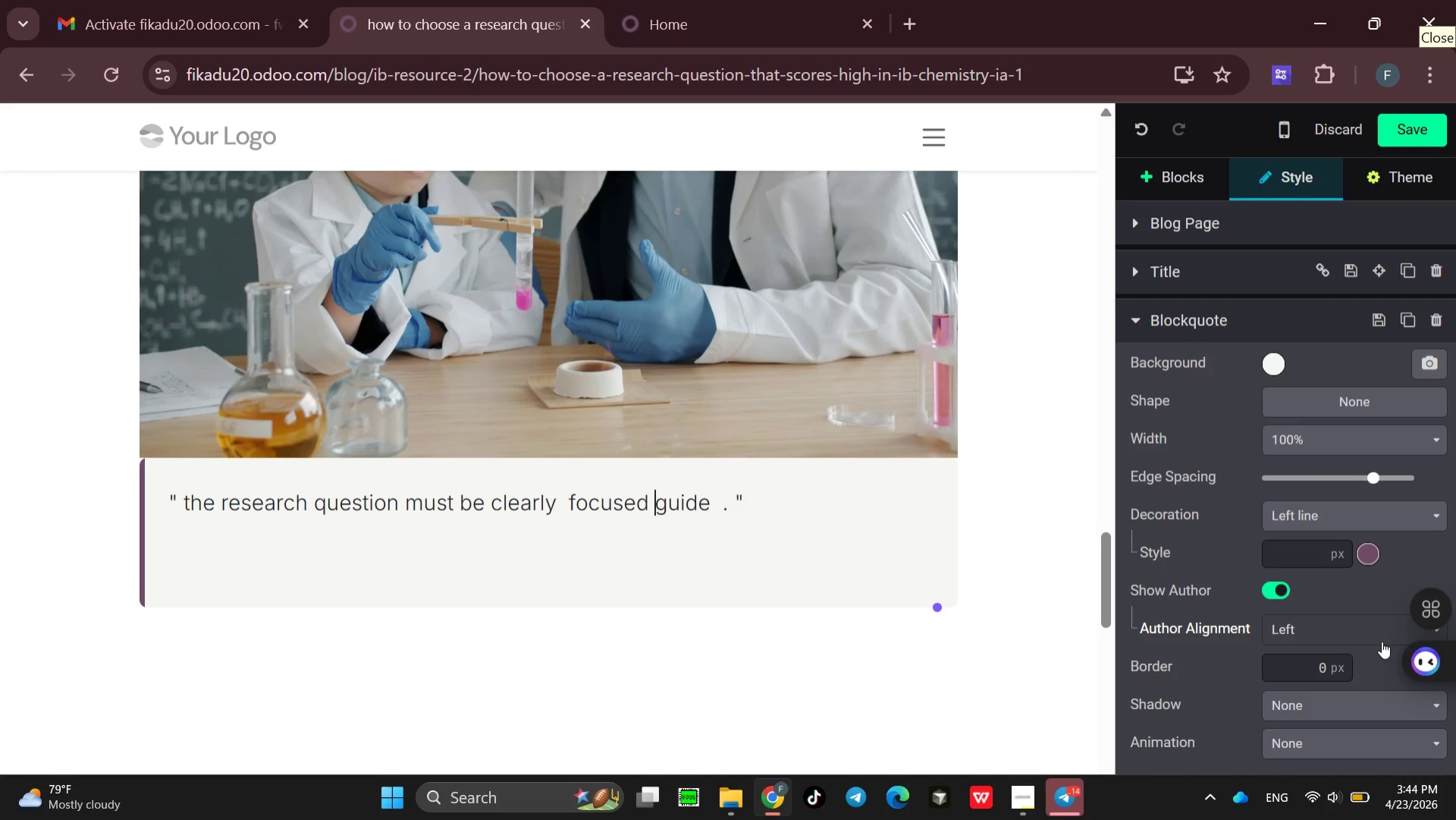 
wait(5.8)
 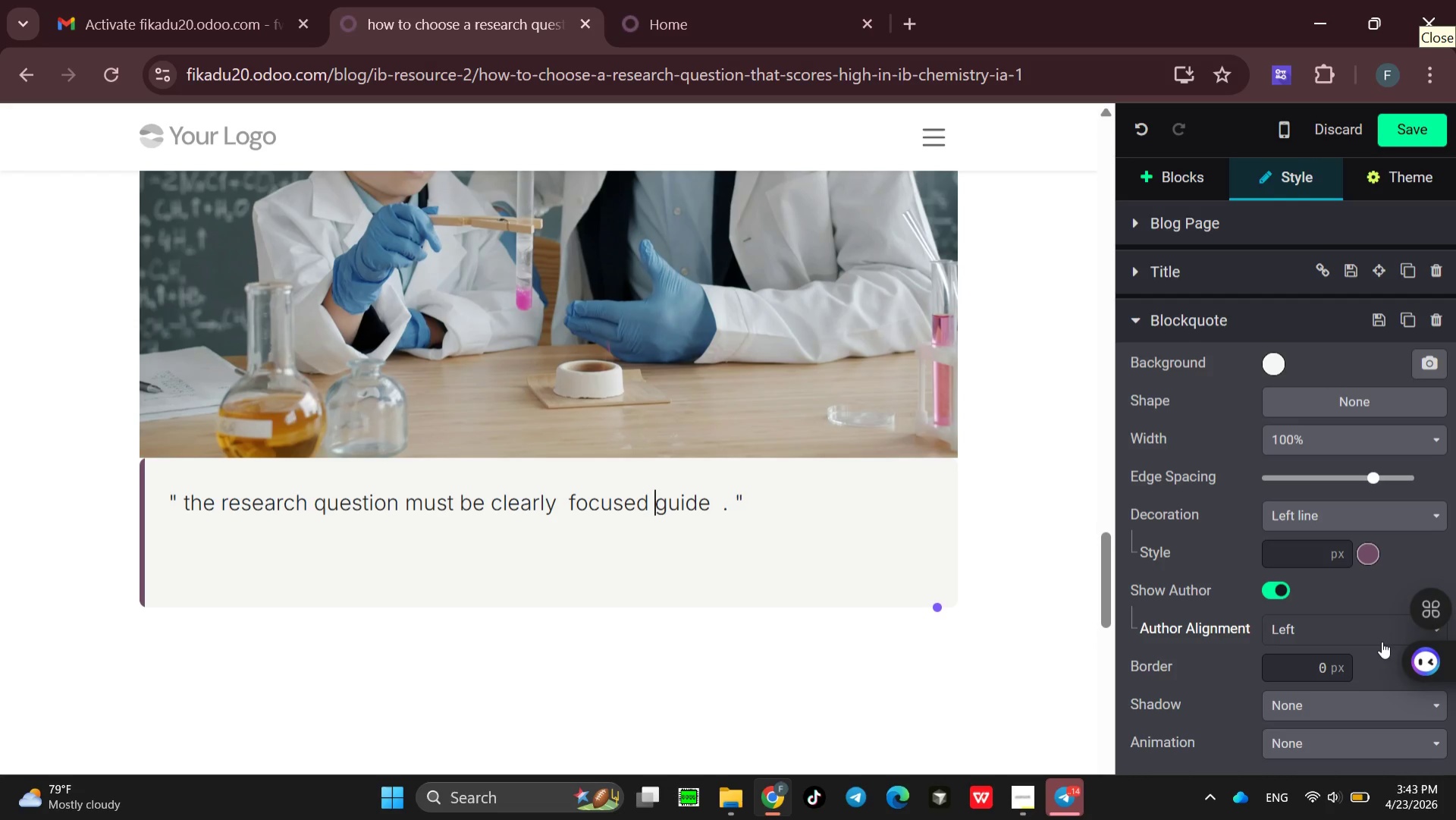 
type(and fead)
key(Backspace)
type(sible )
 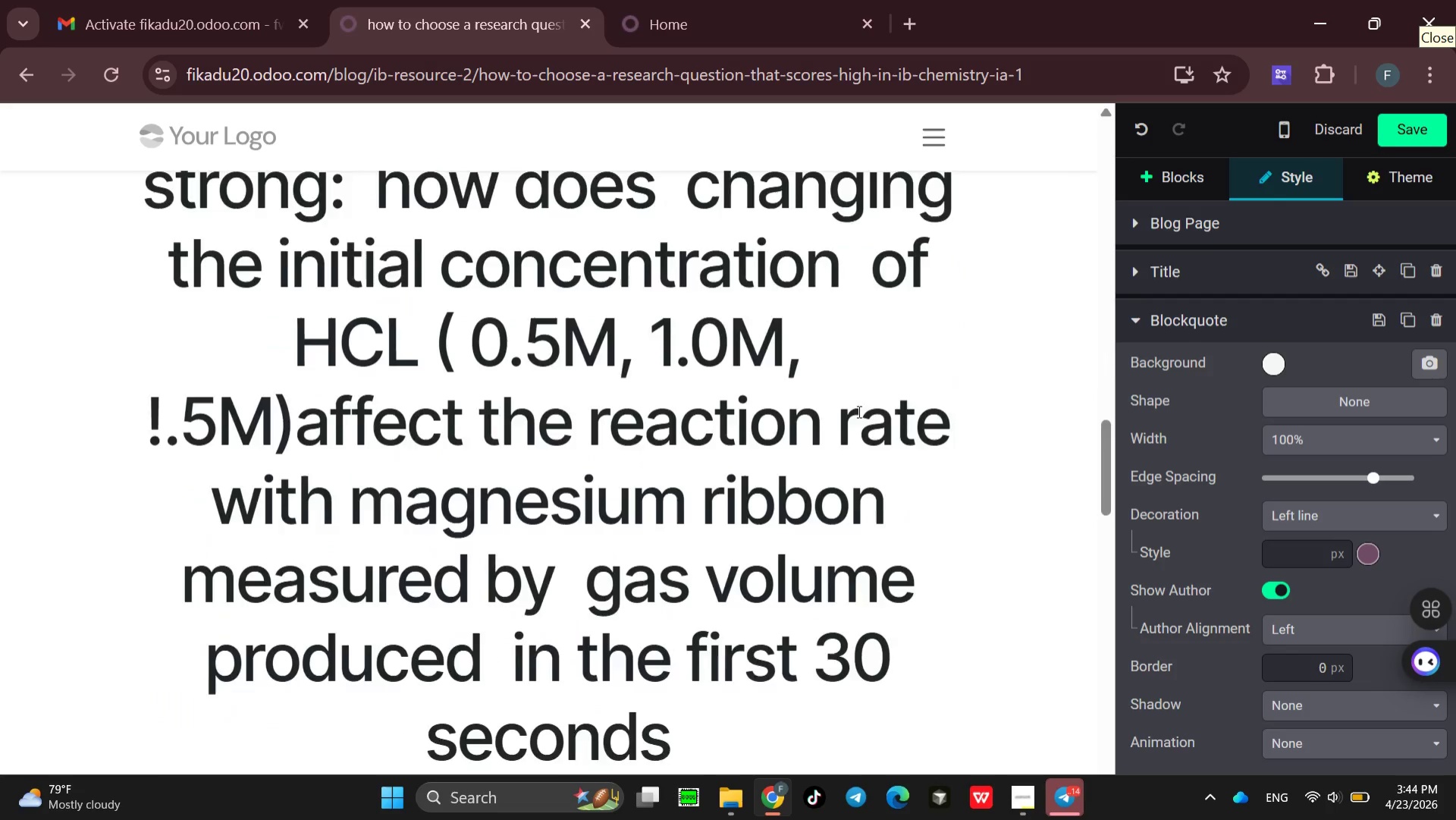 
wait(33.31)
 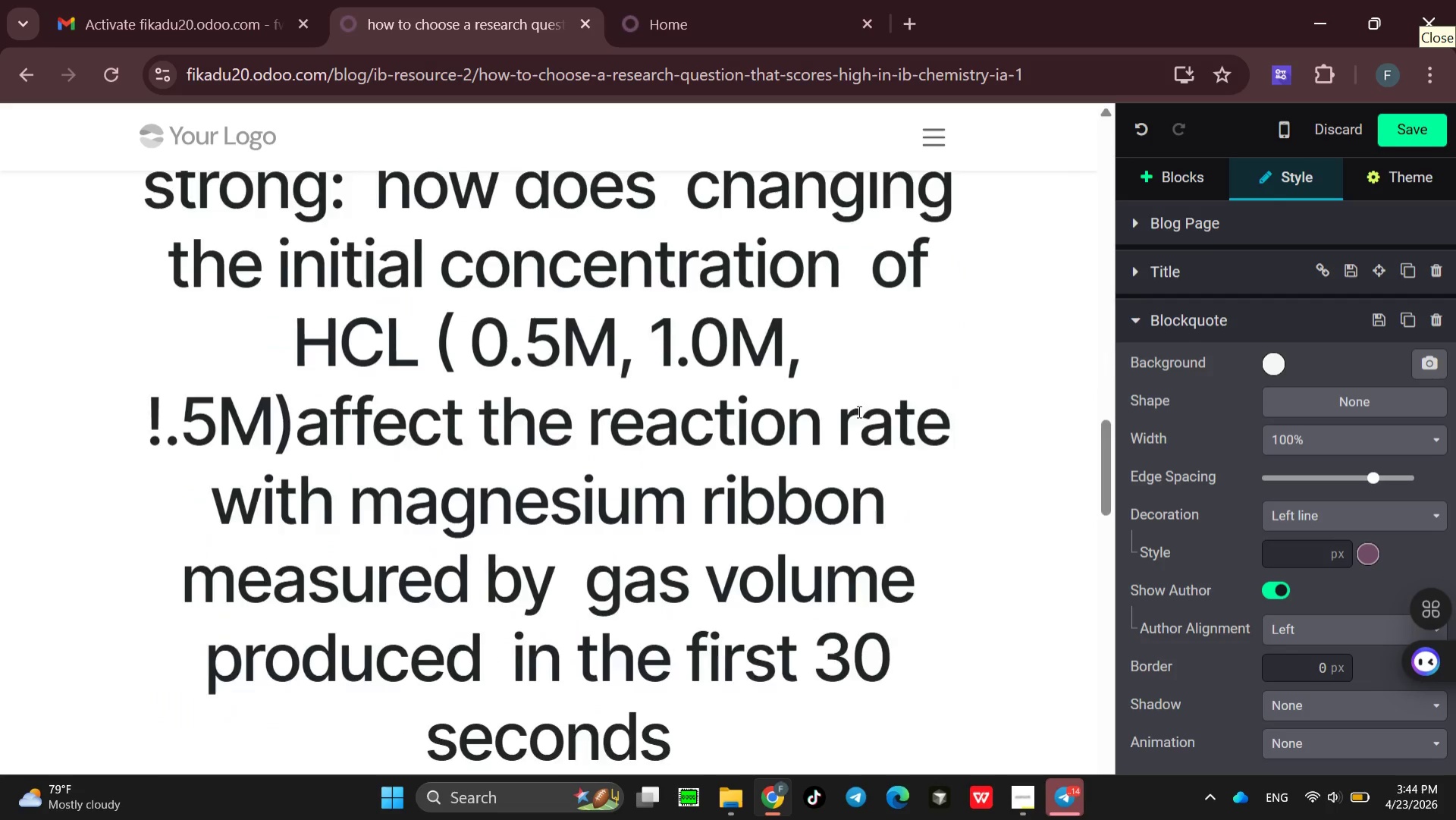 
left_click_drag(start_coordinate=[290, 347], to_coordinate=[802, 575])
 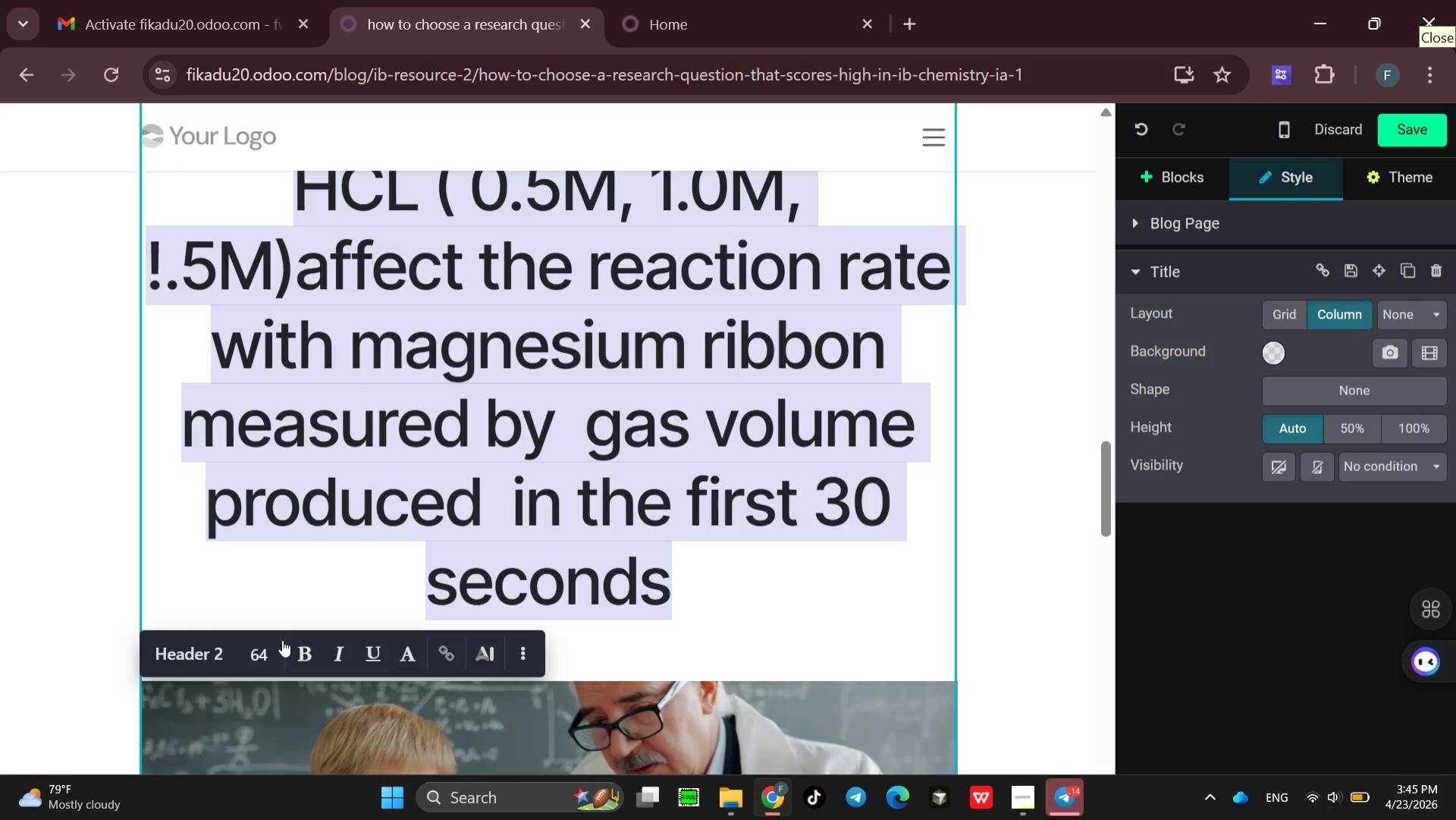 
left_click([260, 651])
 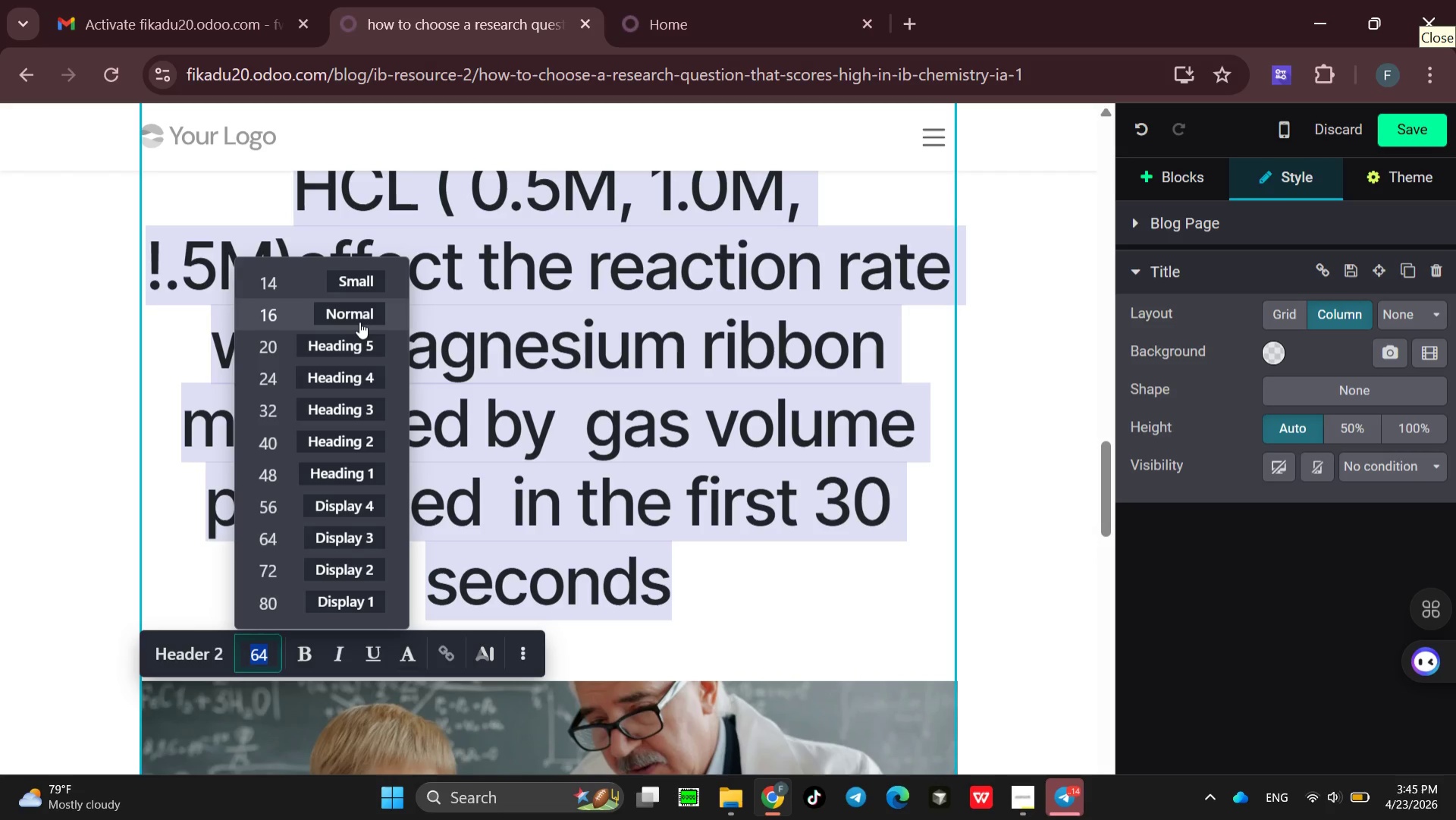 
left_click([360, 319])
 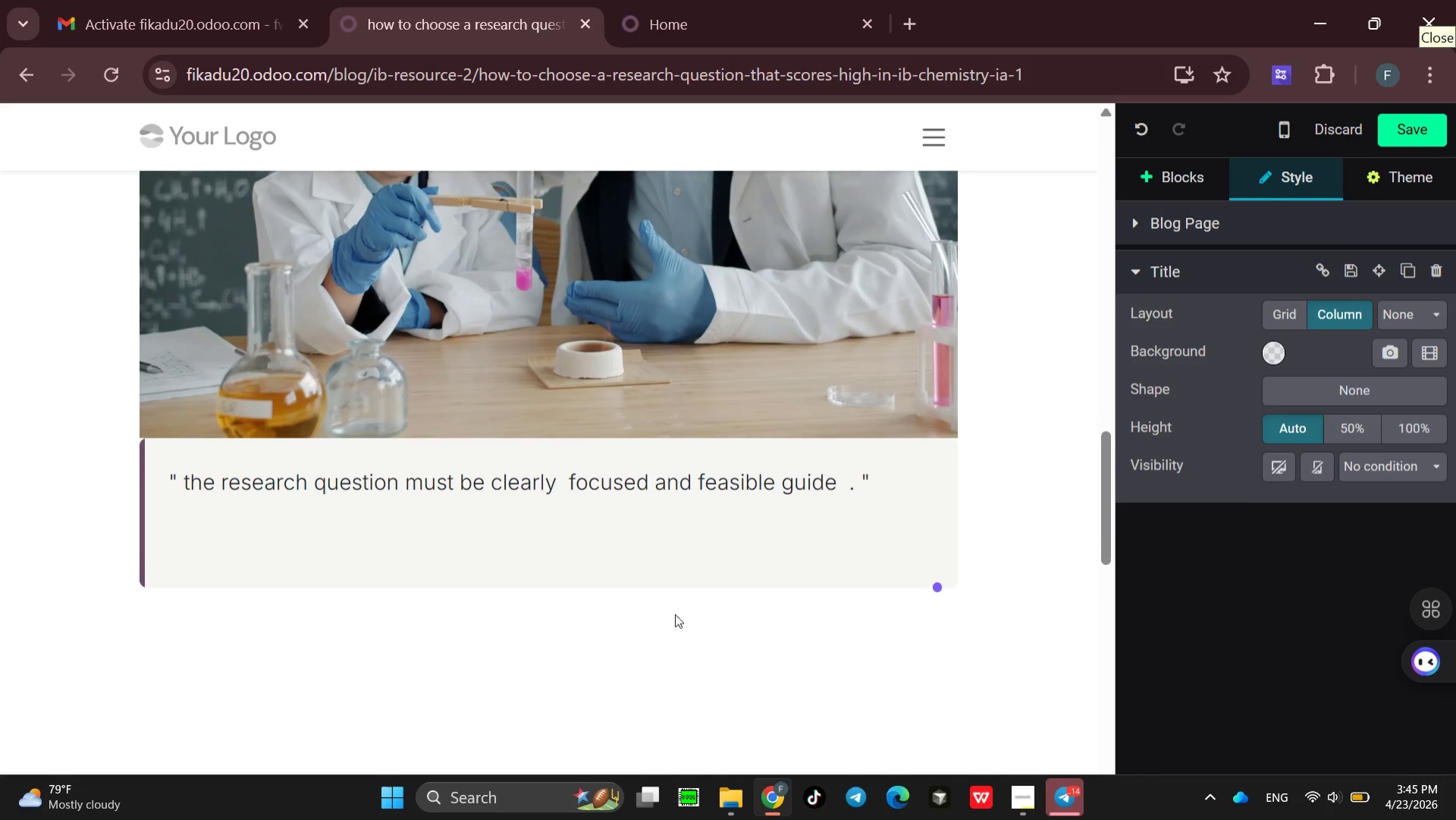 
wait(8.38)
 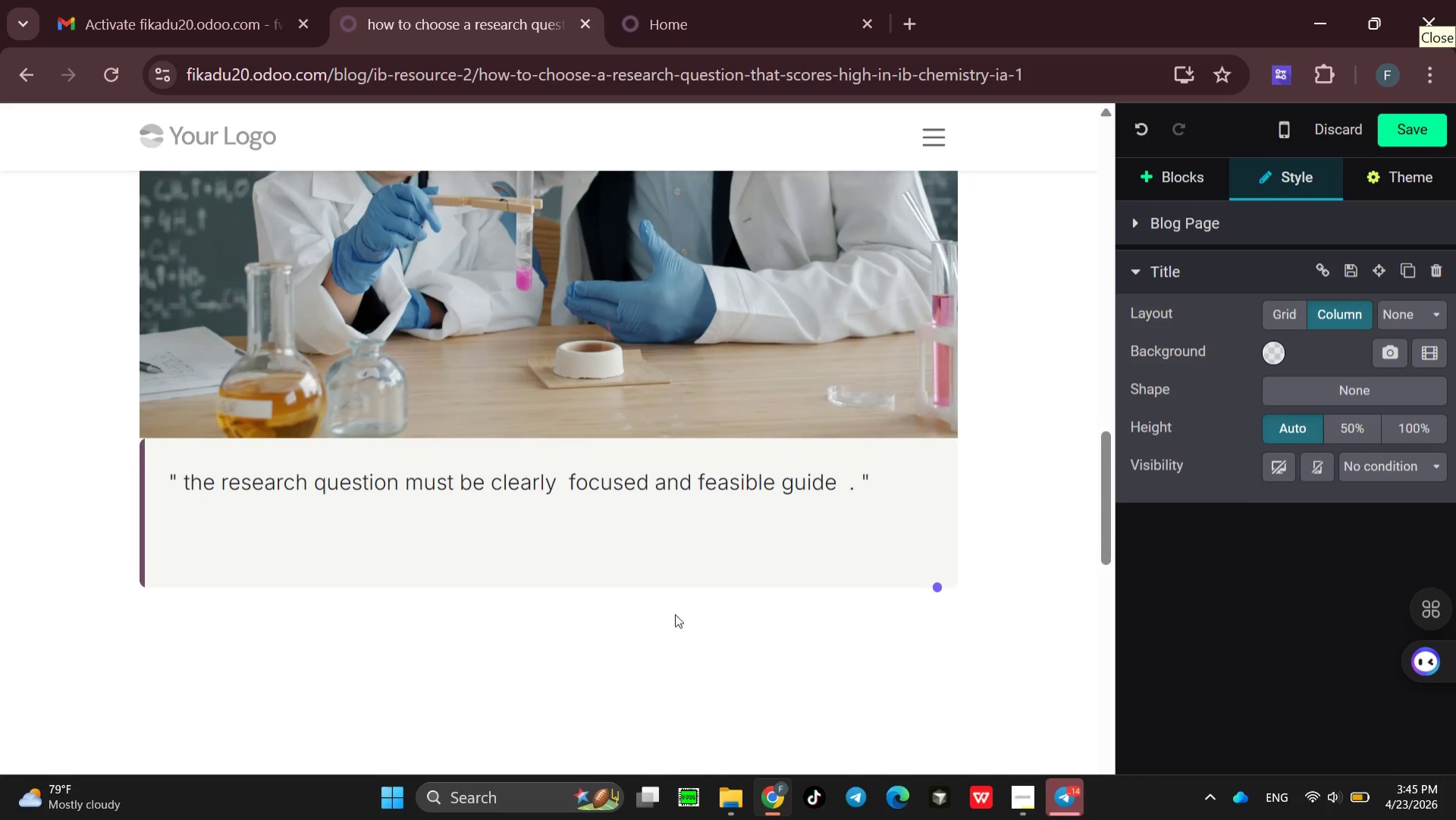 
left_click([752, 633])
 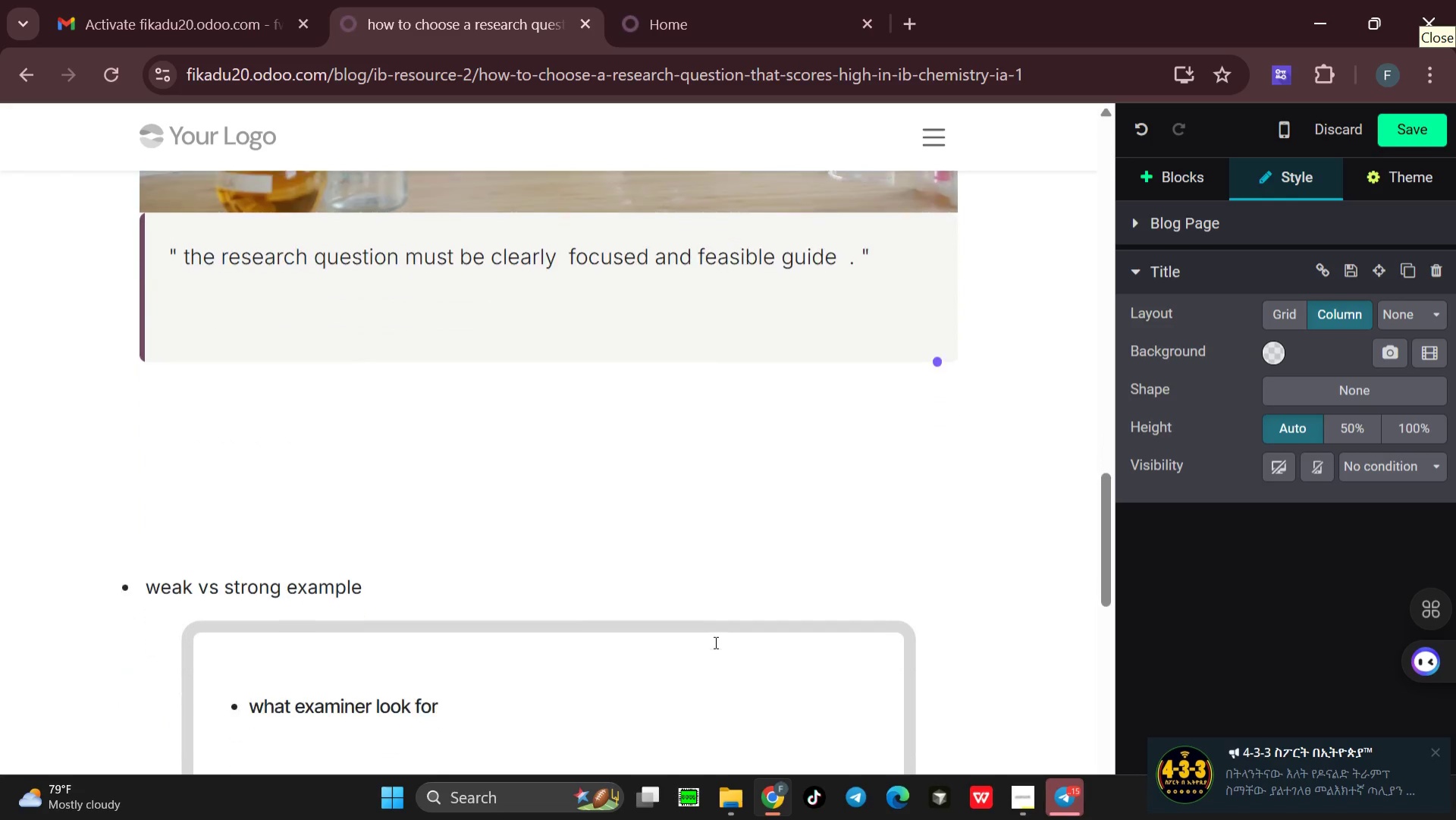 
wait(53.22)
 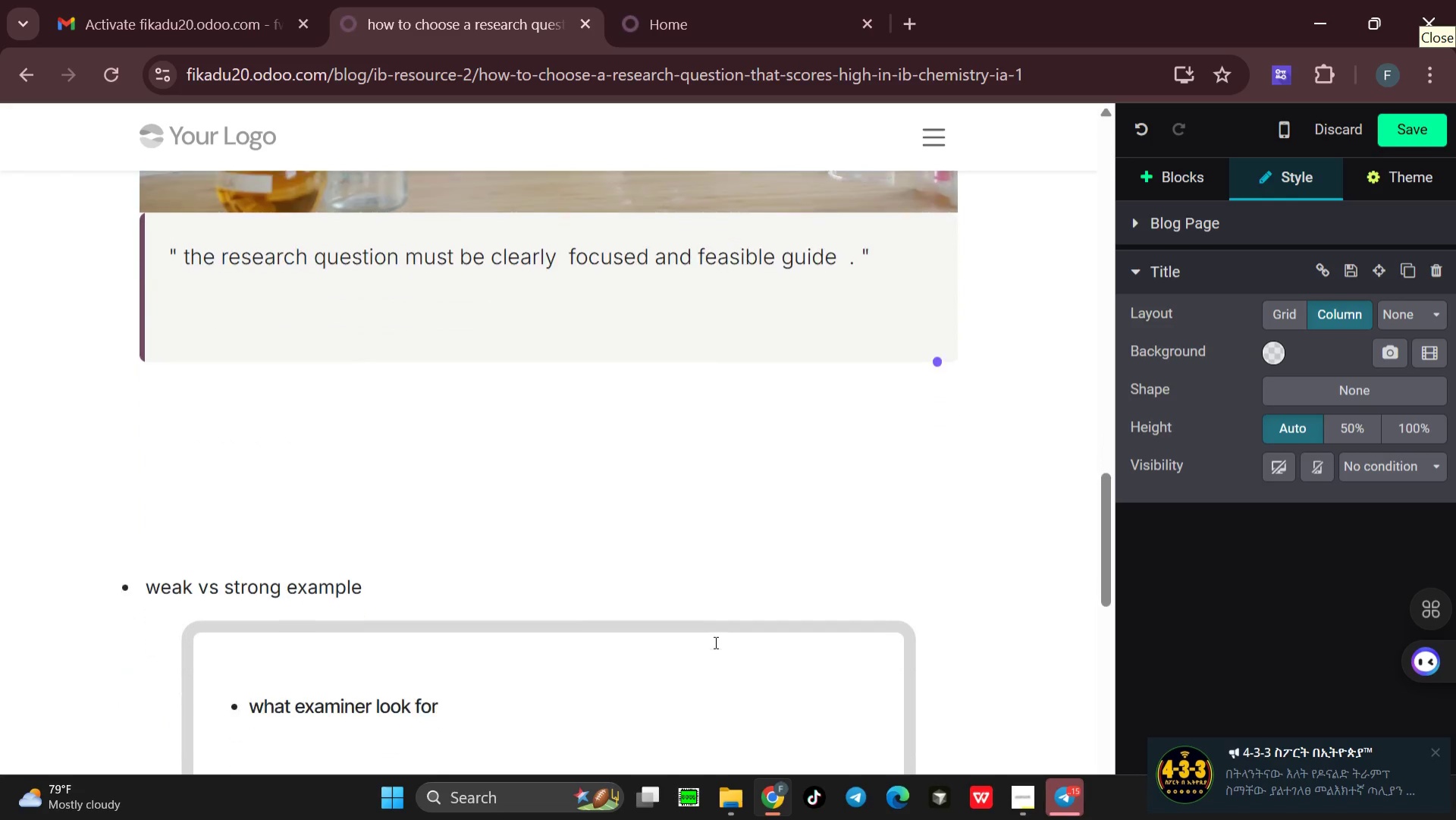 
left_click([1161, 185])
 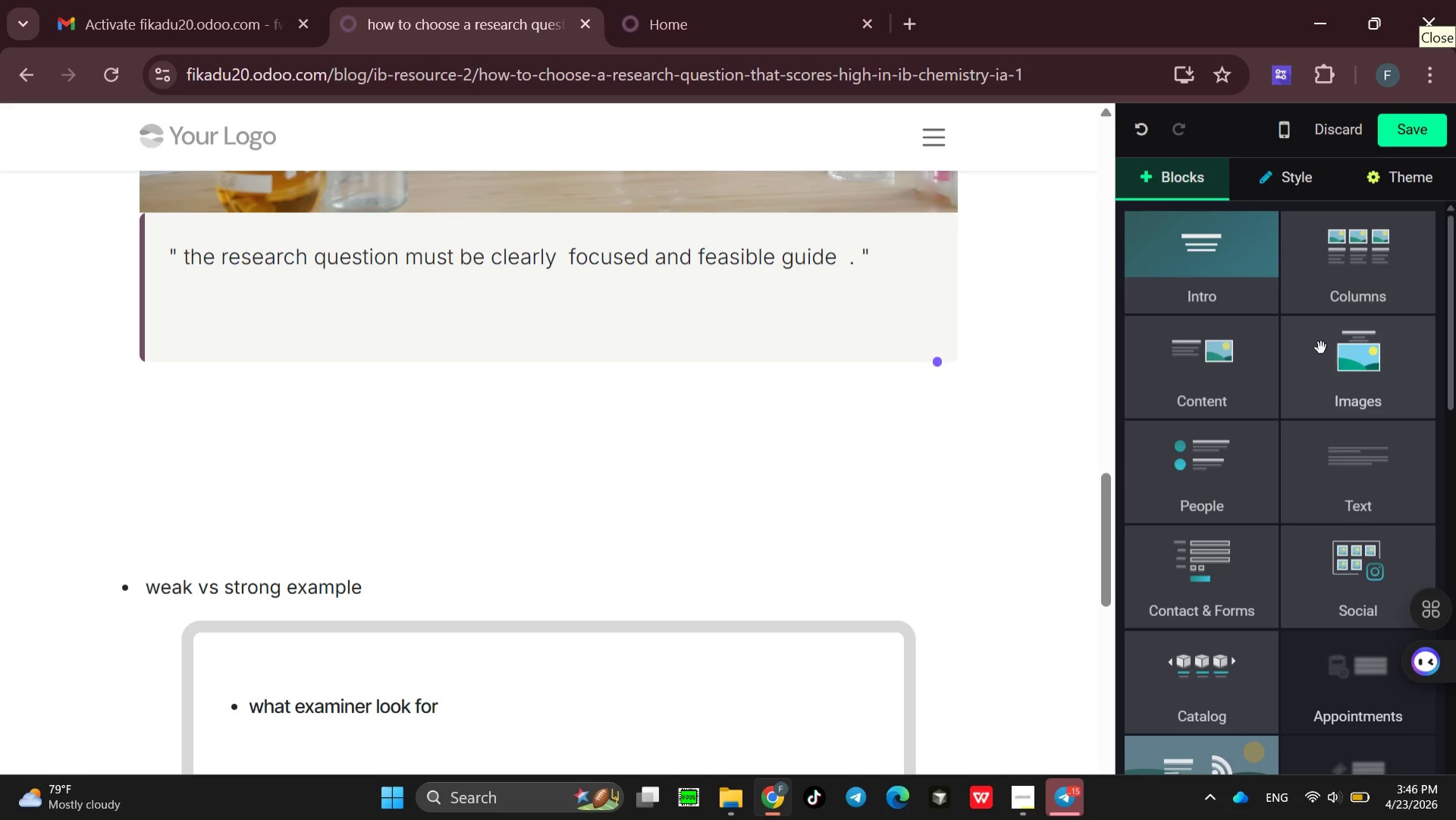 
mouse_move([1376, 598])
 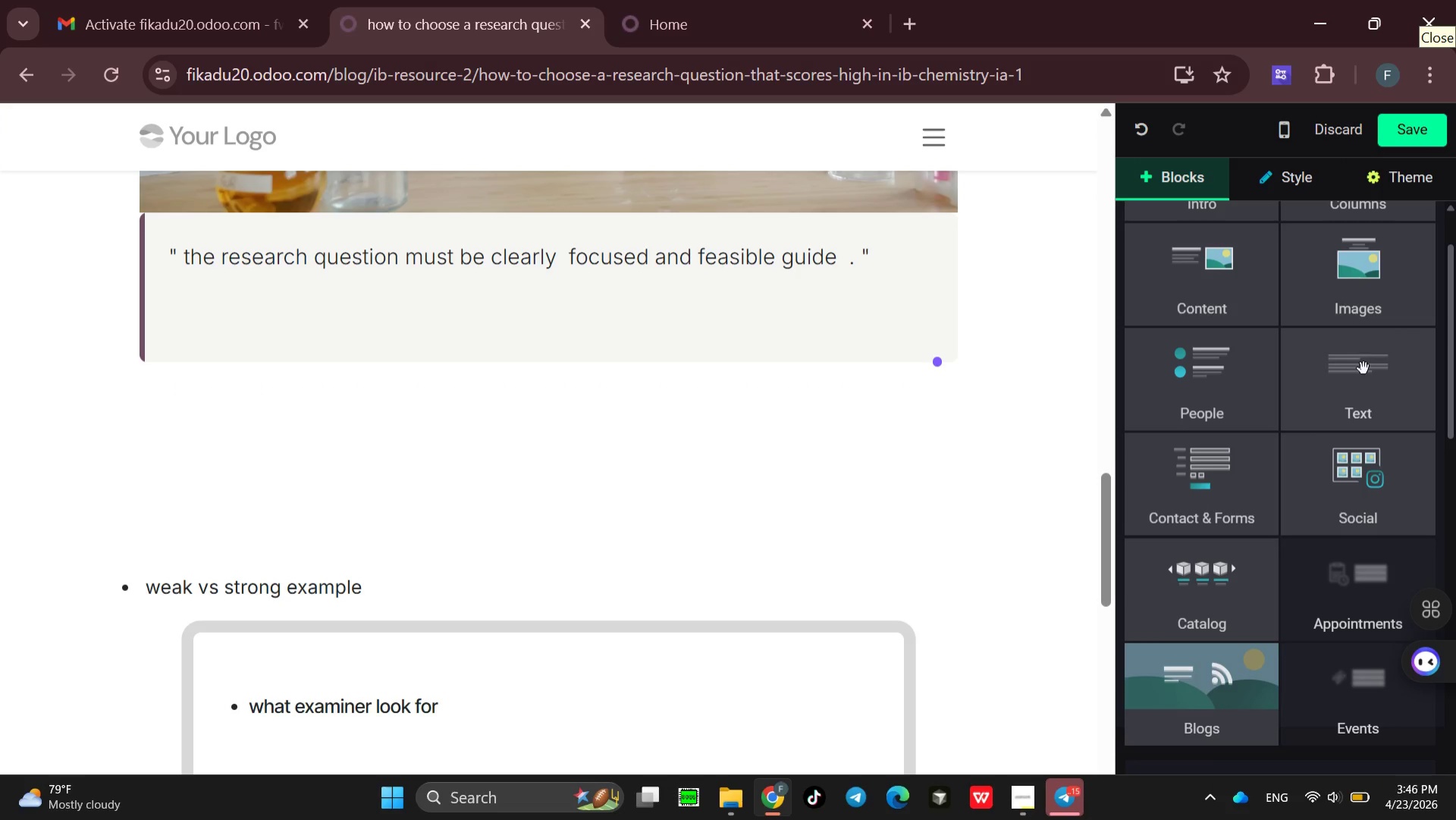 
left_click_drag(start_coordinate=[1363, 368], to_coordinate=[493, 484])
 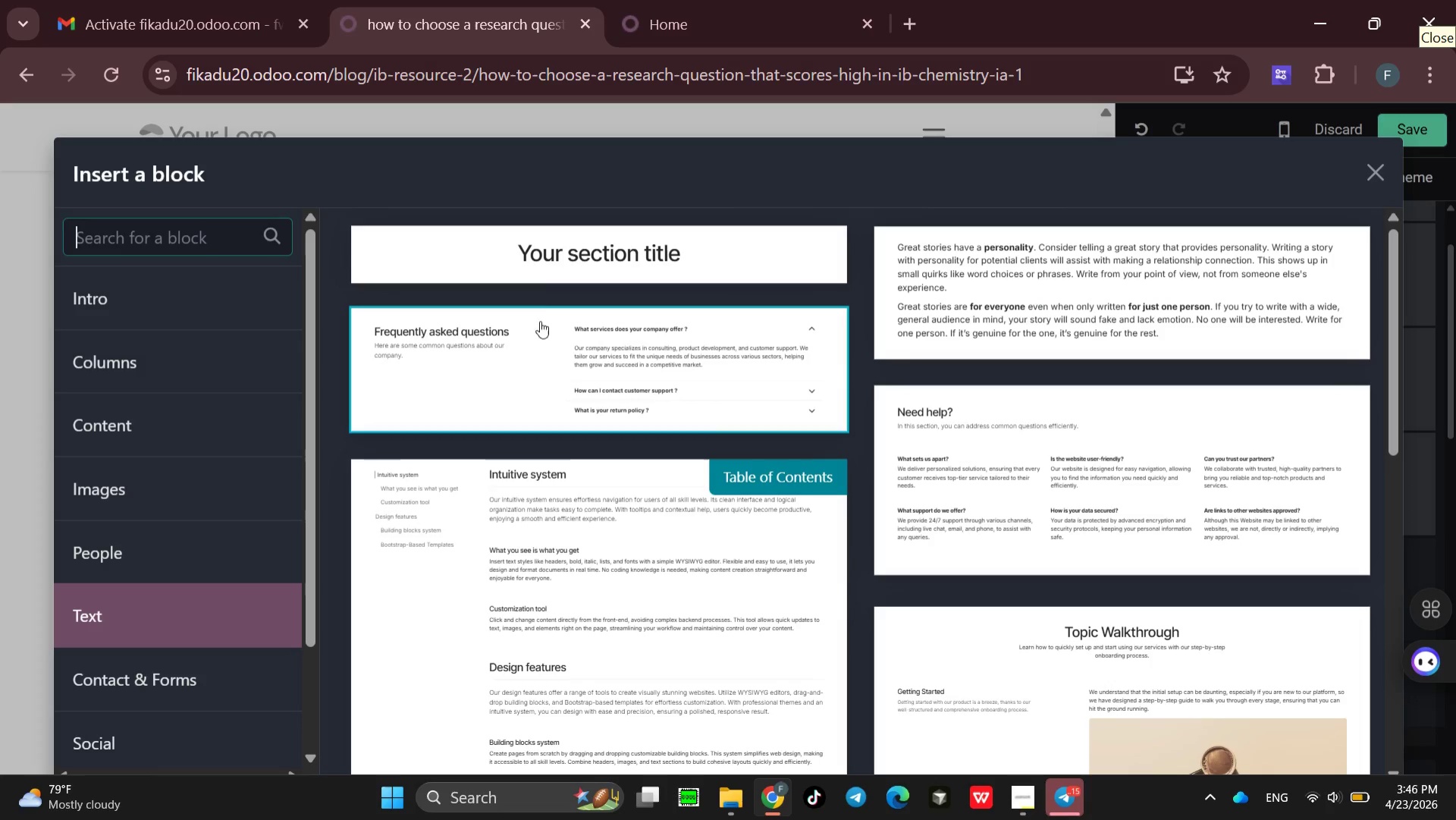 
left_click([551, 250])
 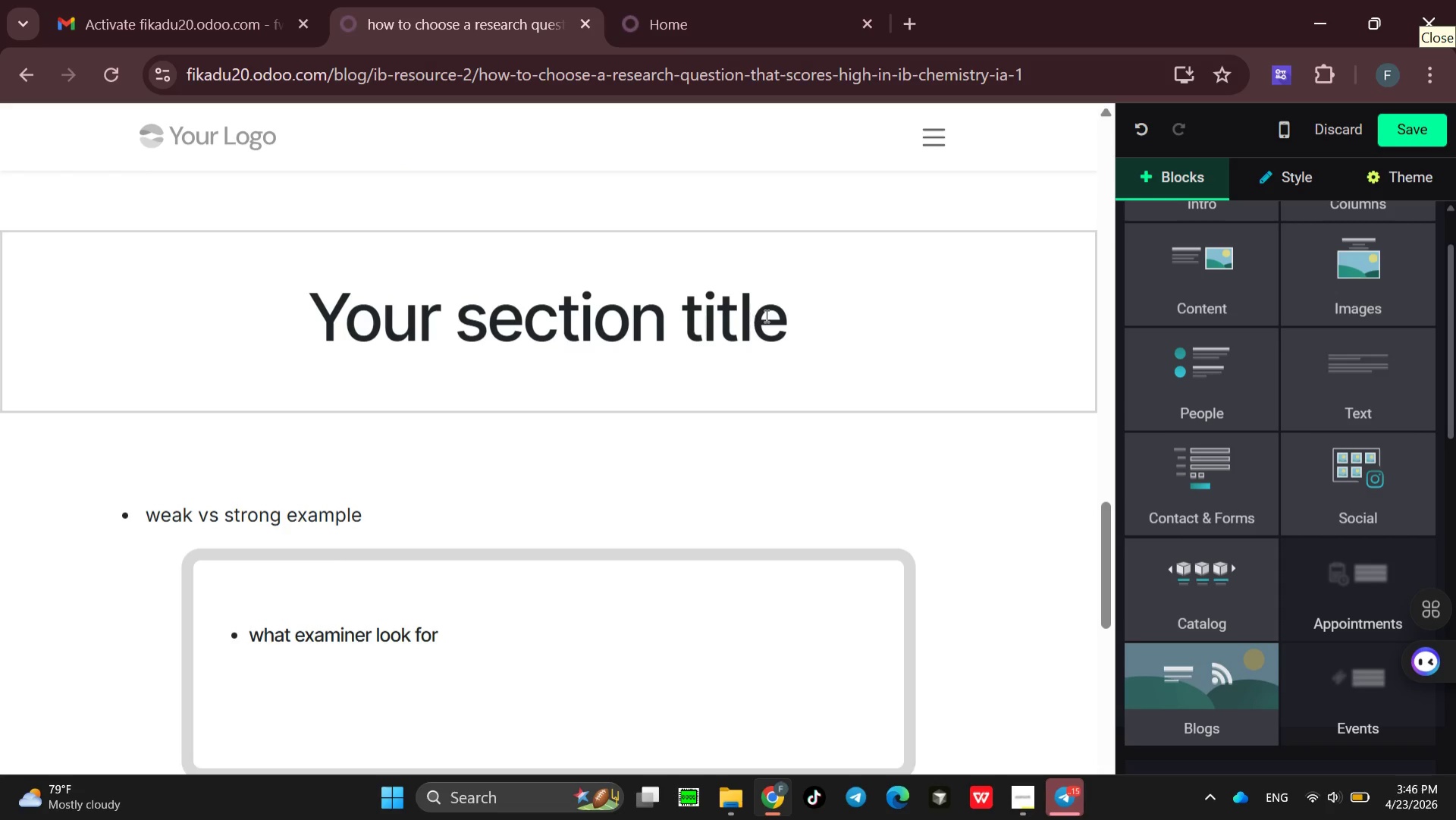 
left_click_drag(start_coordinate=[789, 321], to_coordinate=[315, 338])
 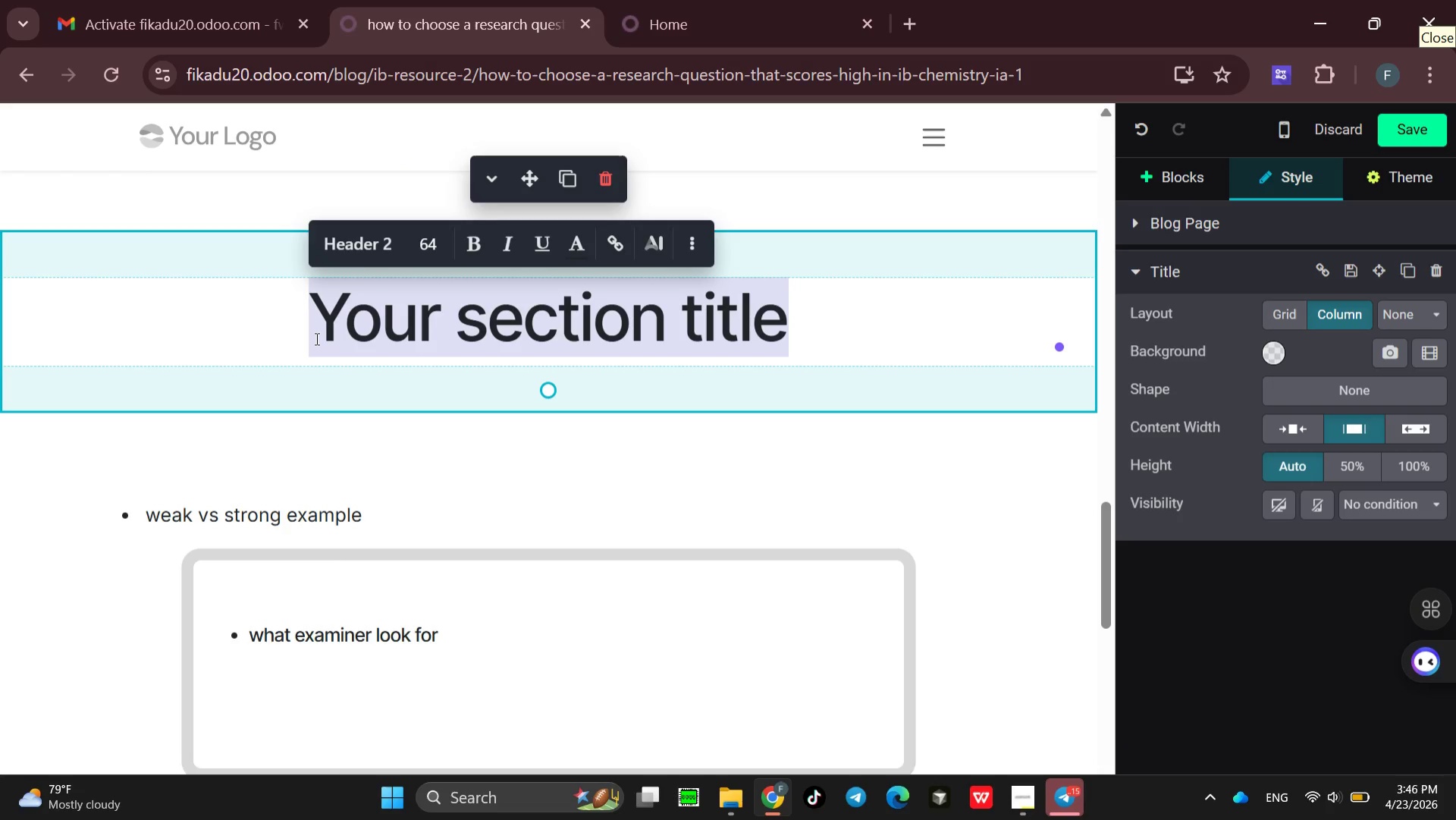 
key(Backspace)
 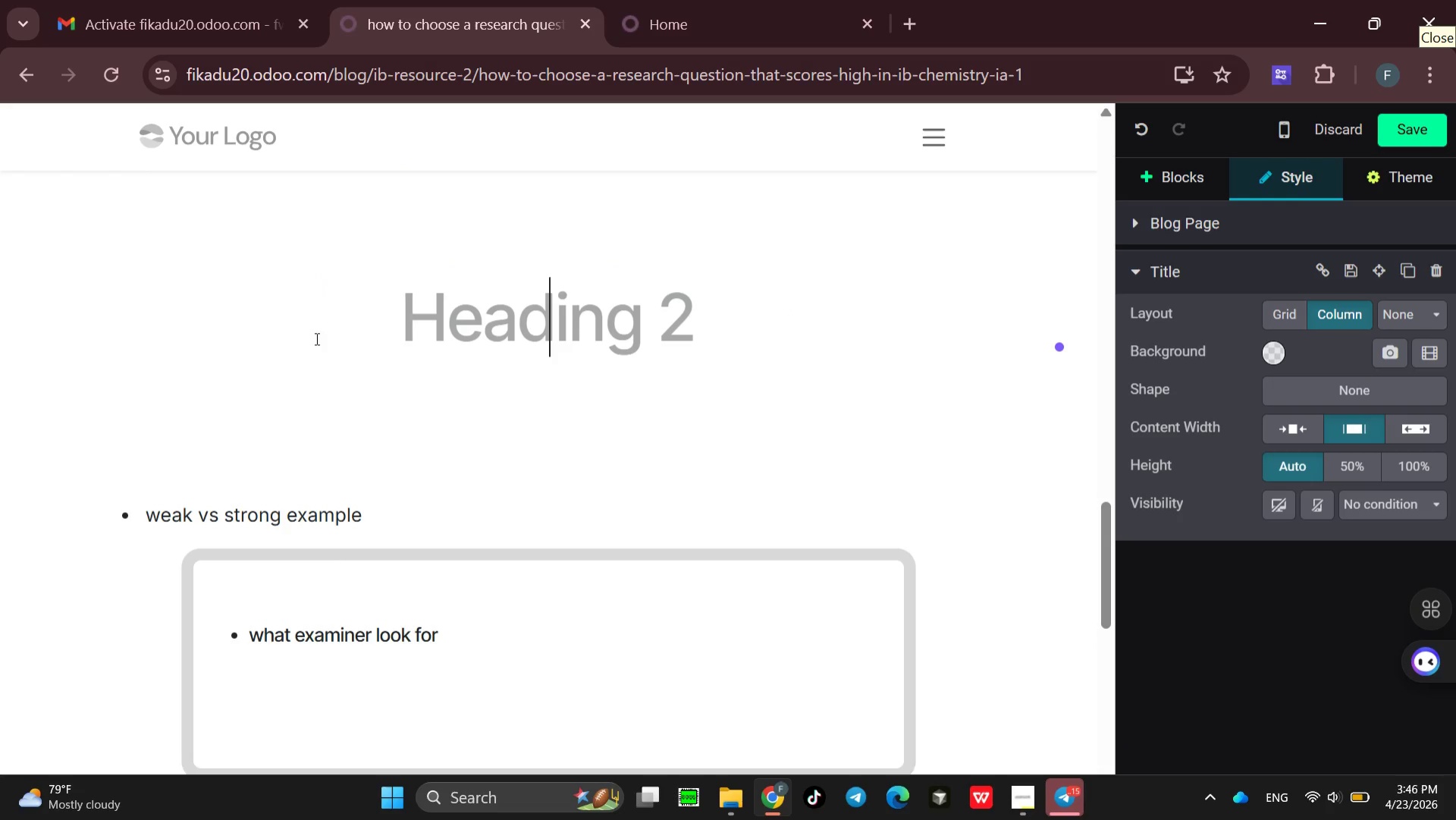 
wait(6.41)
 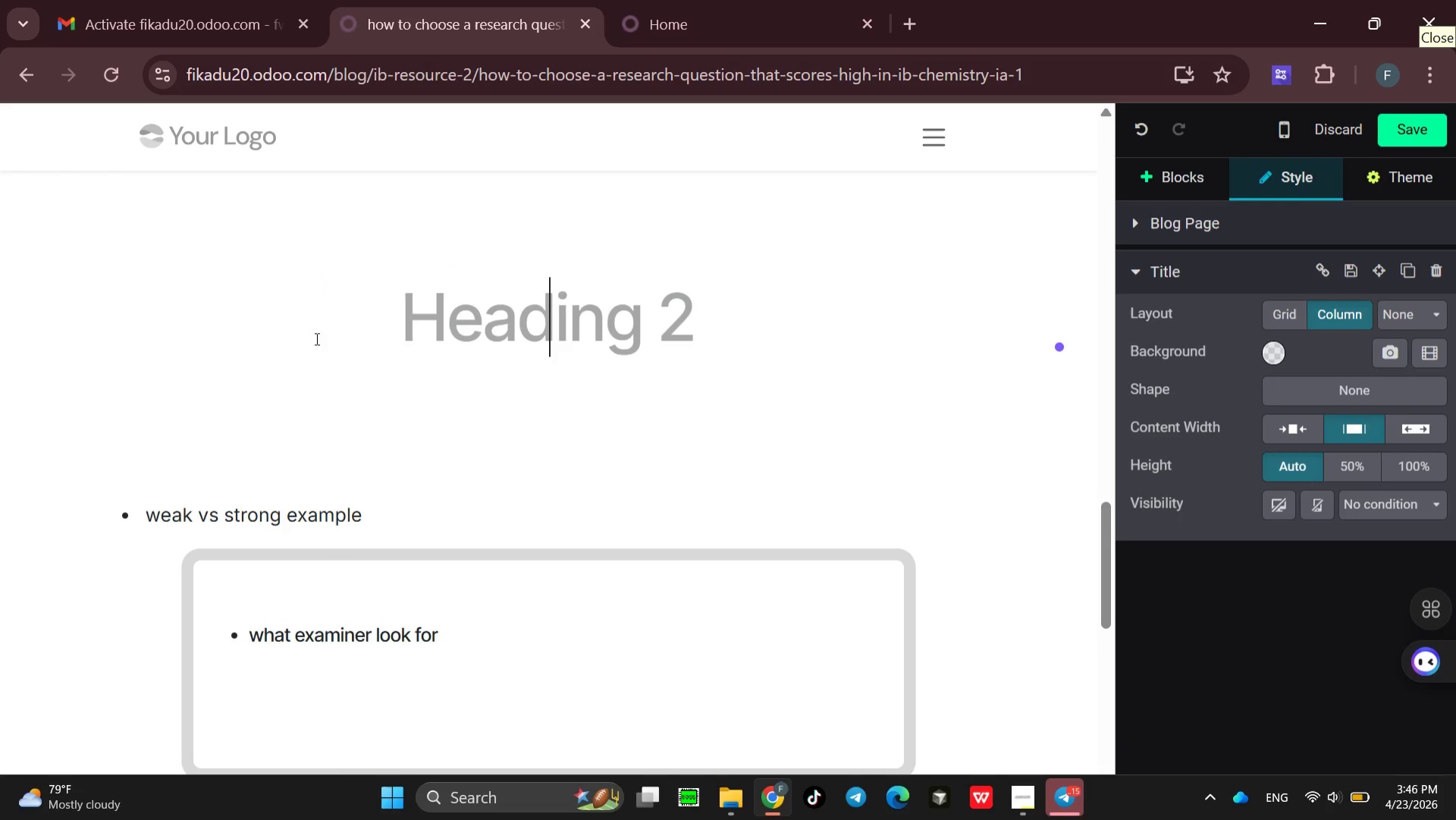 
type(get tj)
key(Backspace)
type(he full )
 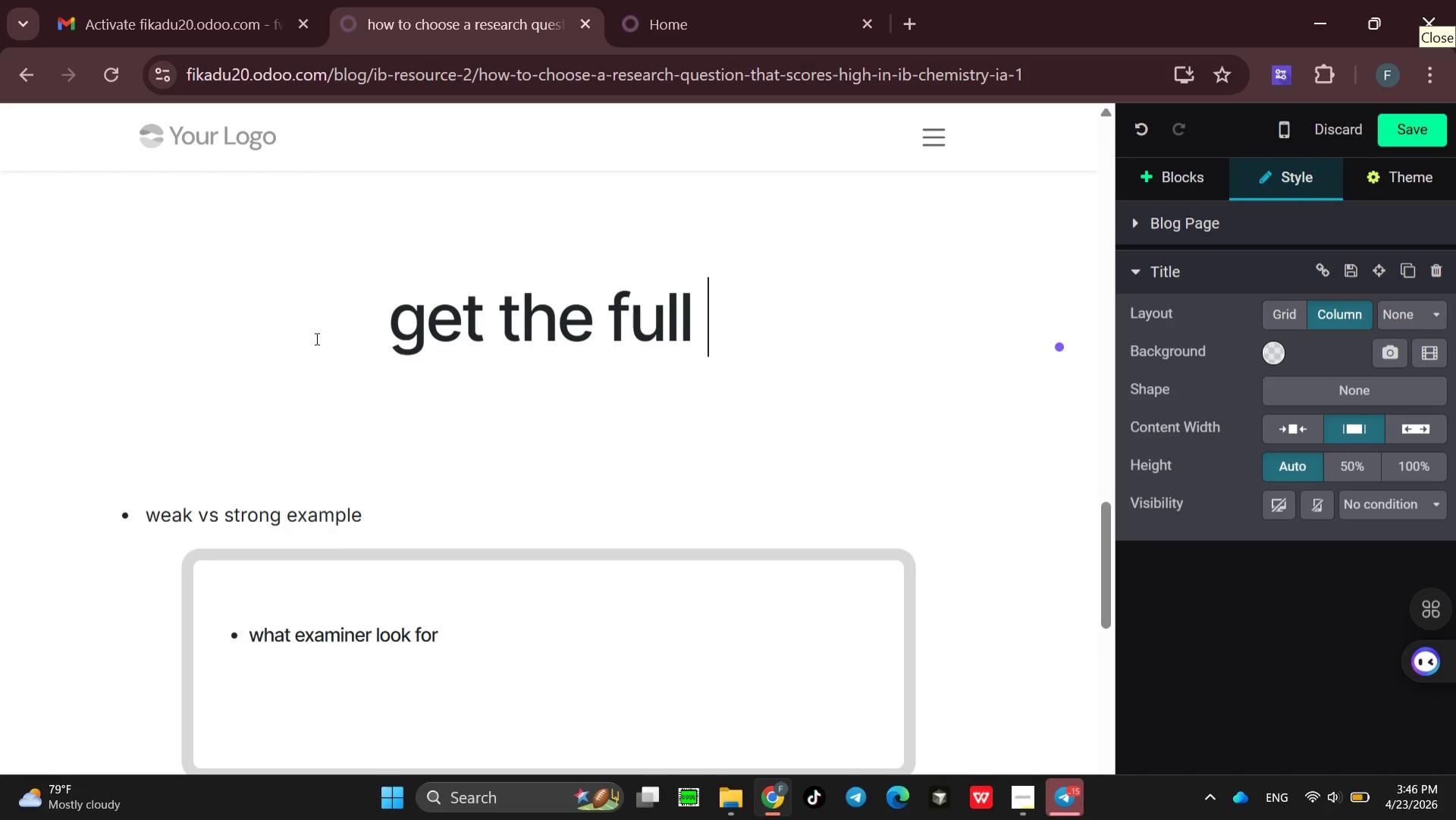 
type(IB IA chek)
key(Backspace)
type(cklist )
 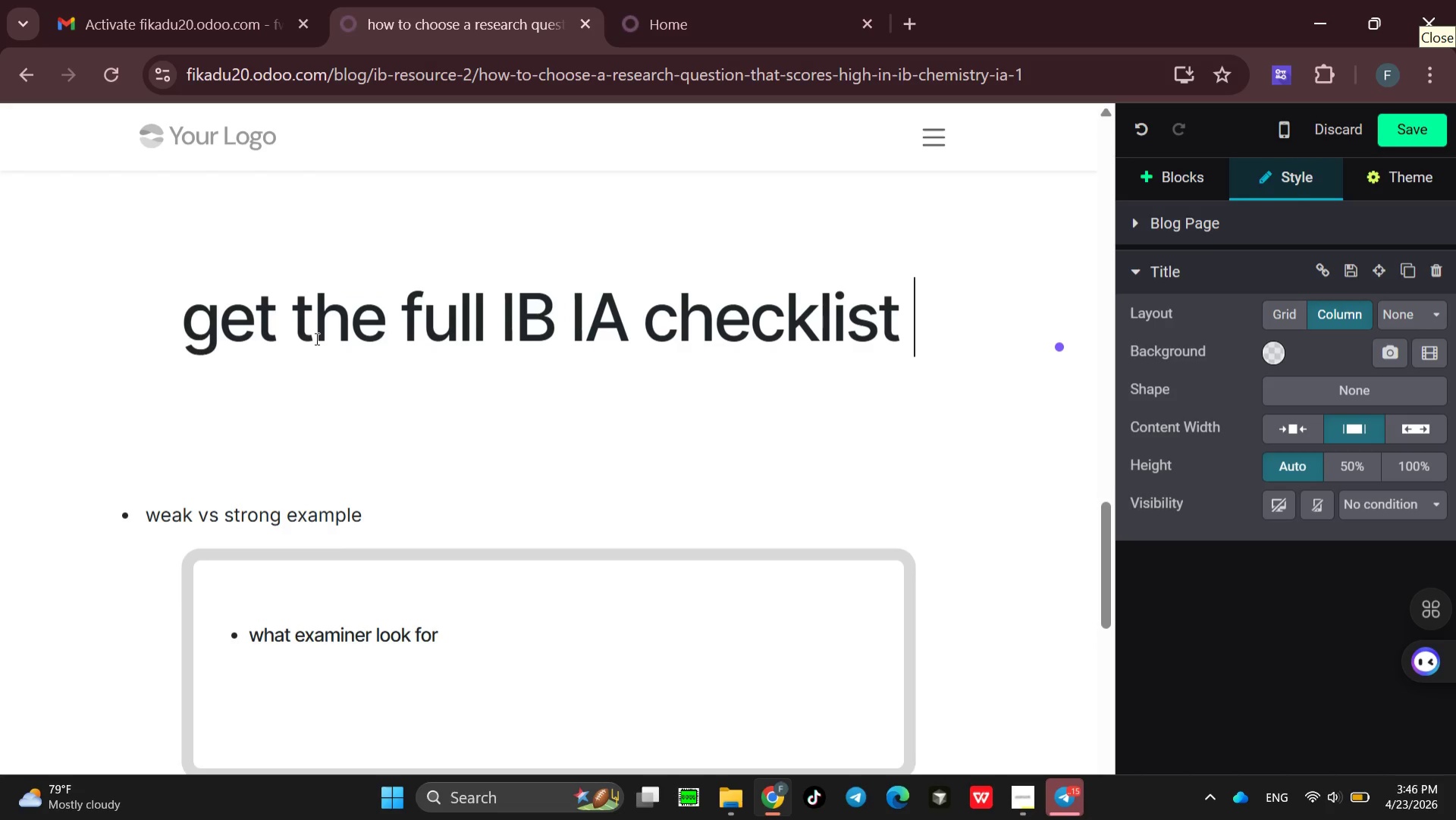 
wait(14.38)
 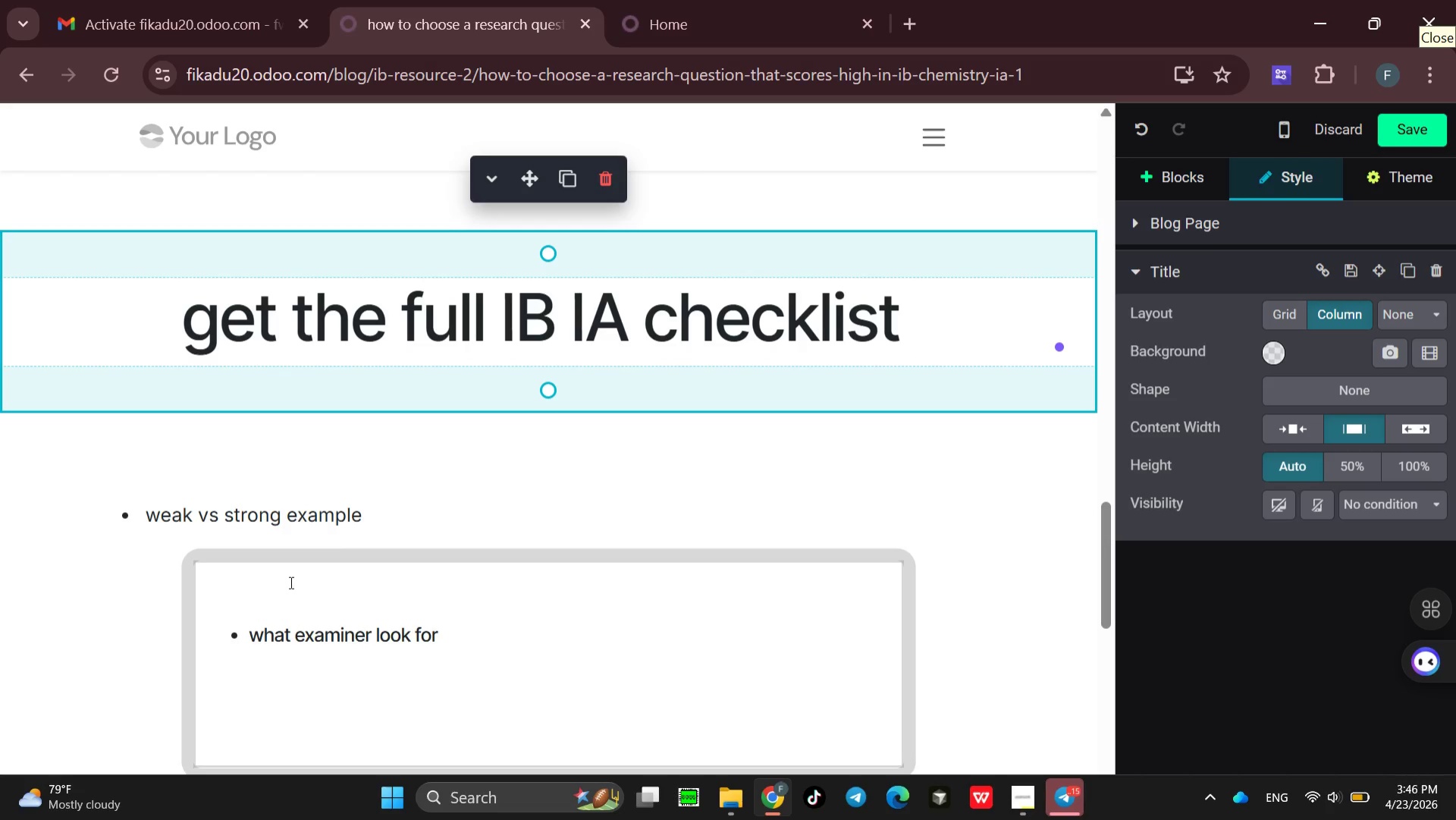 
key(Enter)
 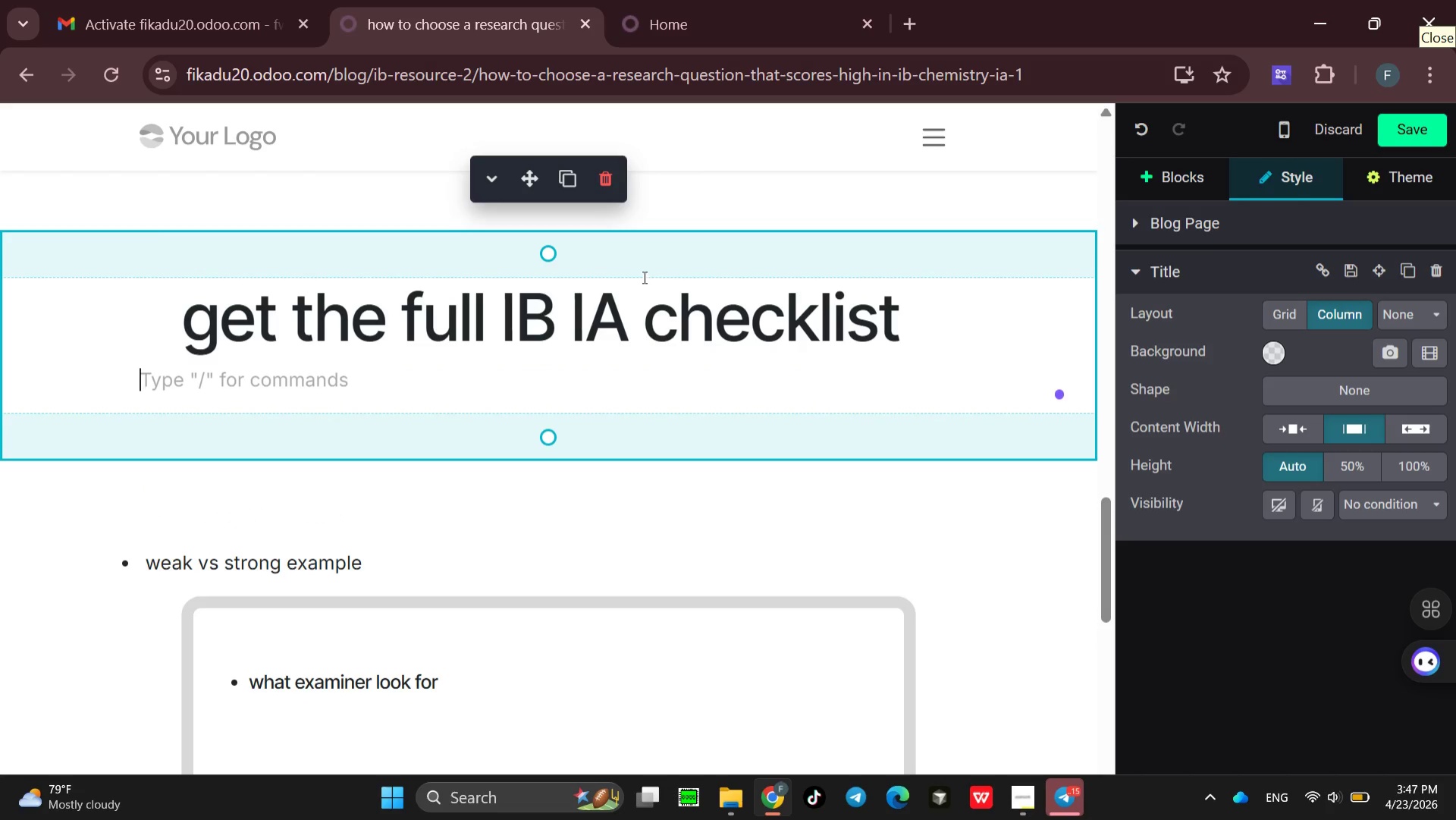 
wait(5.83)
 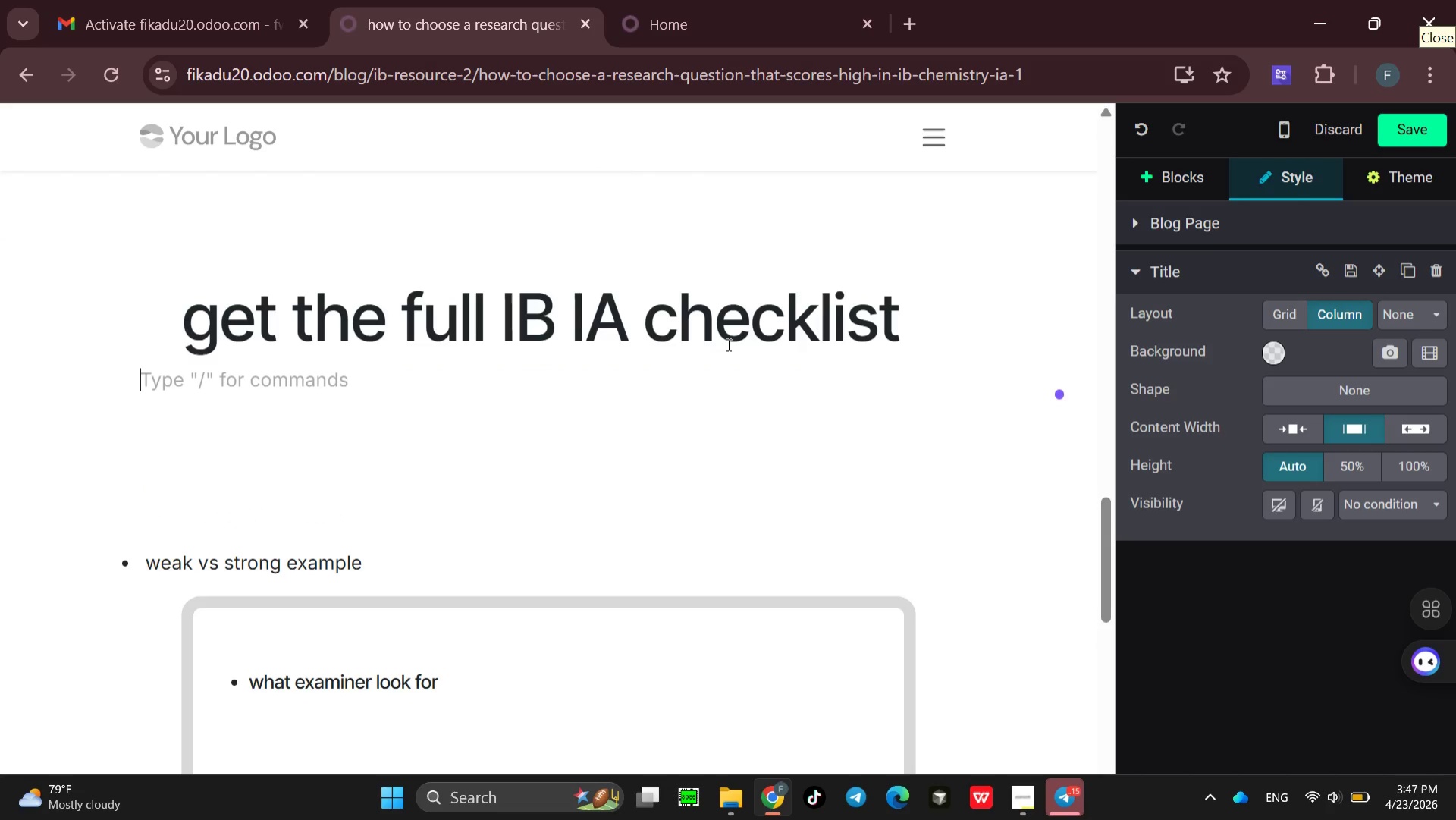 
left_click([215, 319])
 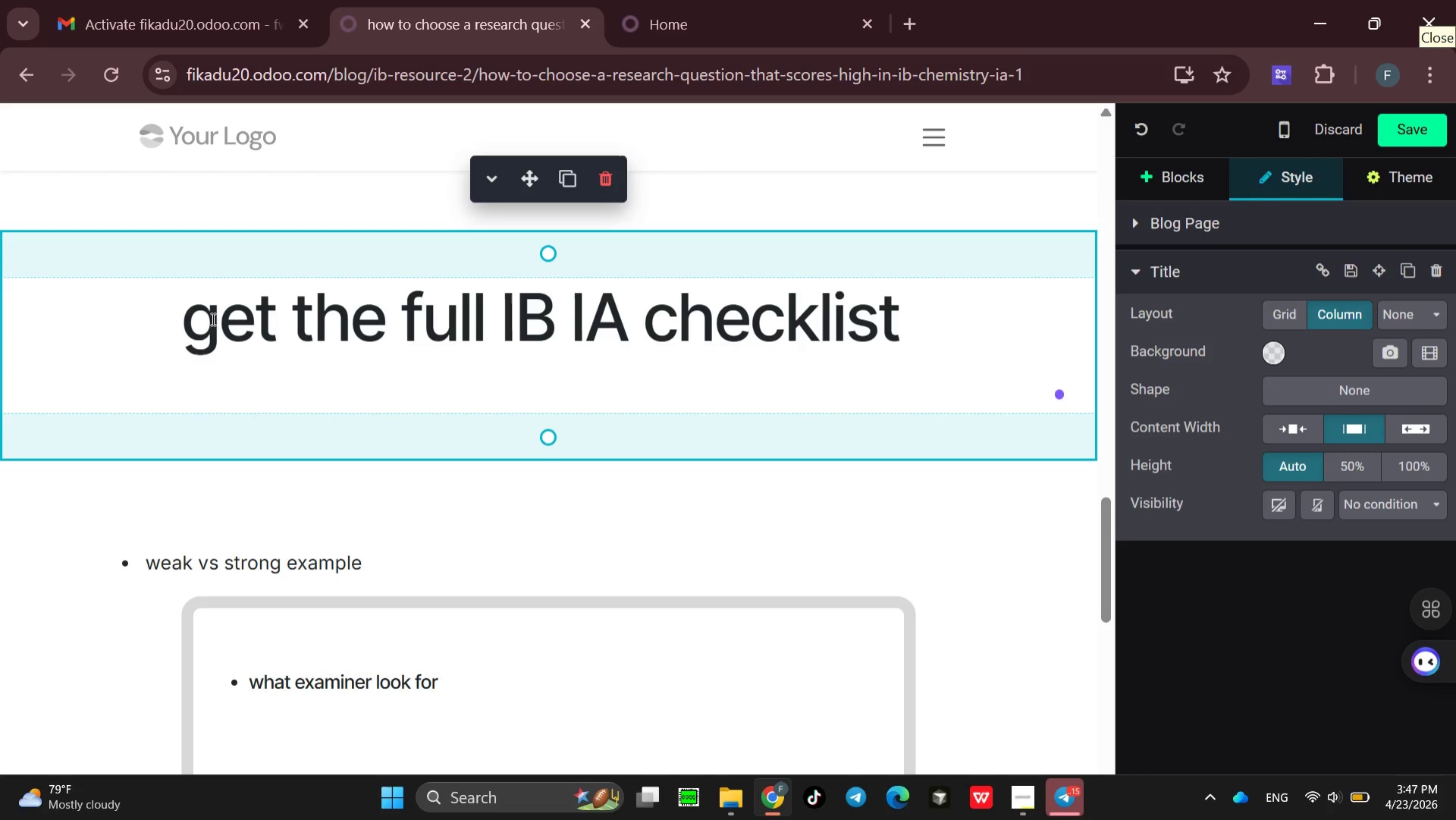 
key(Backspace)
 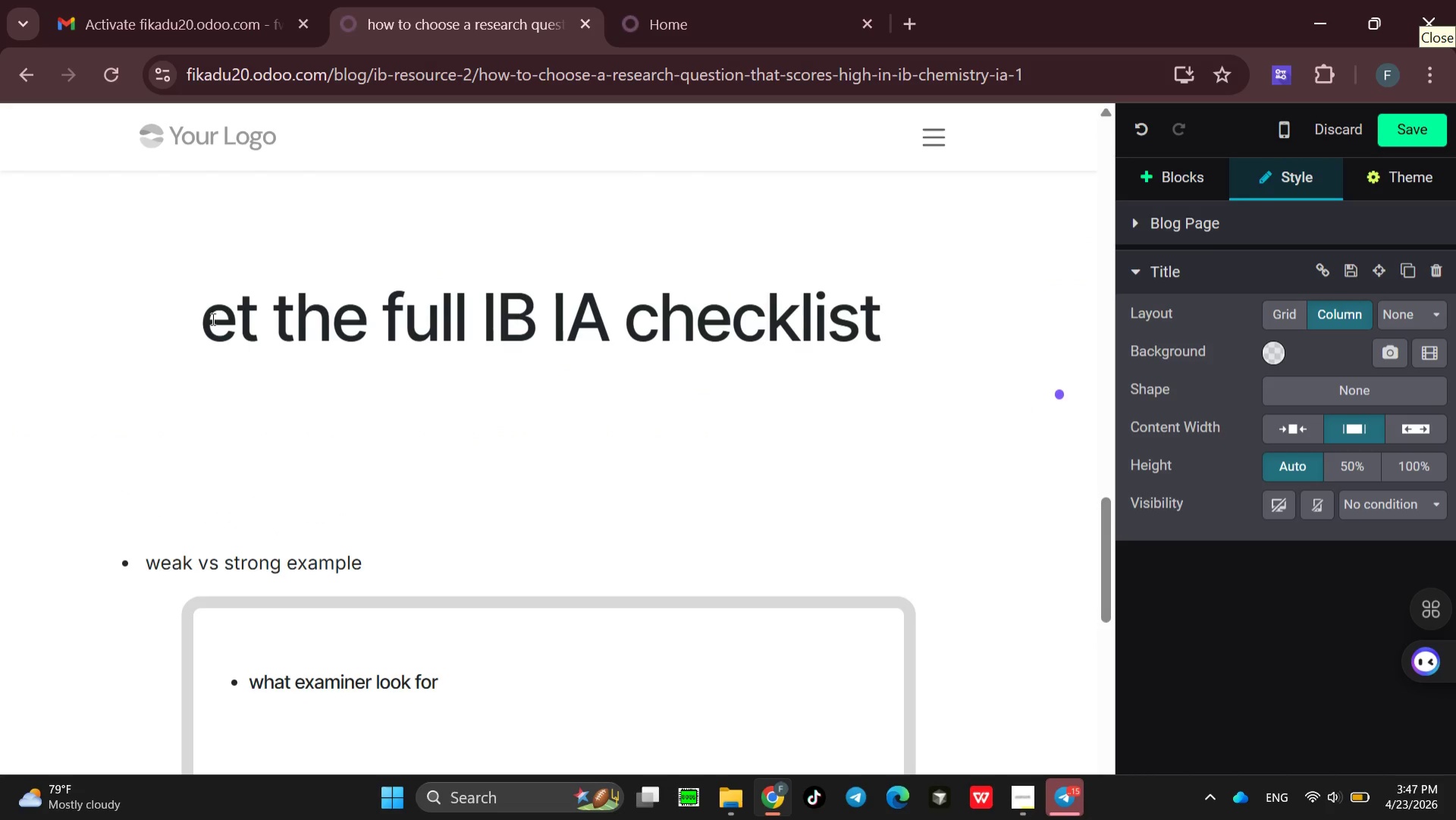 
key(Shift+ShiftLeft)
 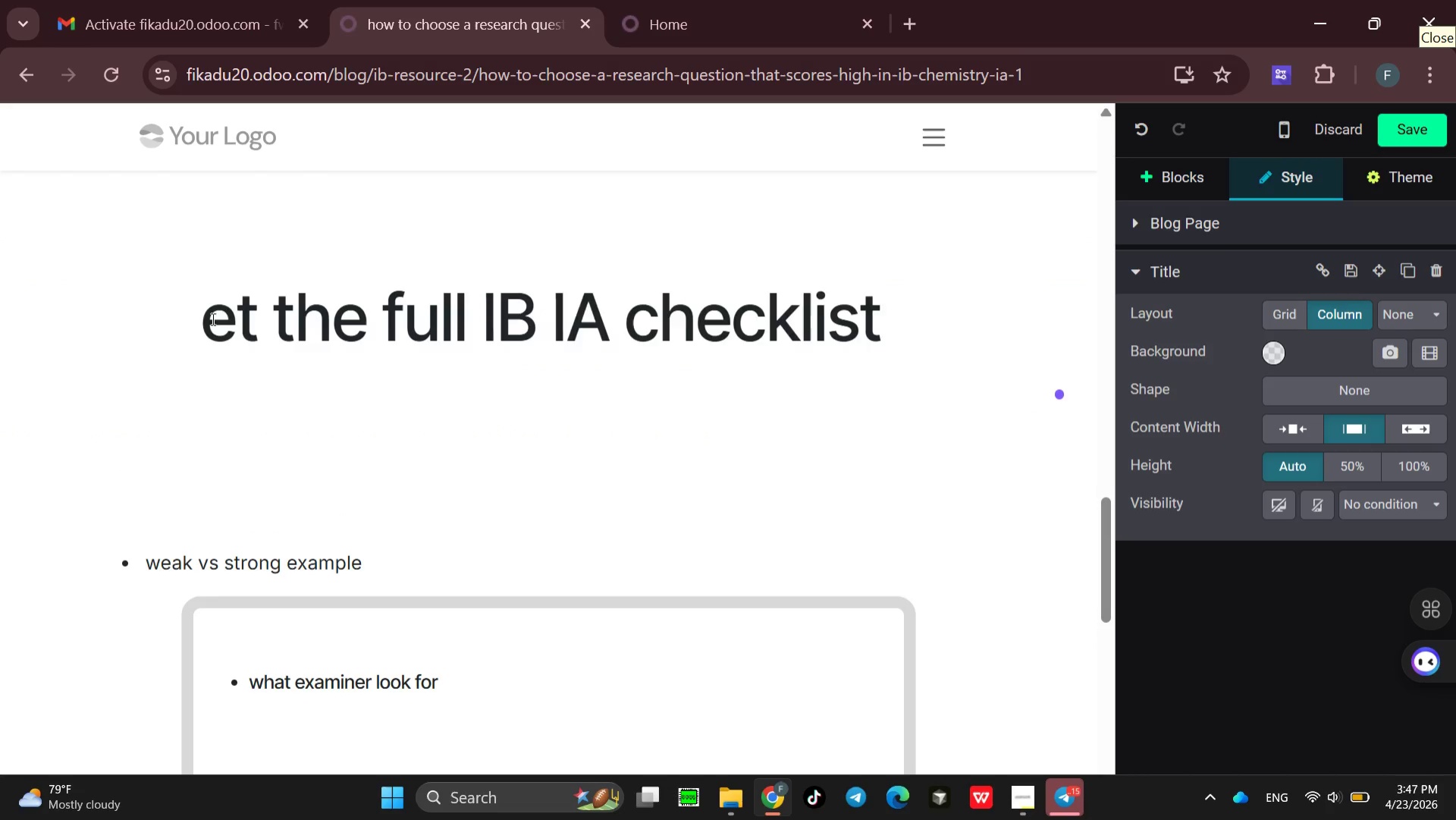 
key(Shift+G)
 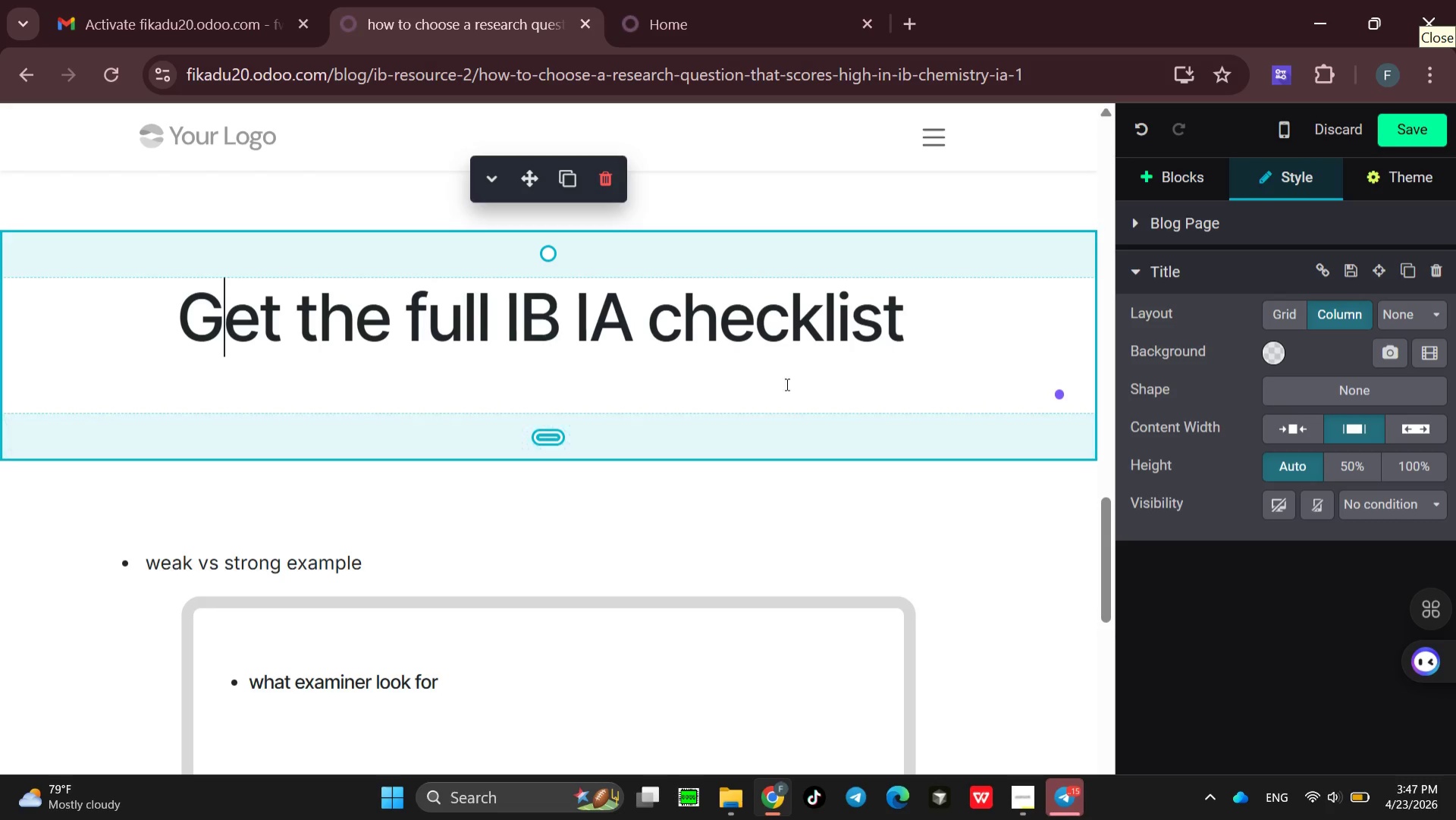 
left_click([930, 326])
 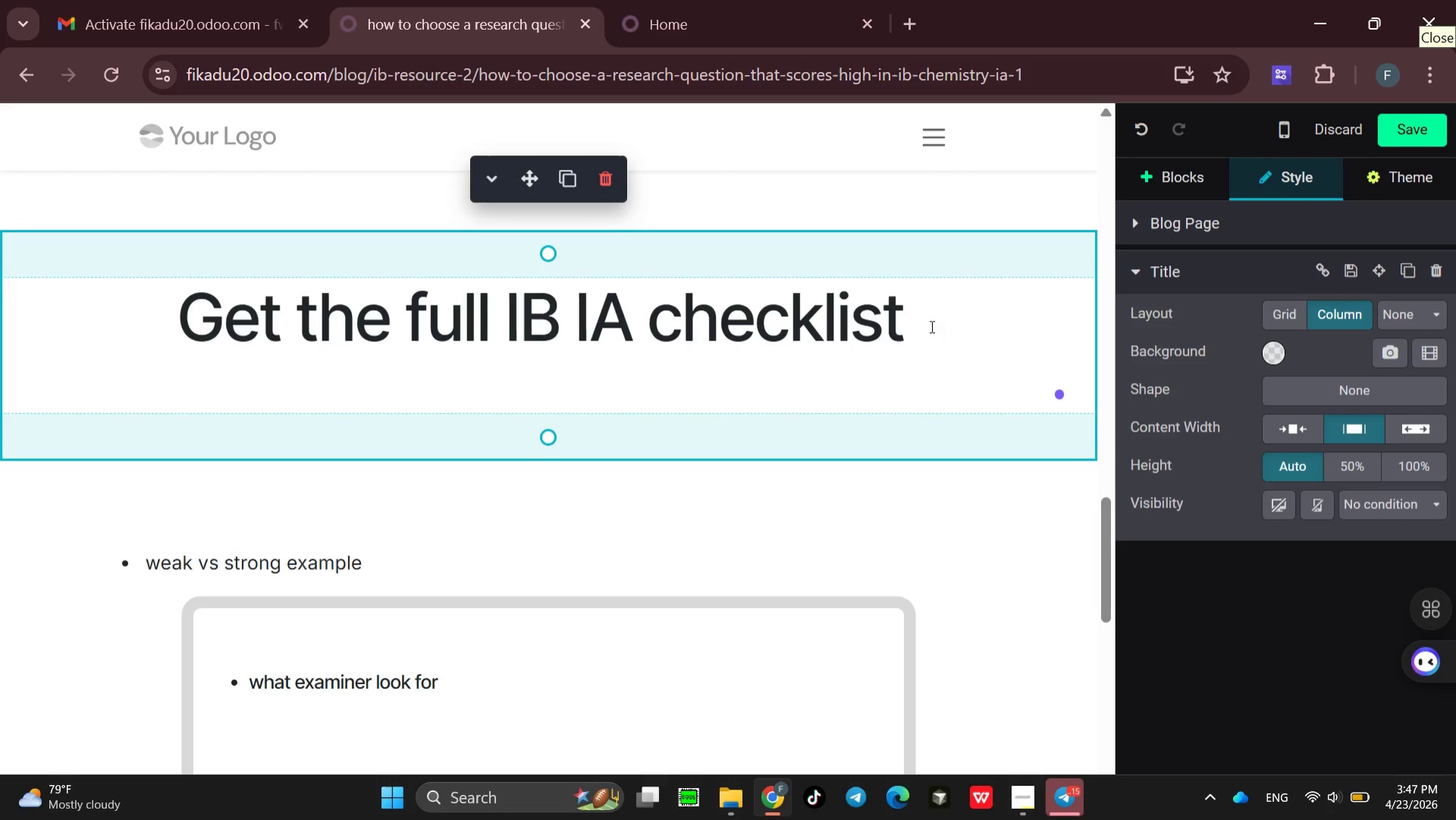 
key(Enter)
 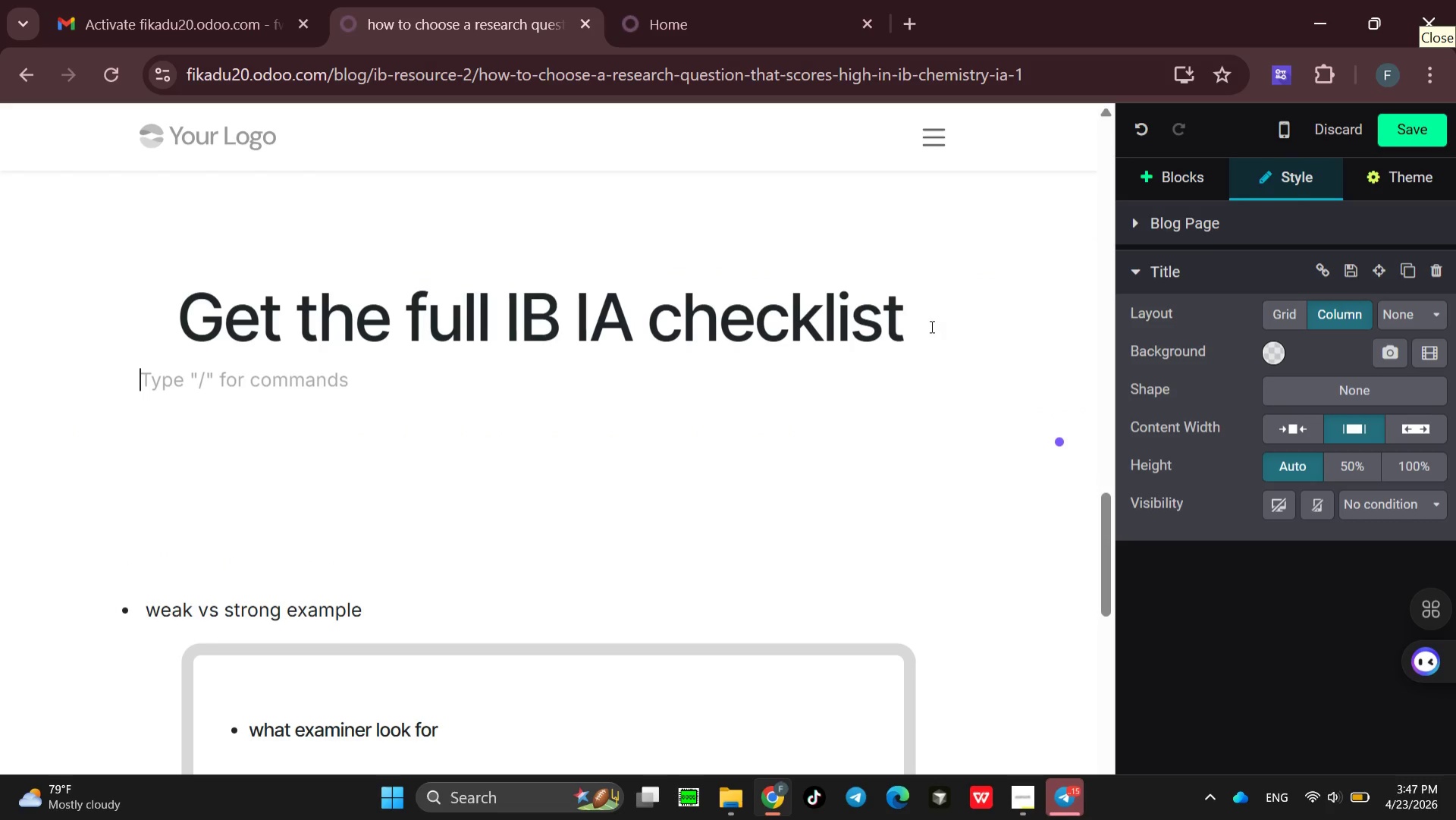 
type(Join)
 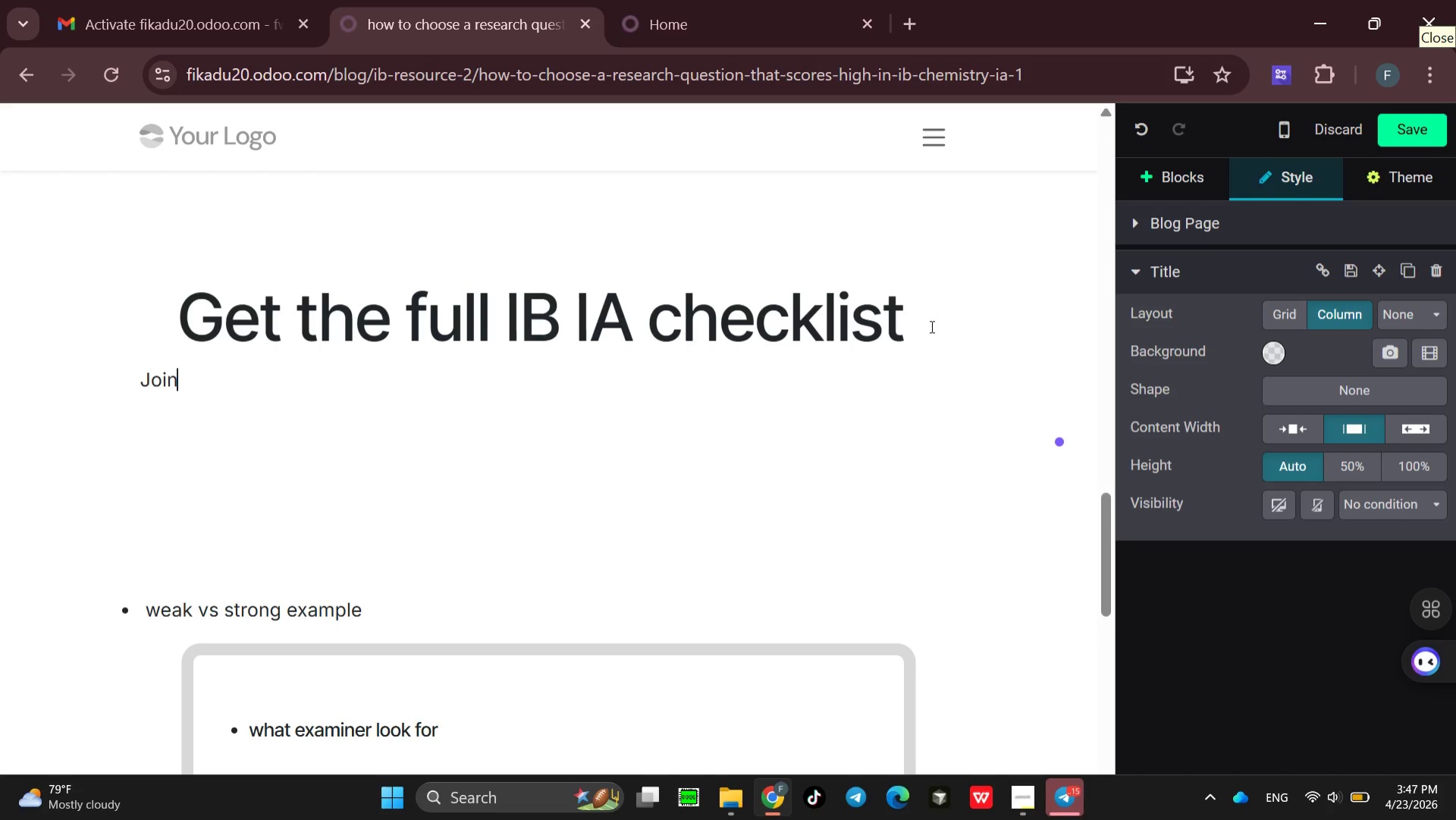 
type( 500+ IB student )
key(Backspace)
type(s who recieve )
 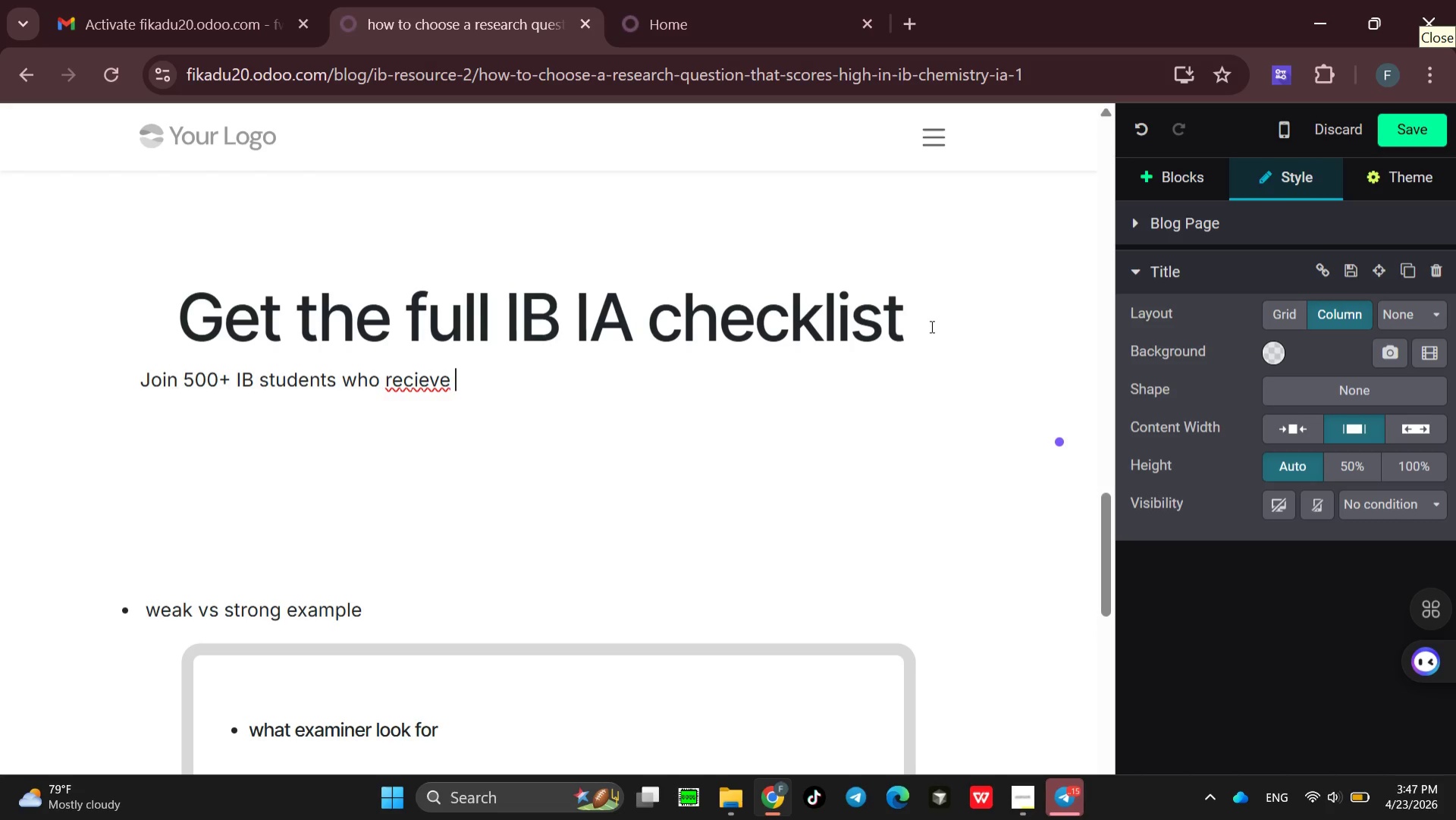 
wait(6.55)
 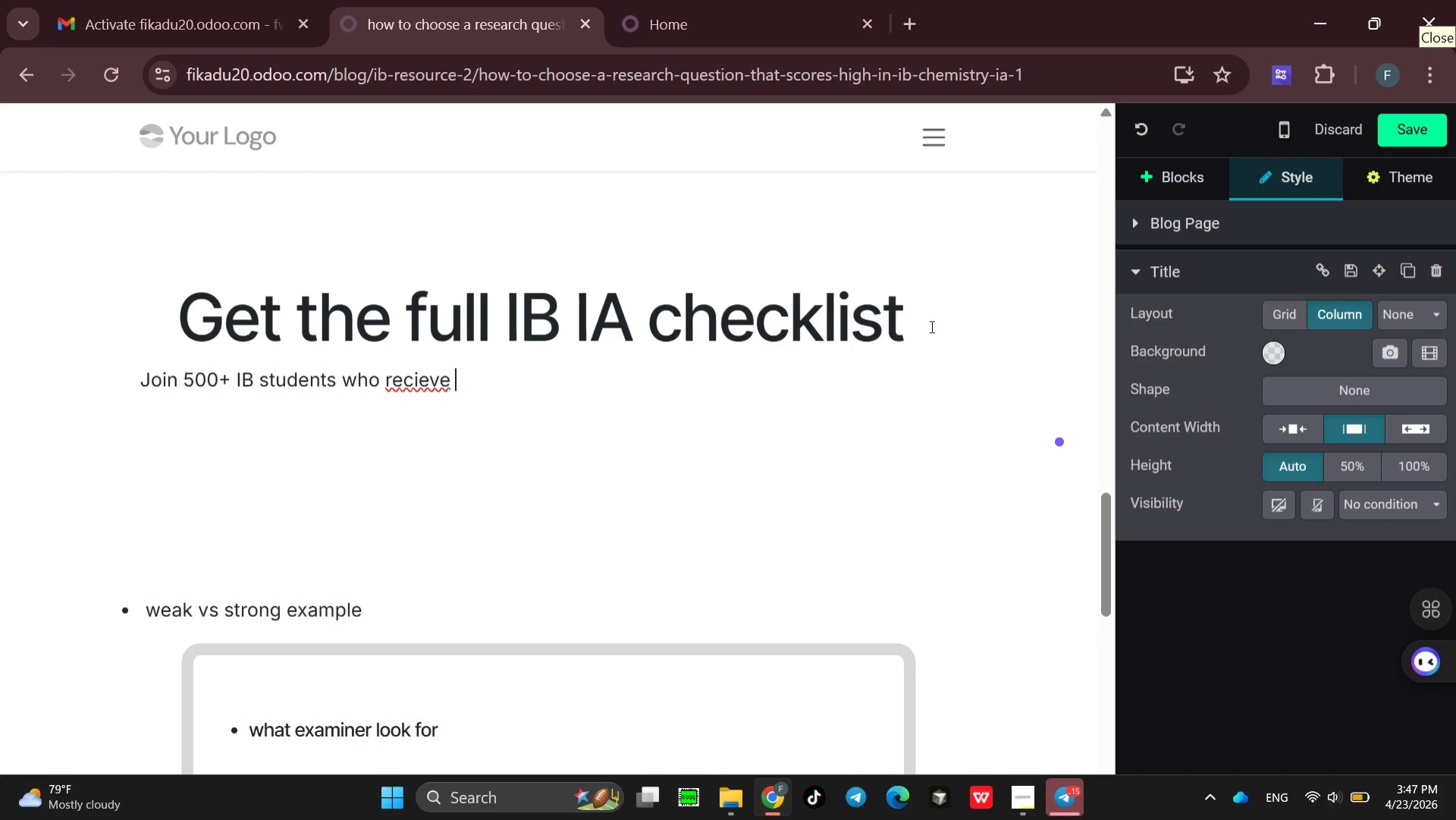 
left_click([416, 379])
 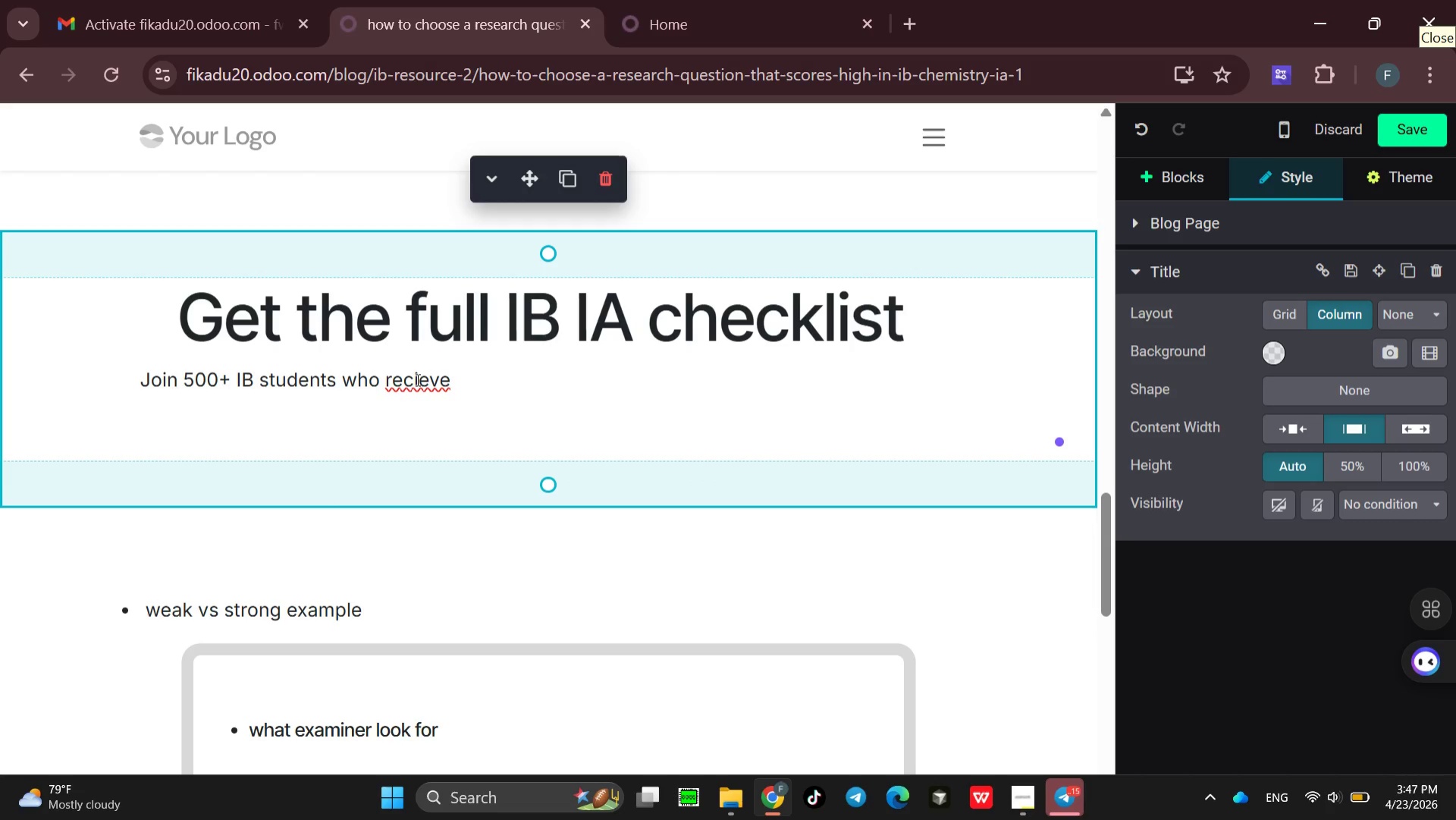 
key(Backspace)
 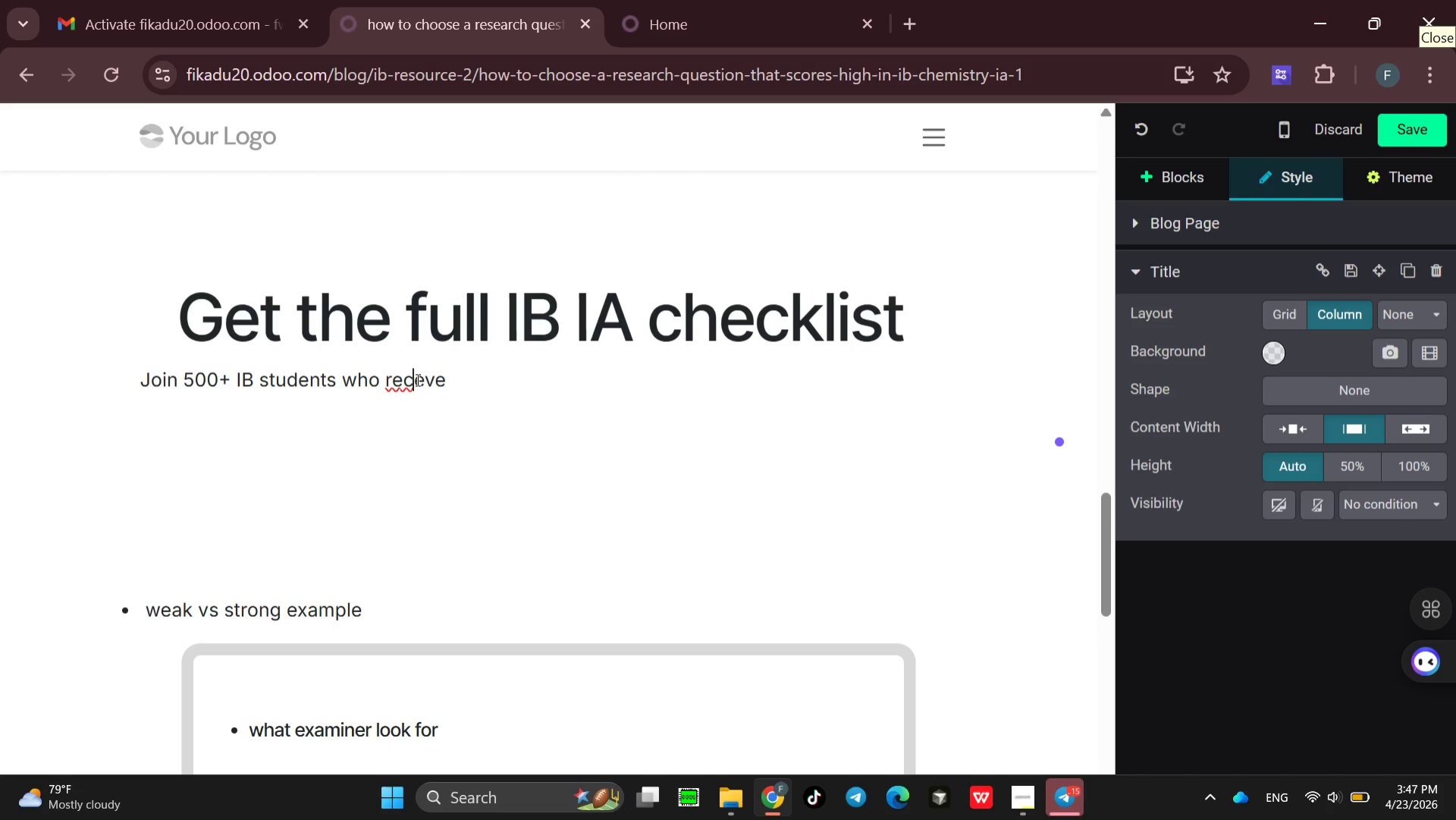 
key(ArrowRight)
 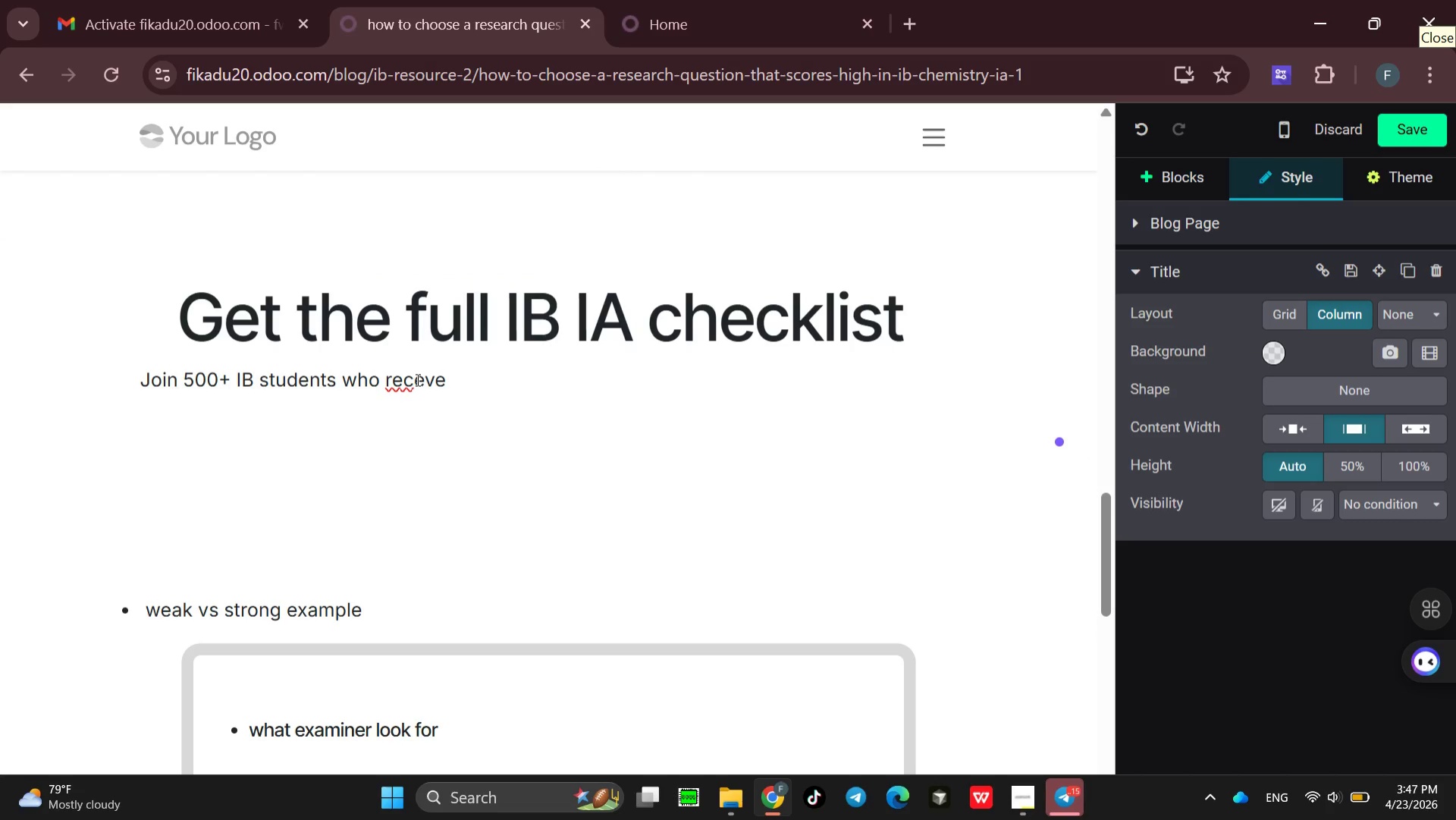 
key(I)
 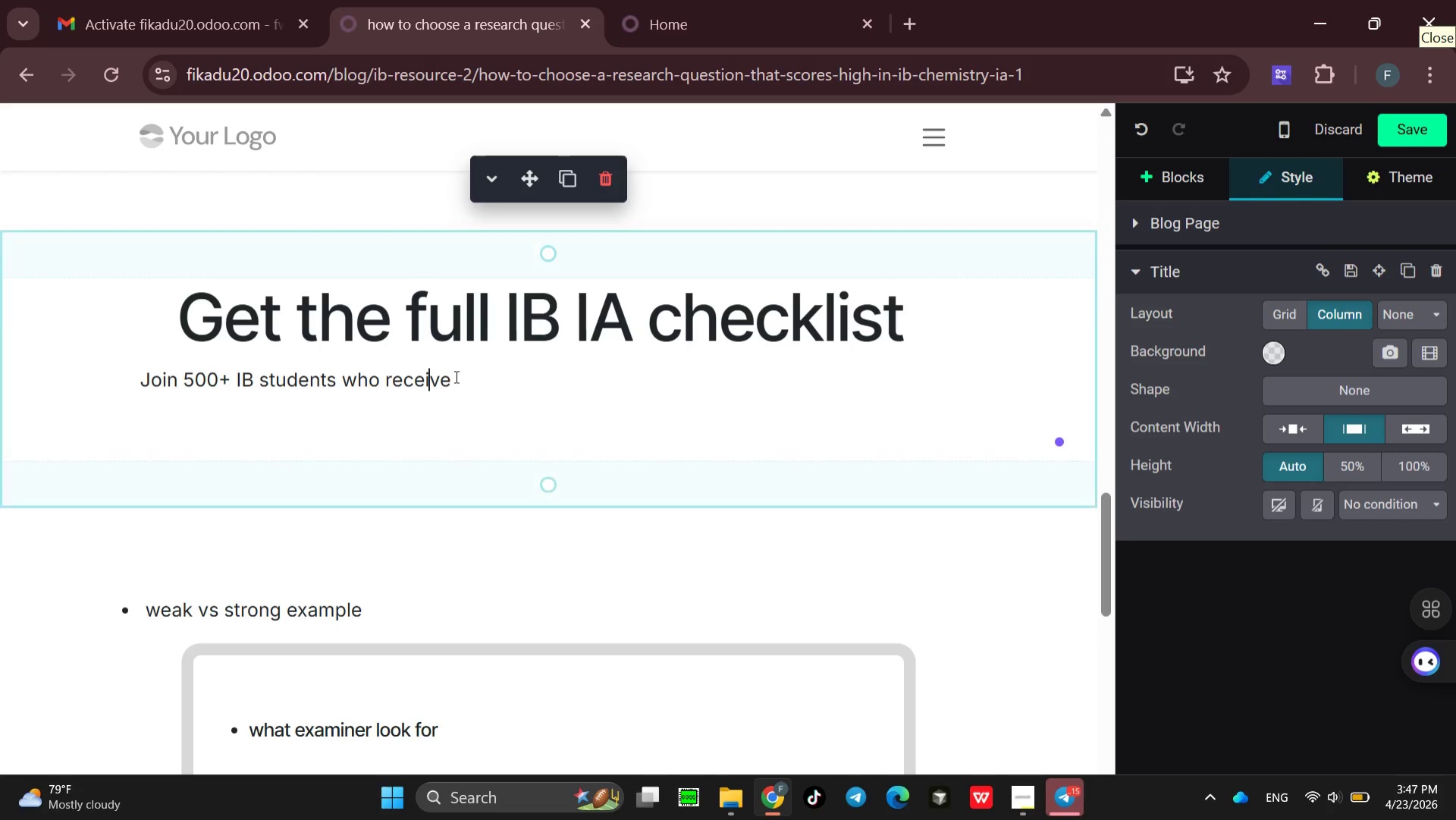 
left_click([455, 378])
 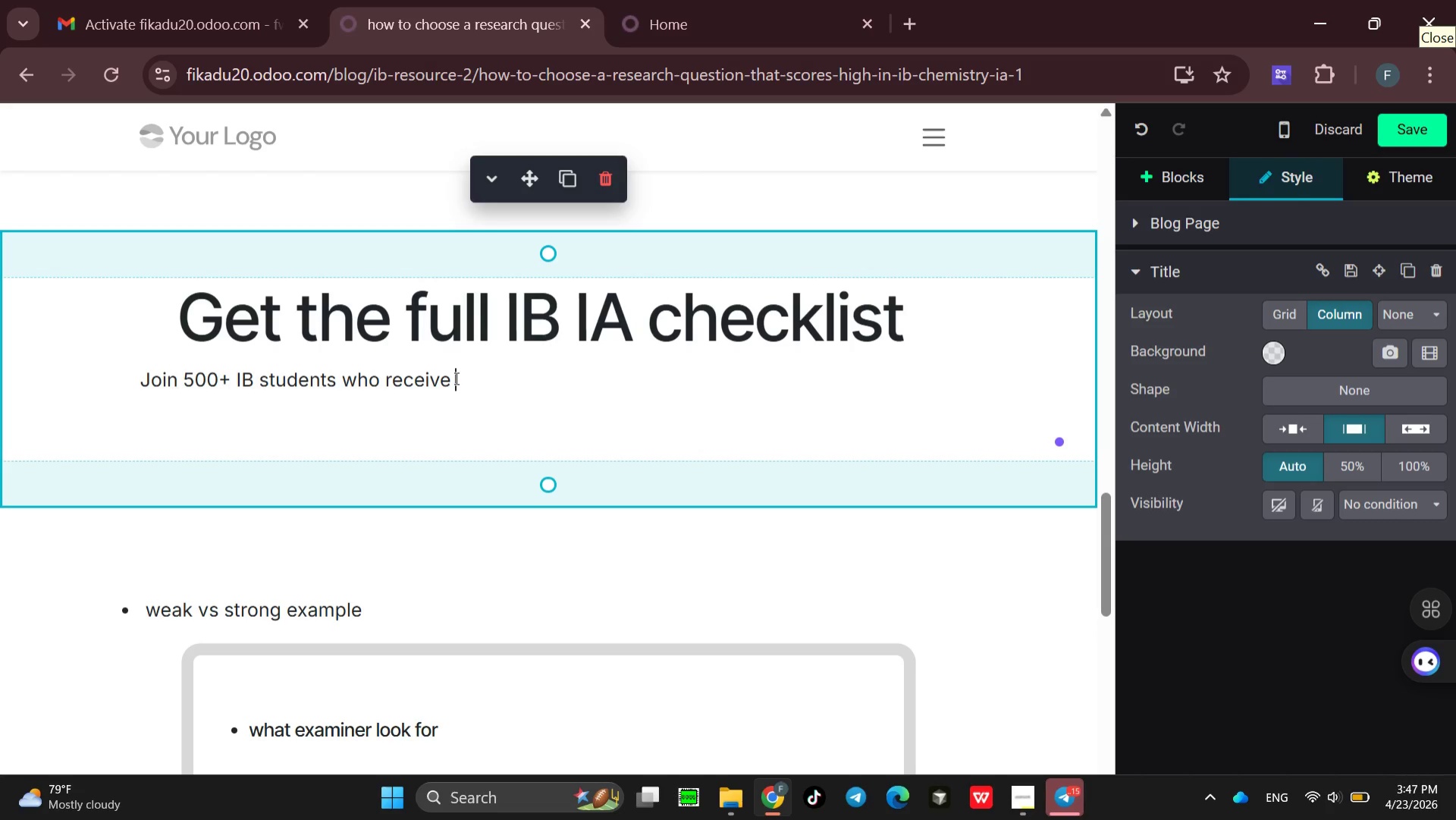 
key(Space)
 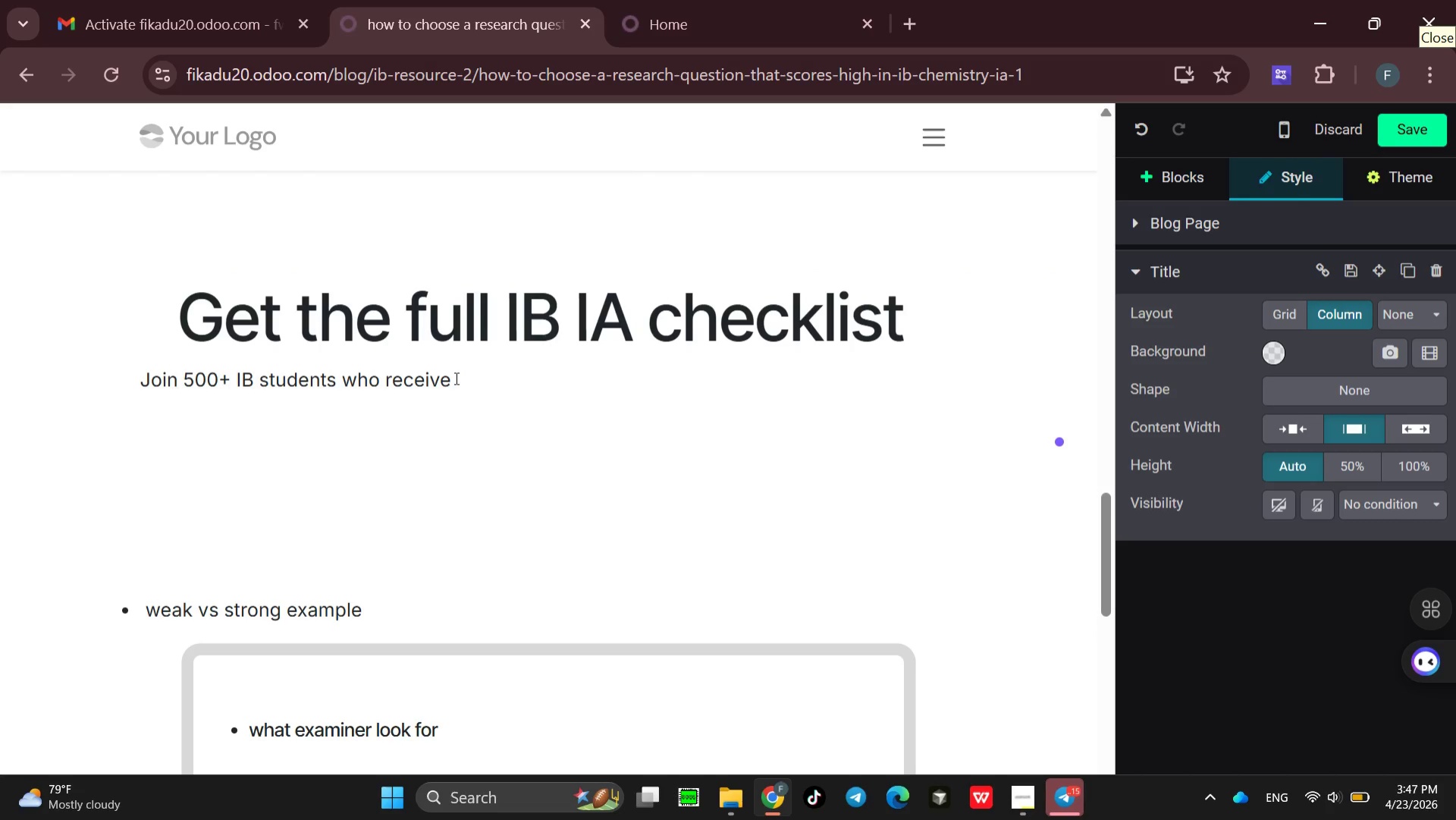 
wait(5.2)
 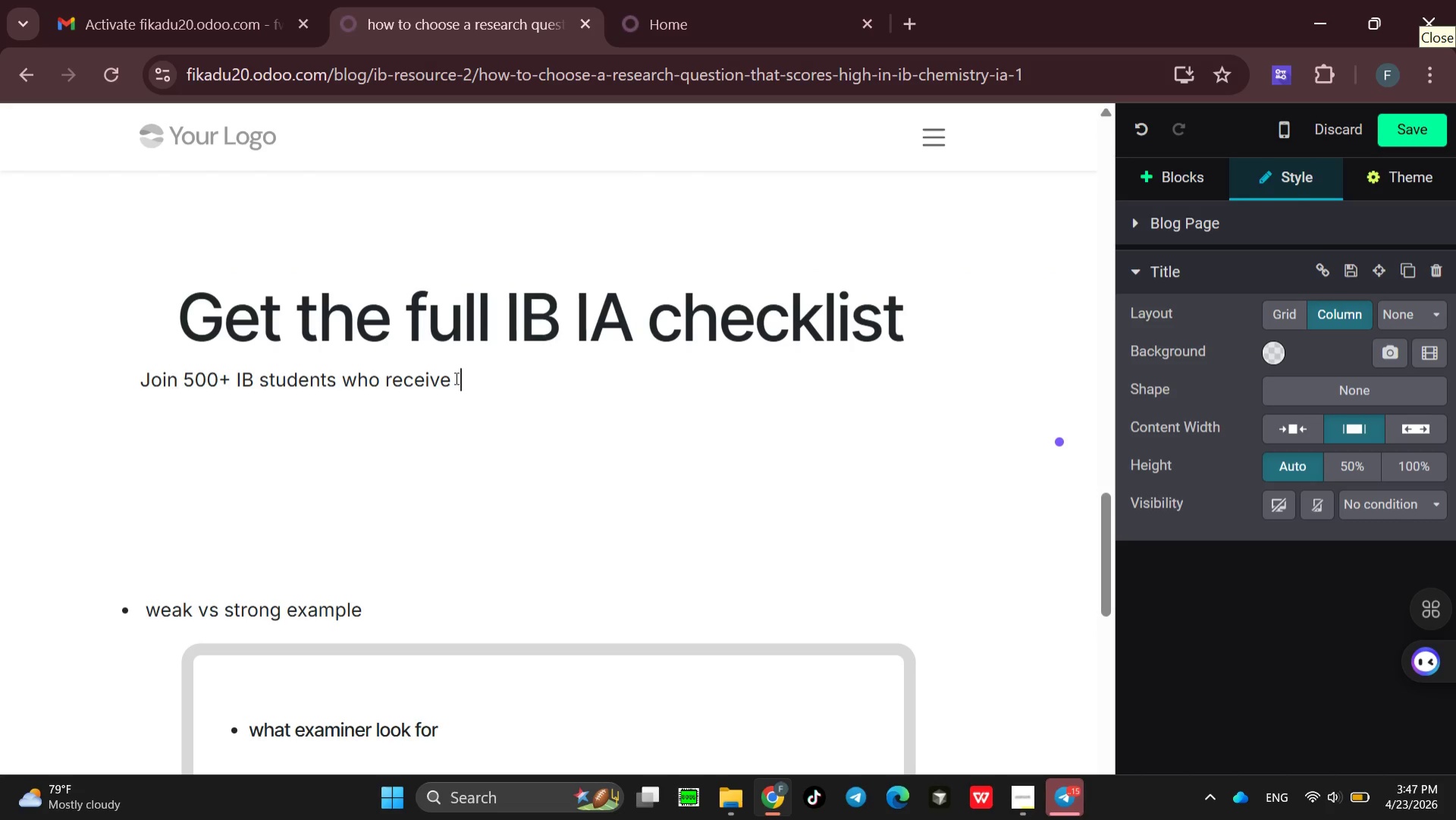 
type(weekly si)
key(Backspace)
type(cience IA tips)
 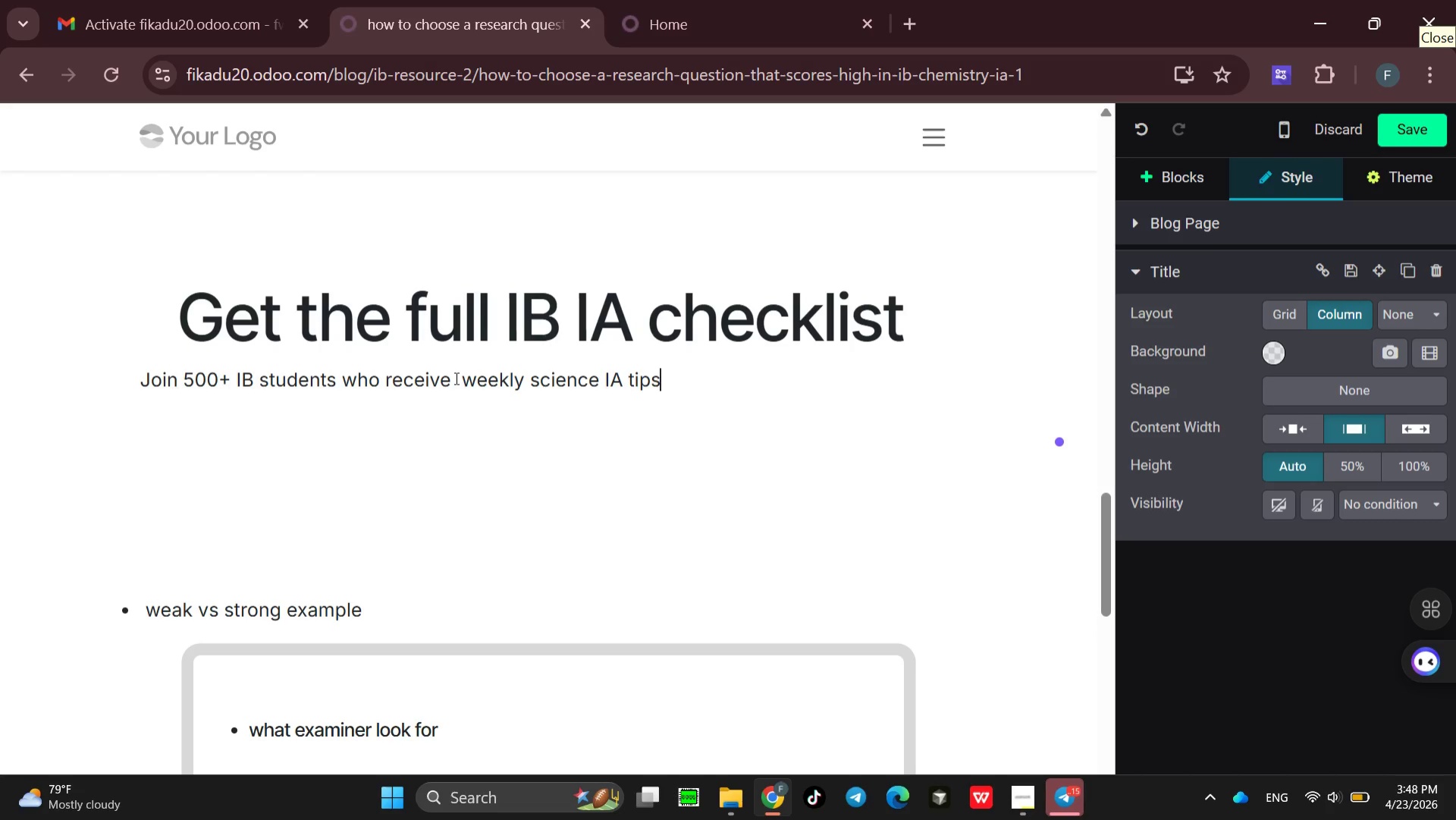 
wait(33.62)
 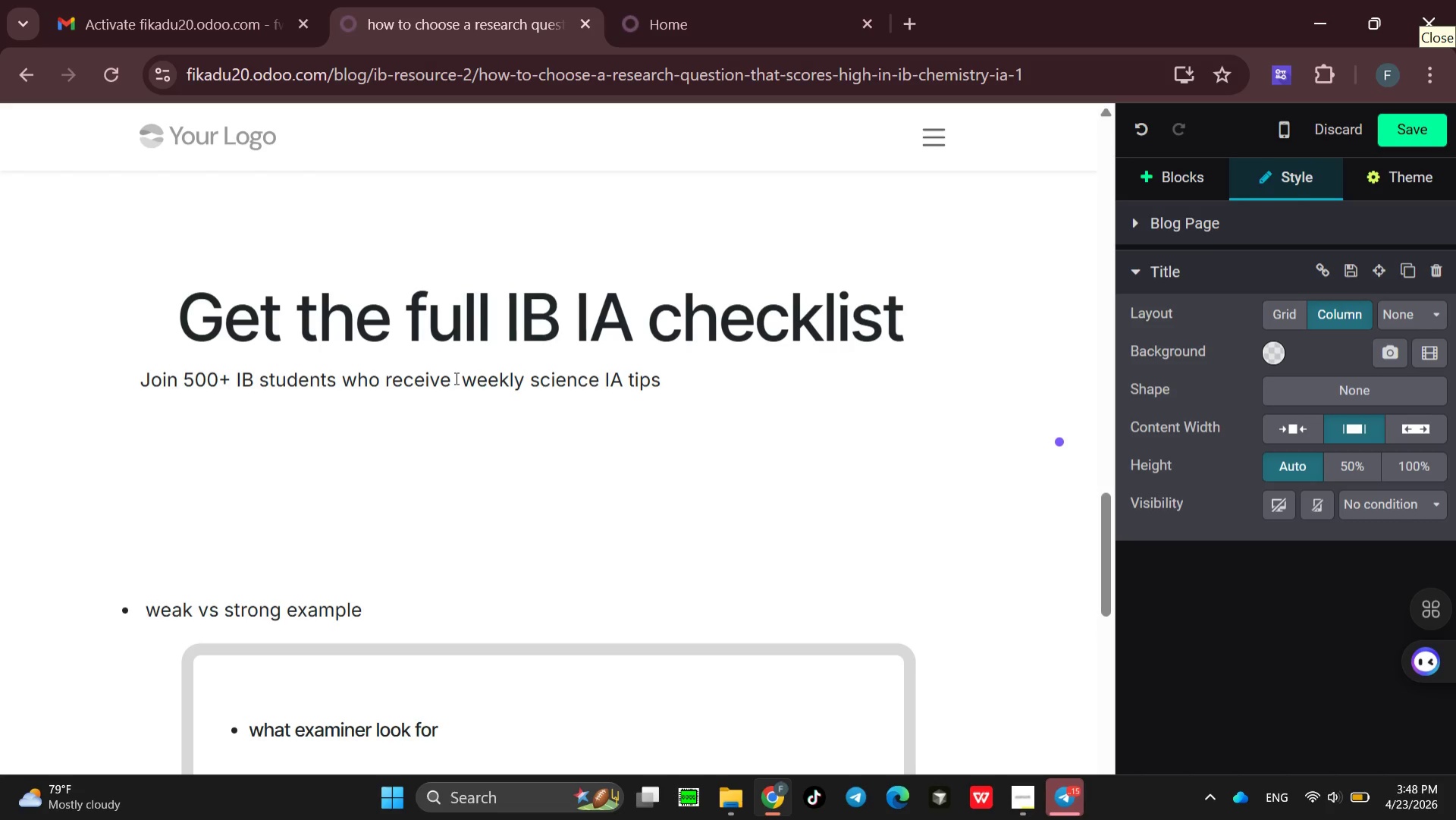 
left_click([1172, 175])
 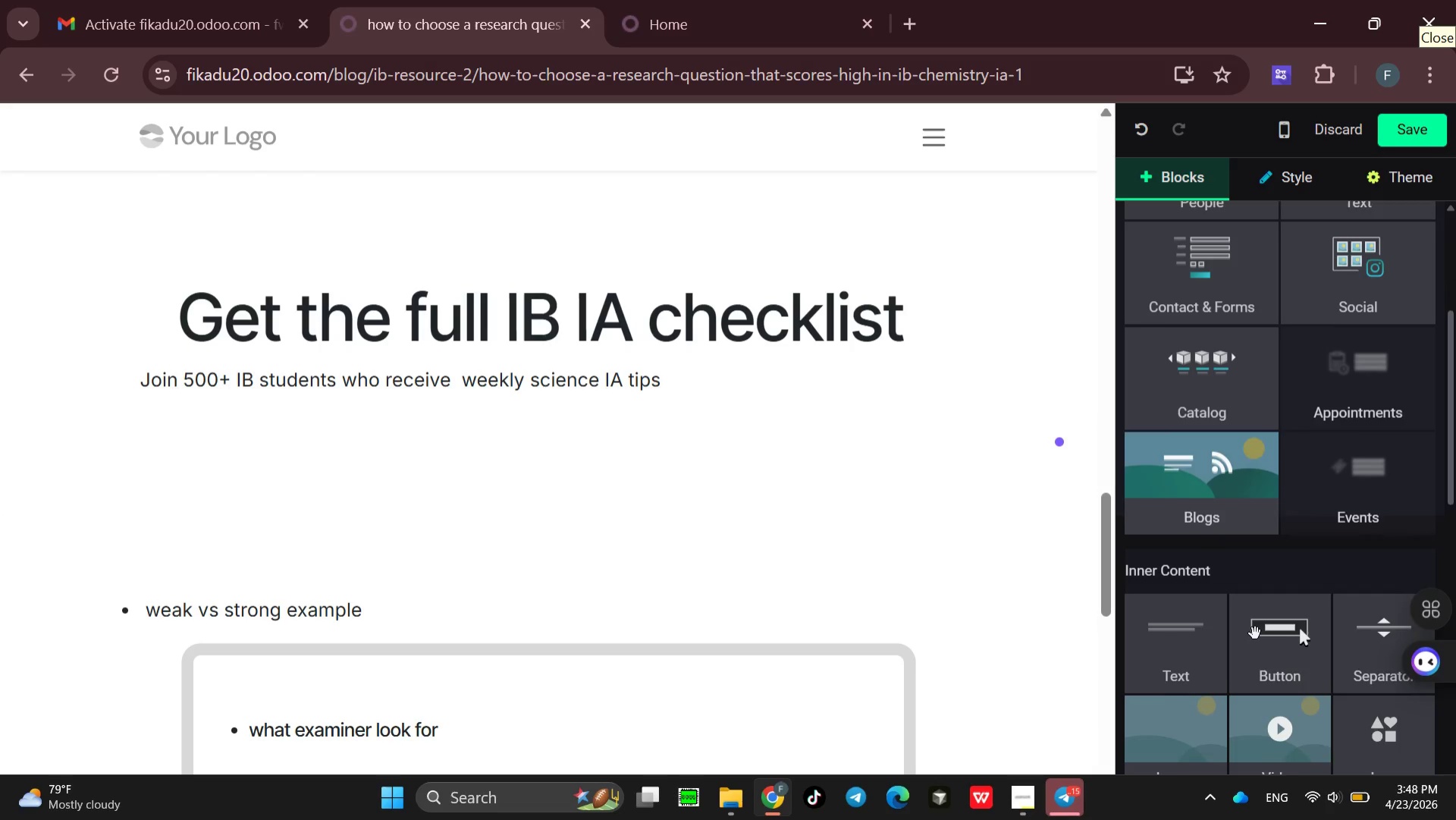 
wait(11.0)
 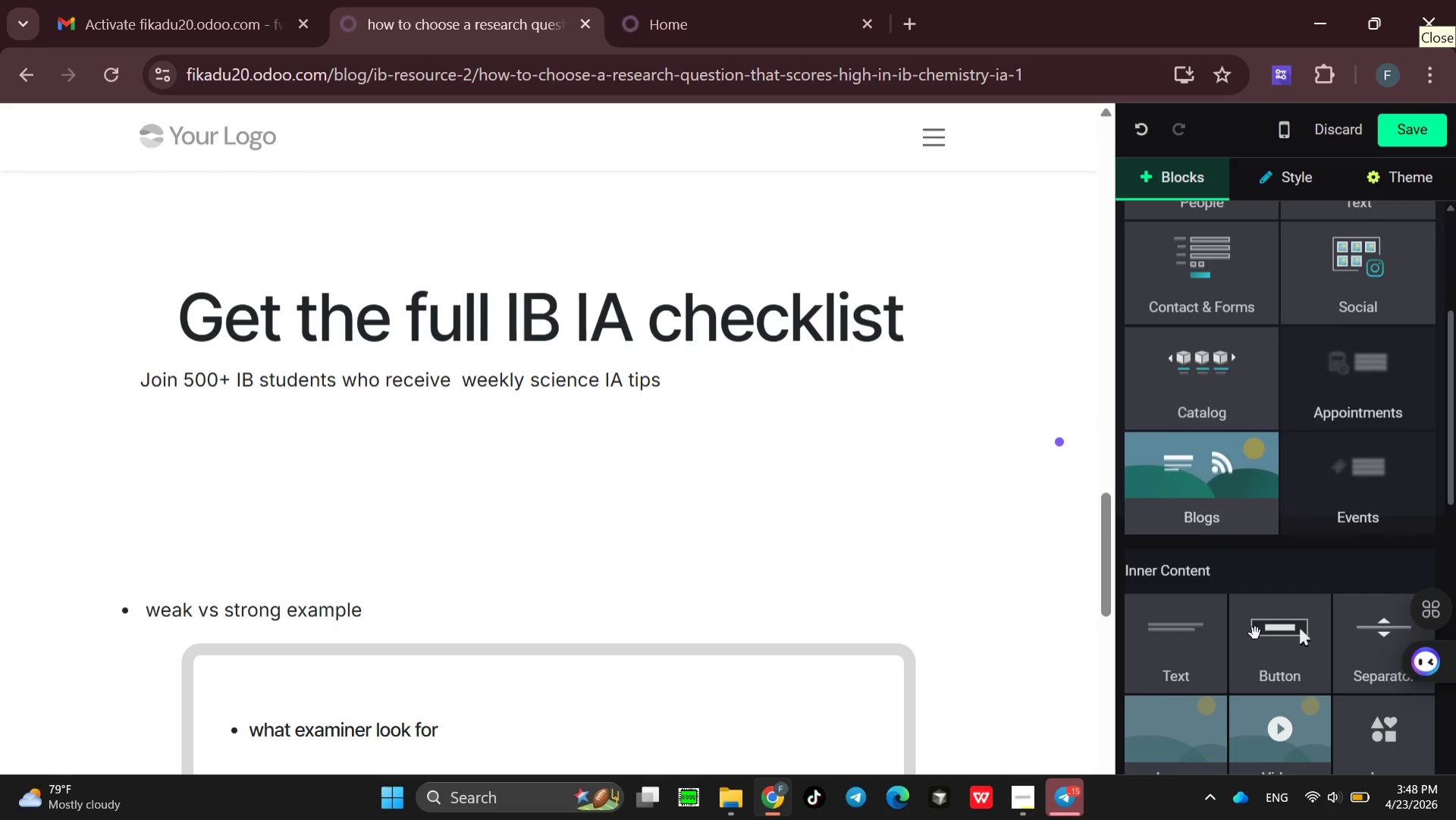 
left_click_drag(start_coordinate=[1192, 572], to_coordinate=[565, 564])
 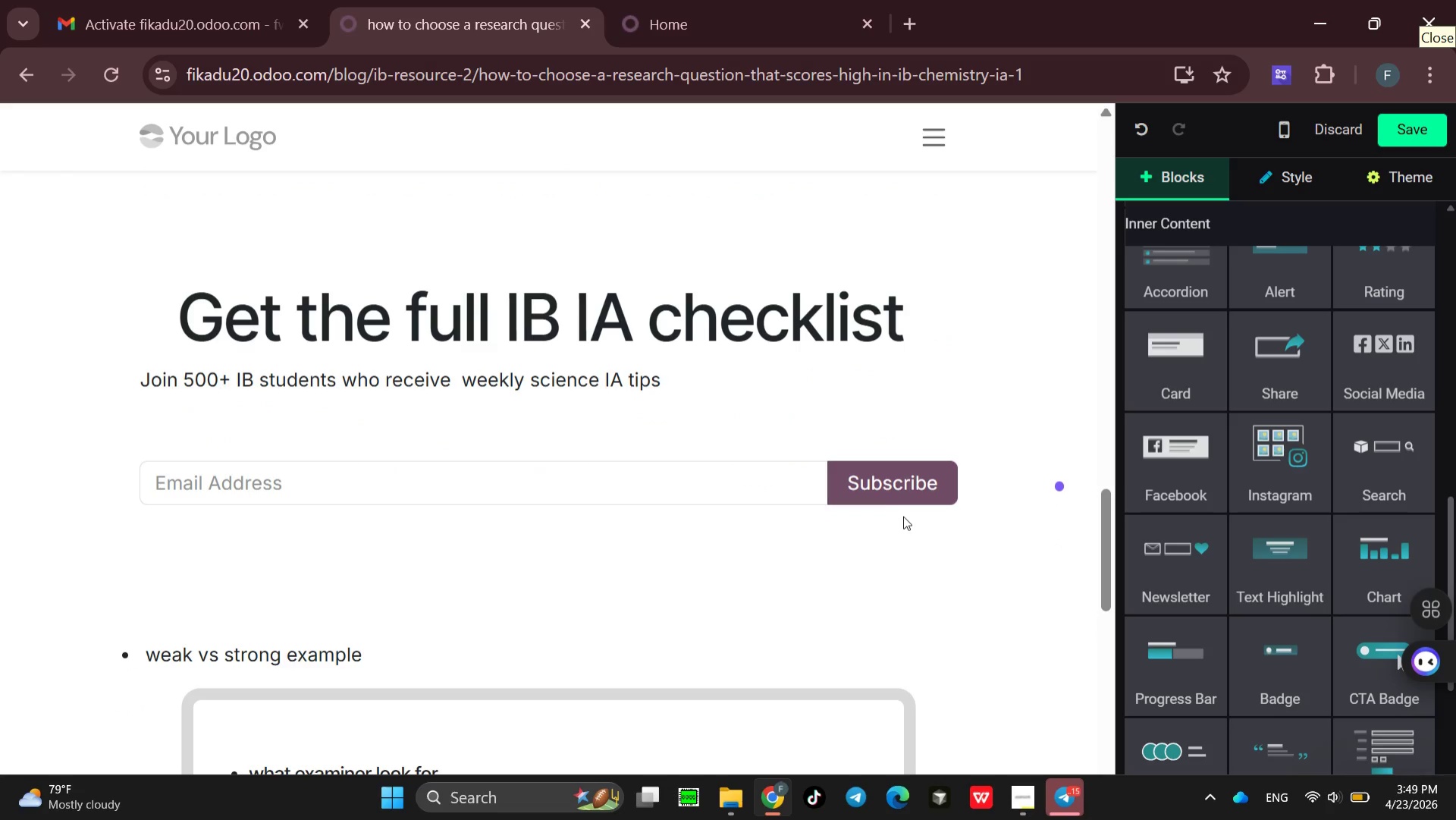 
left_click([939, 483])
 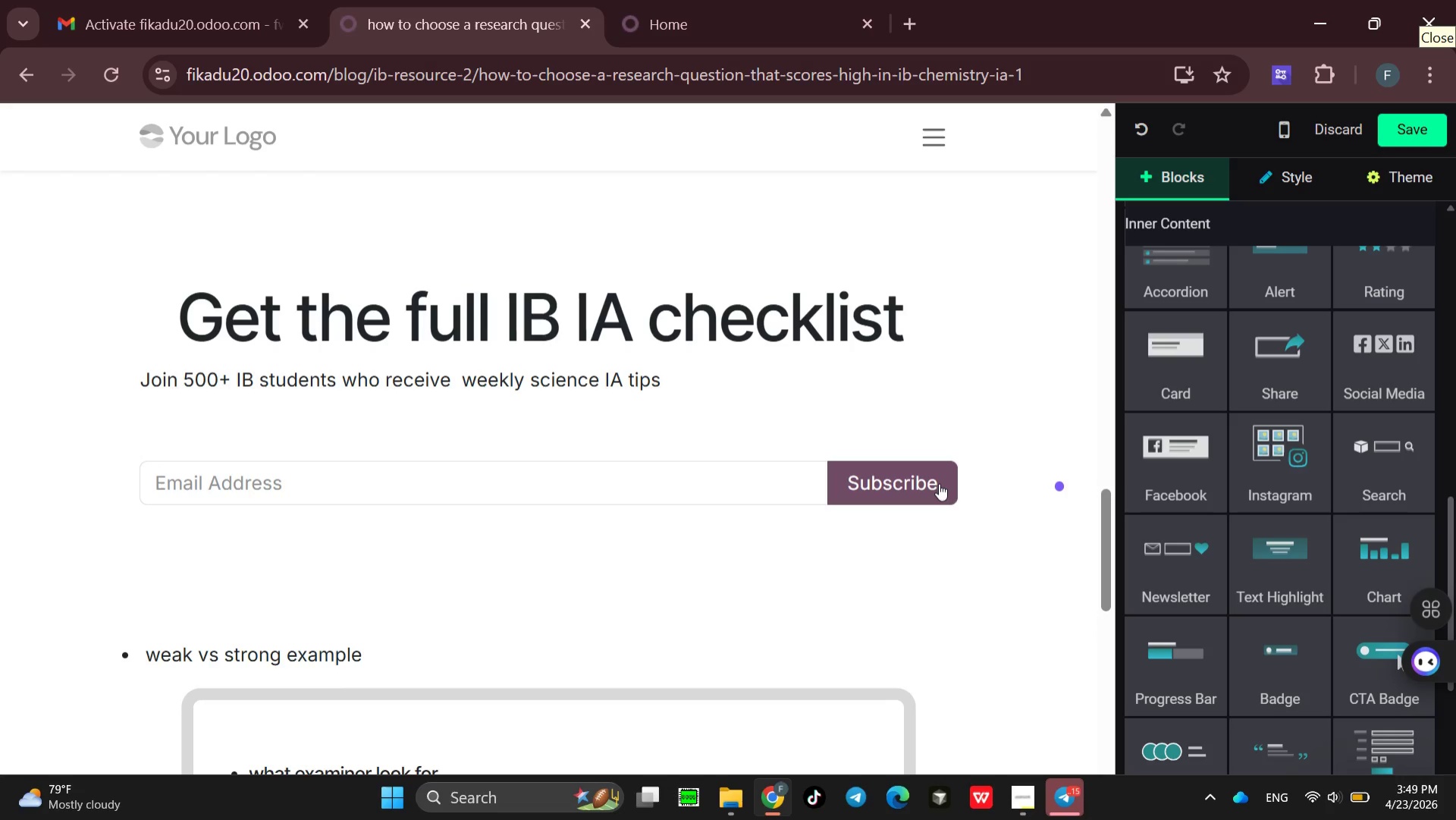 
key(Backspace)
 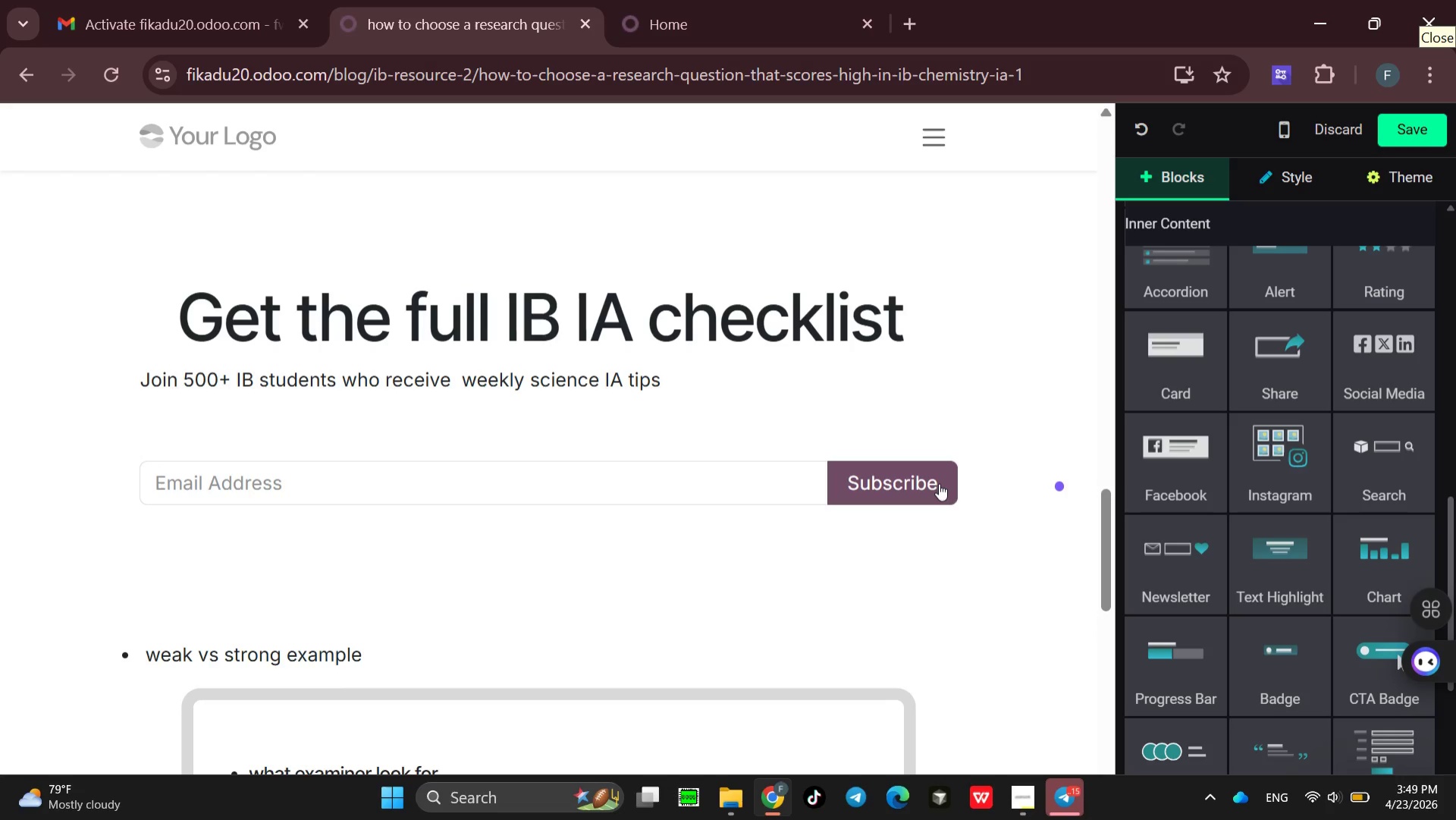 
key(Backspace)
 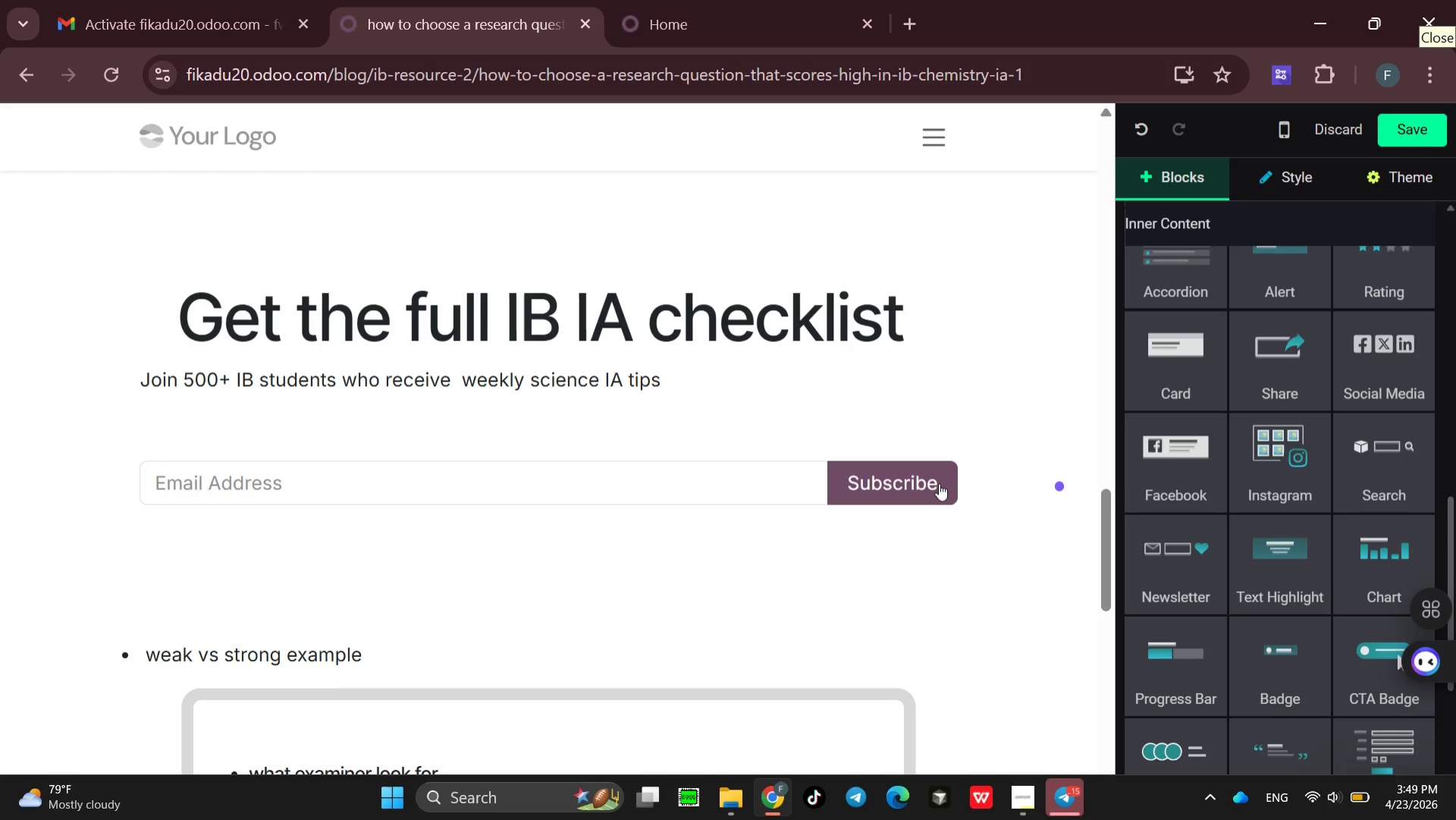 
key(Backspace)
 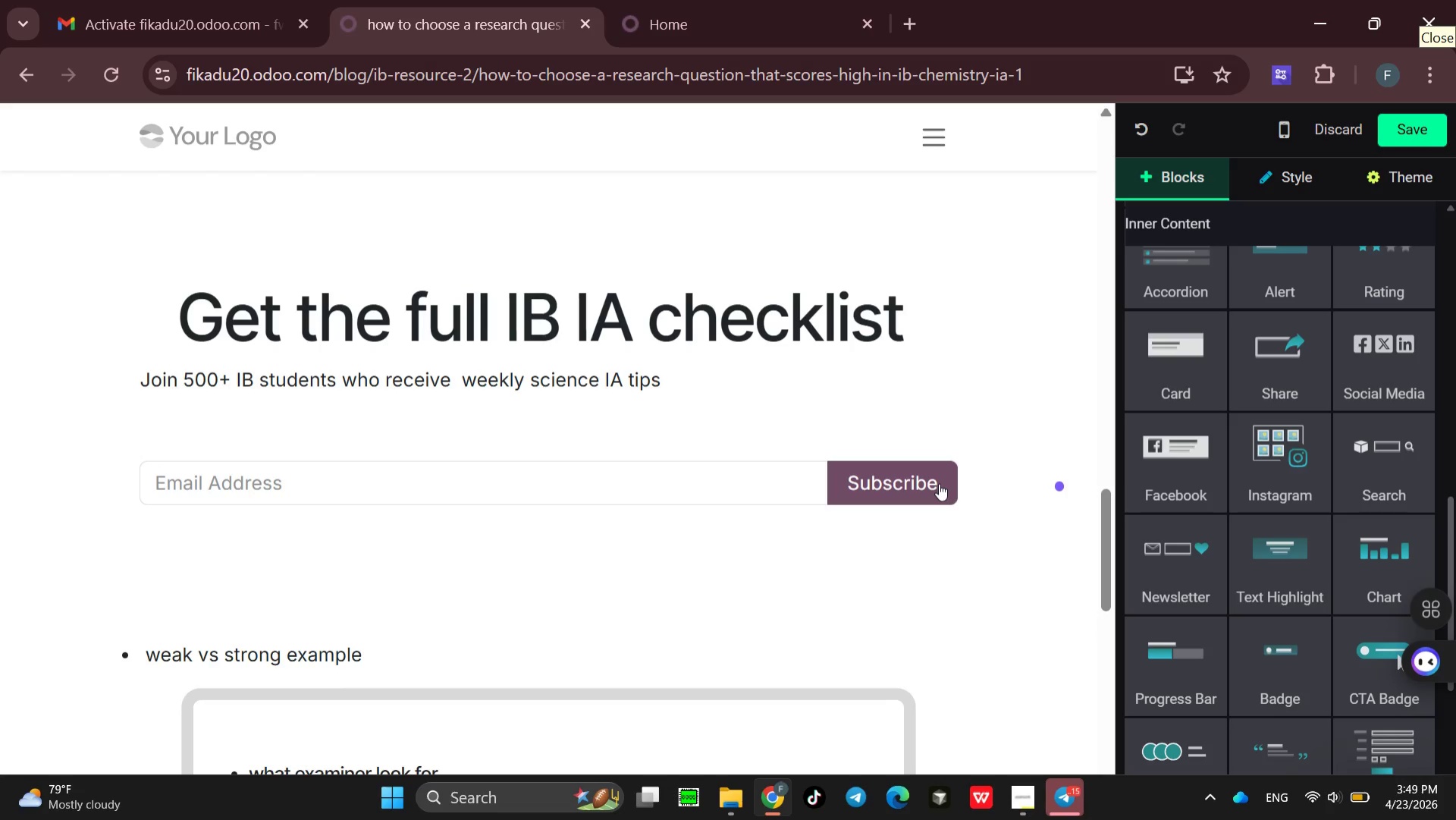 
key(Backspace)
 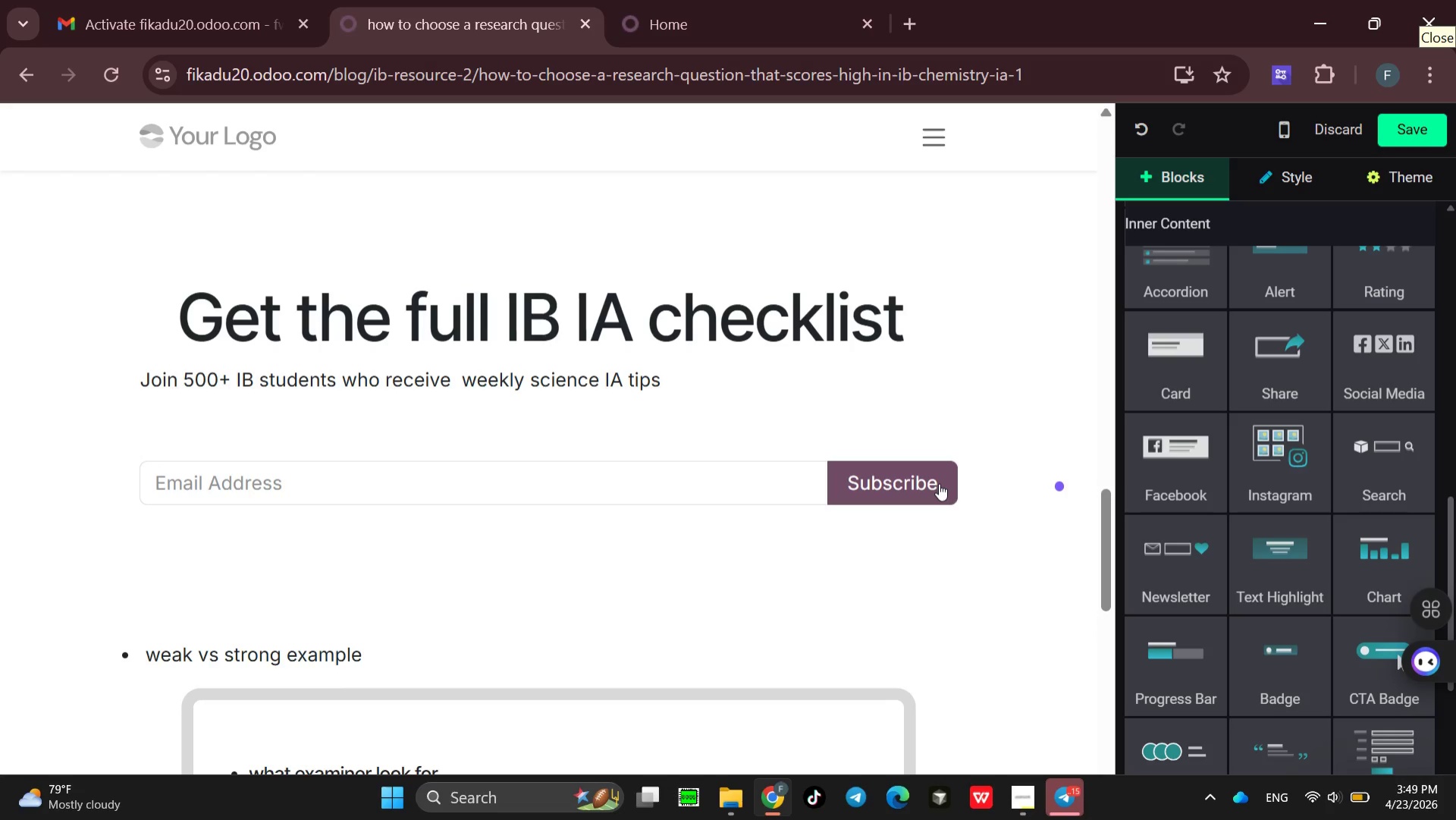 
key(Backspace)
 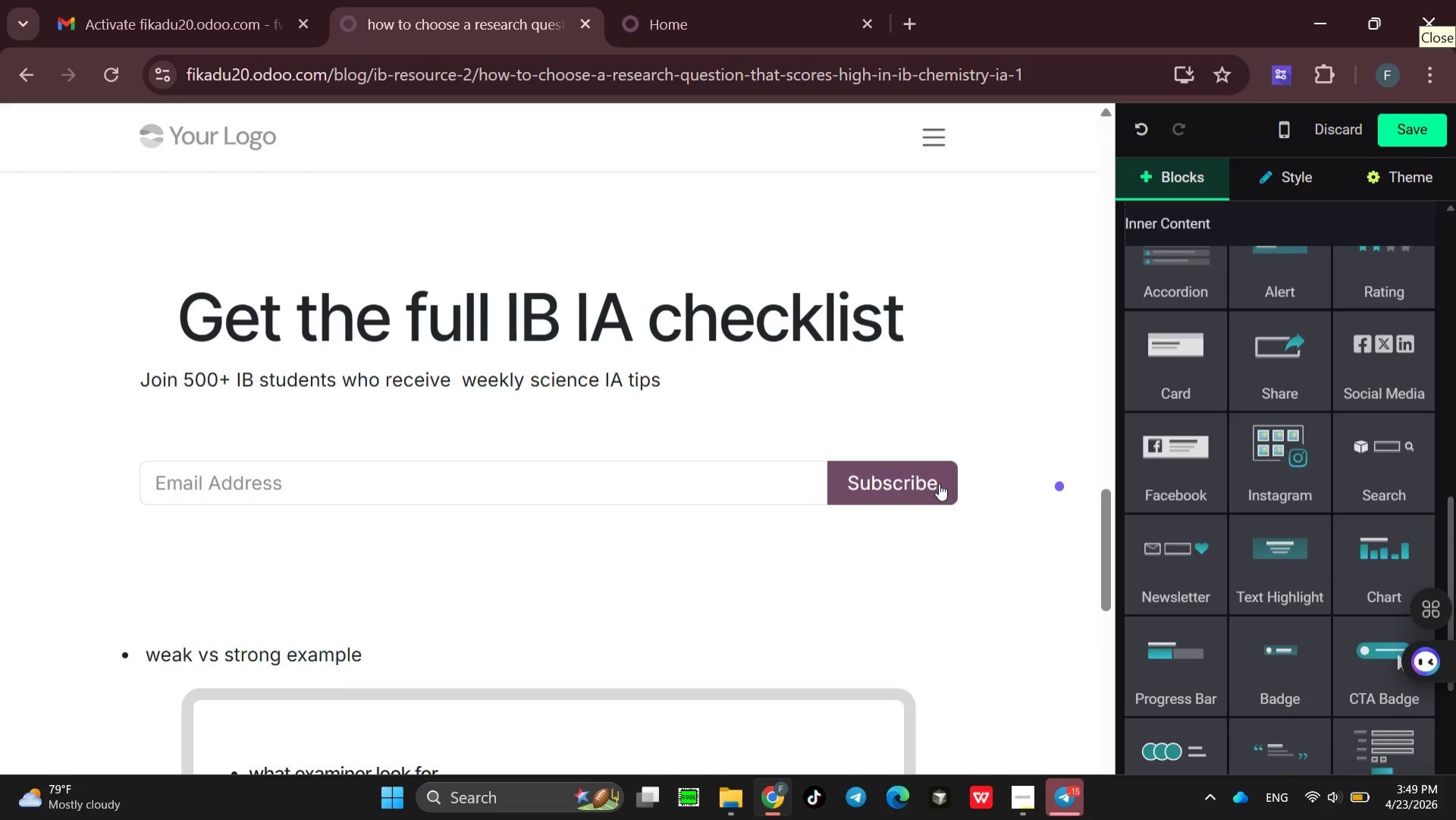 
key(Backspace)
 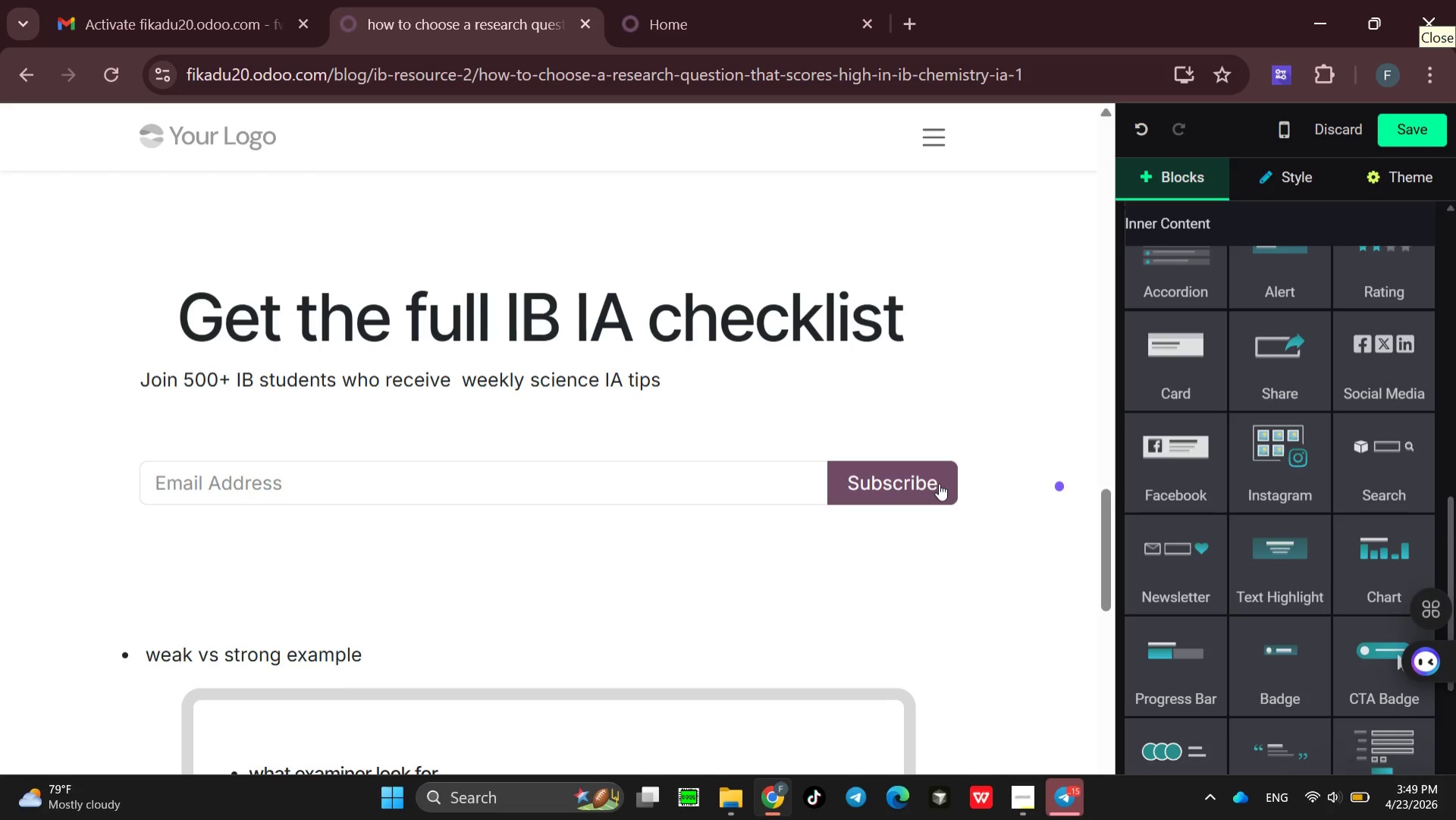 
key(Backspace)
 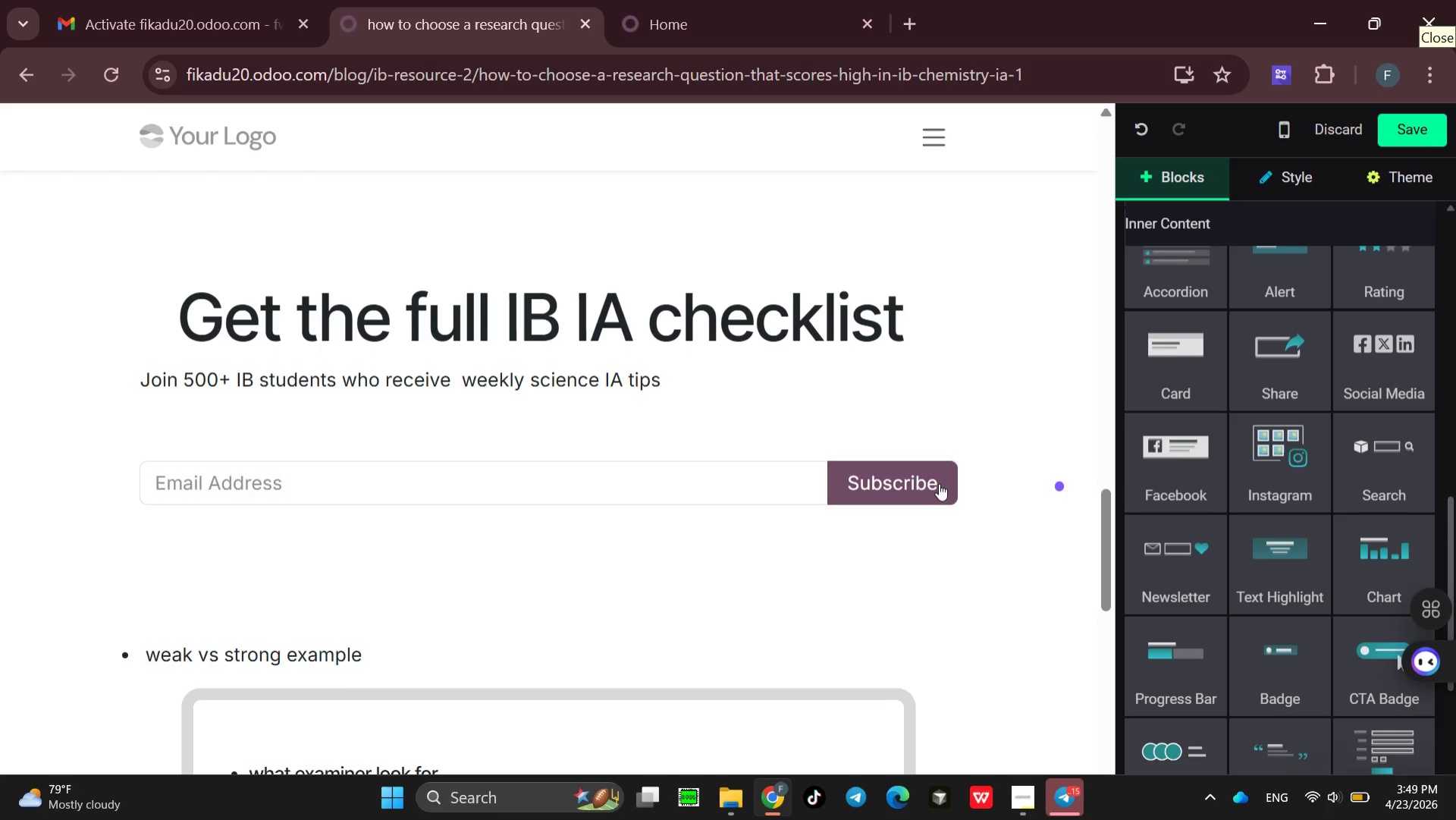 
key(Backspace)
 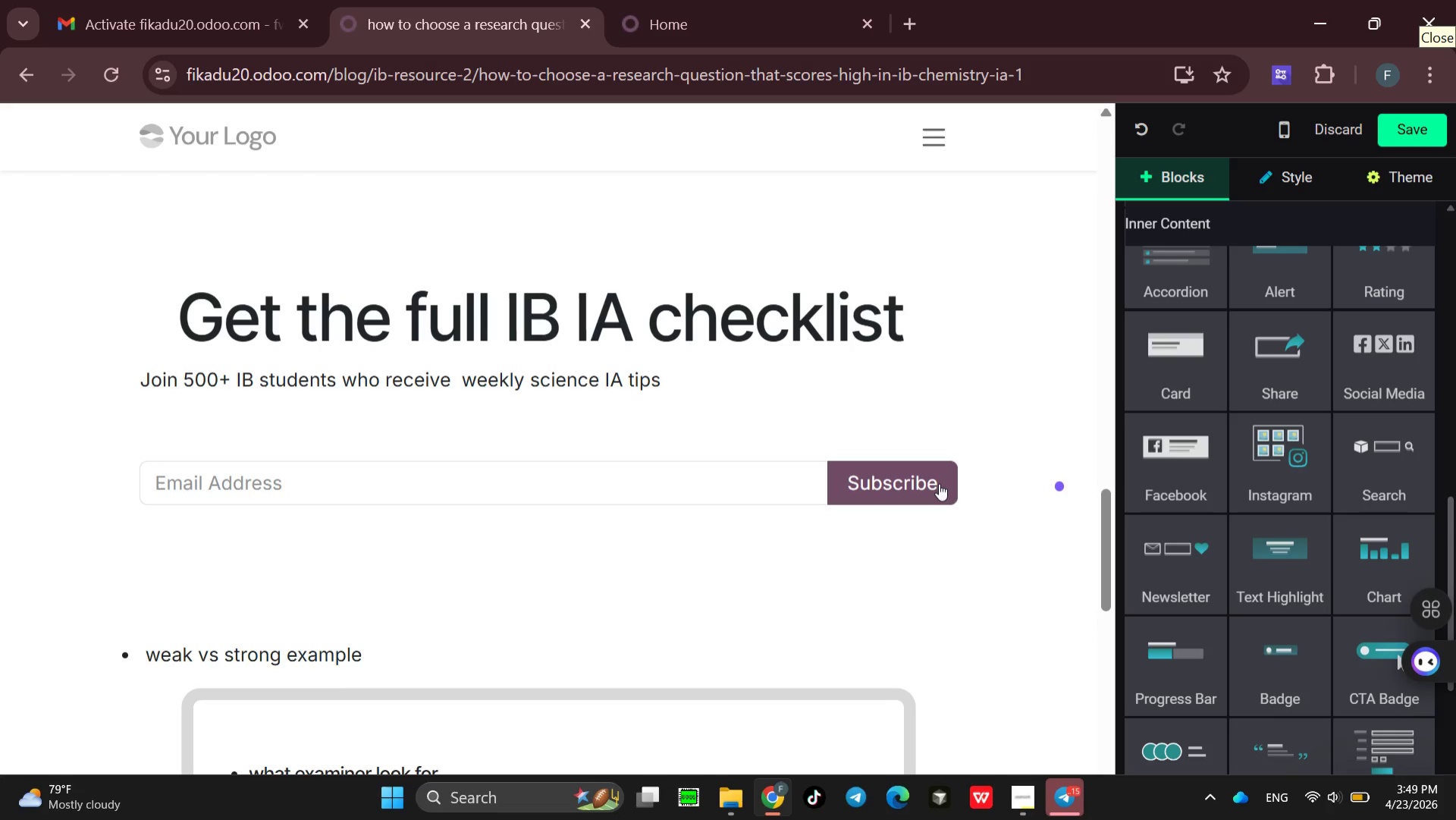 
key(Backspace)
 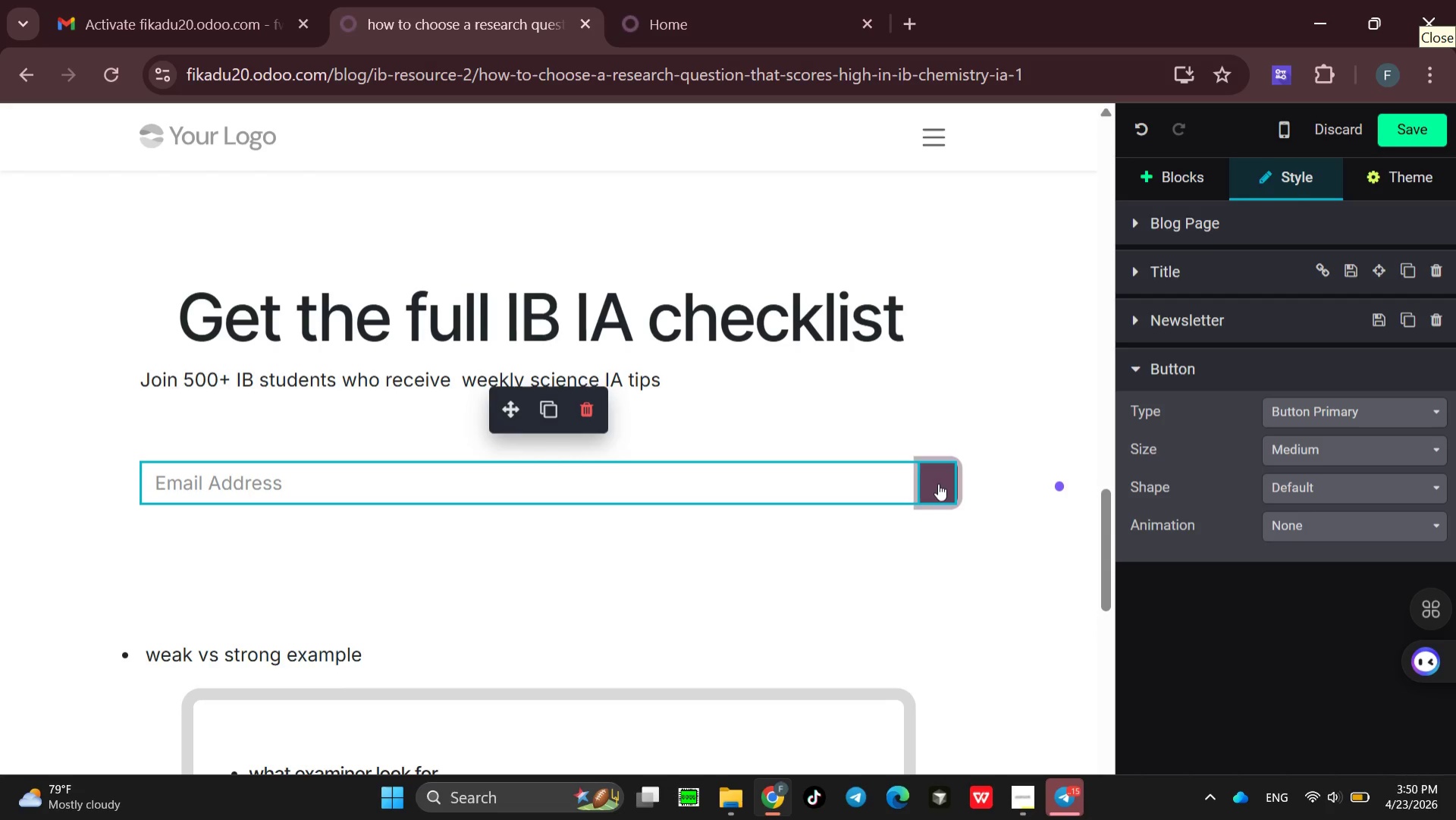 
wait(79.05)
 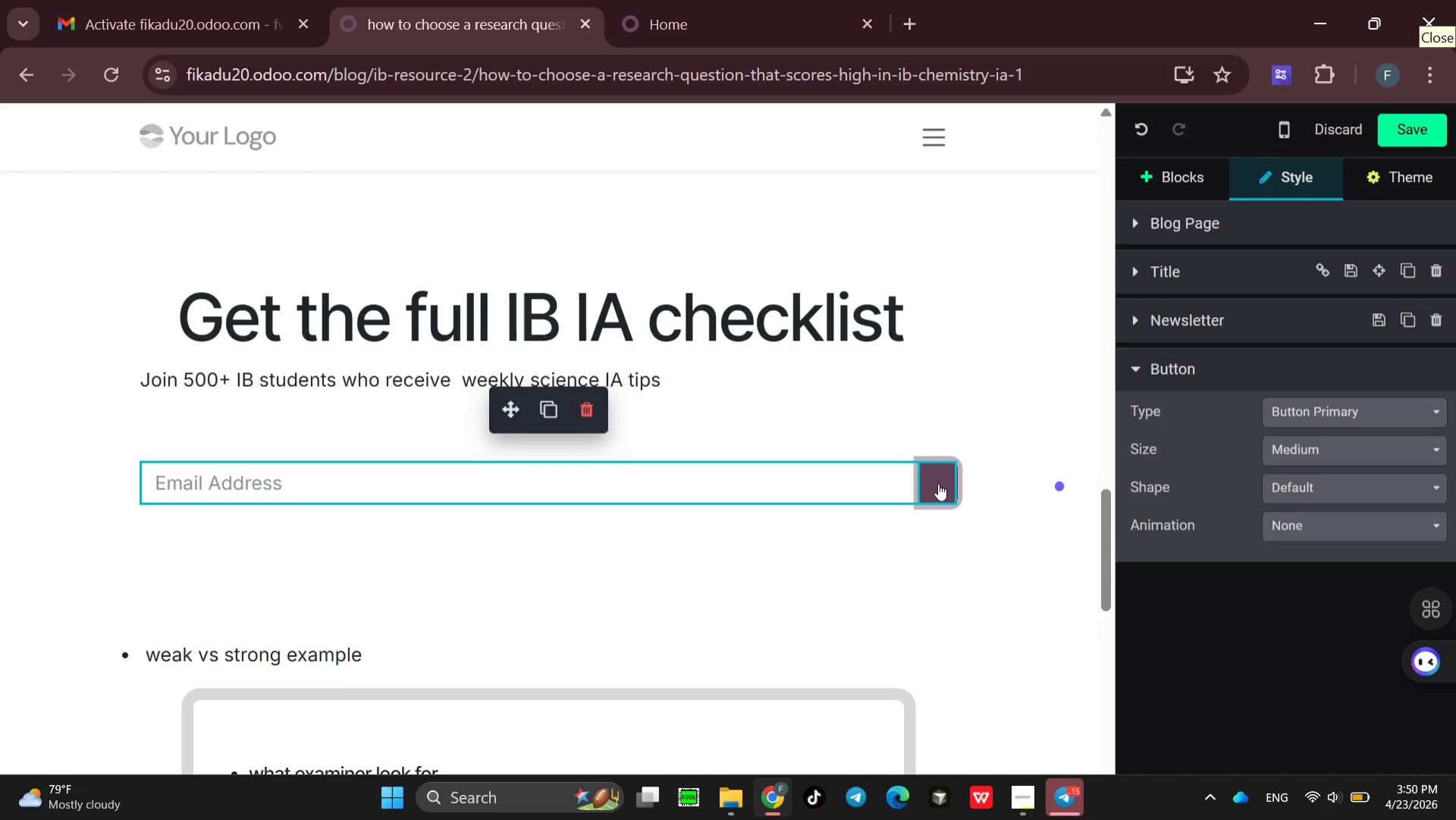 
type(send me the guide )
 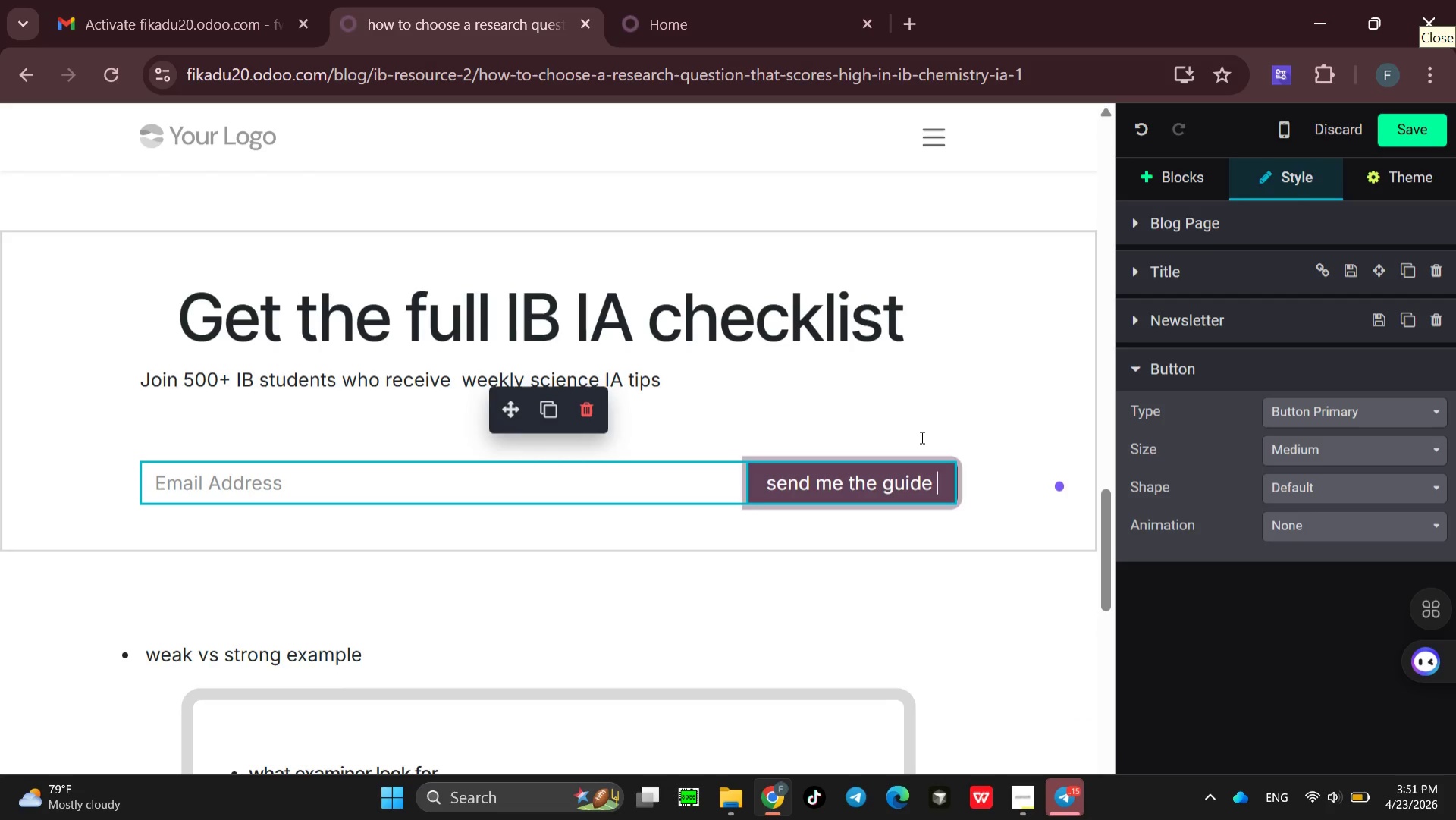 
wait(24.41)
 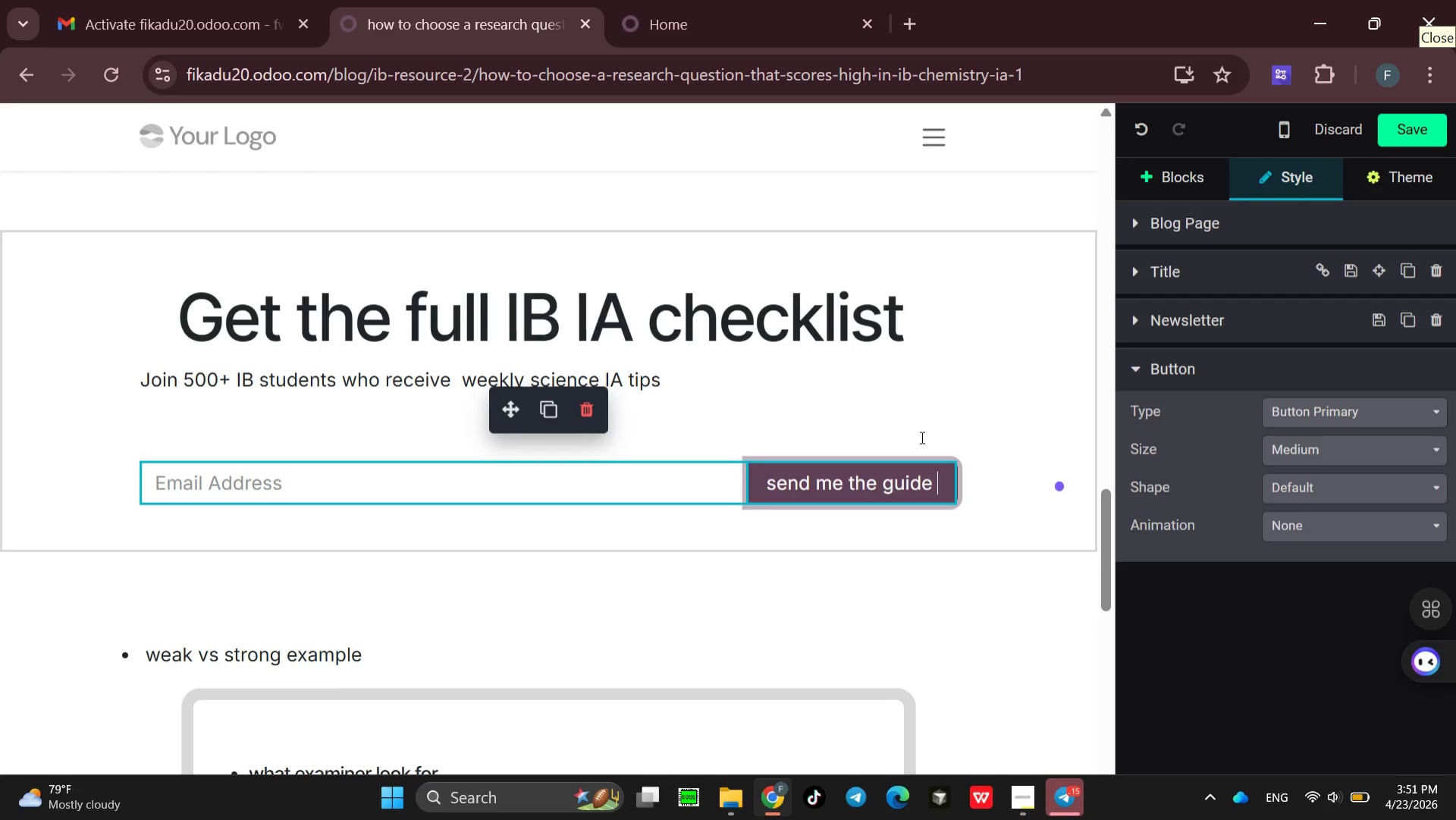 
left_click([922, 392])
 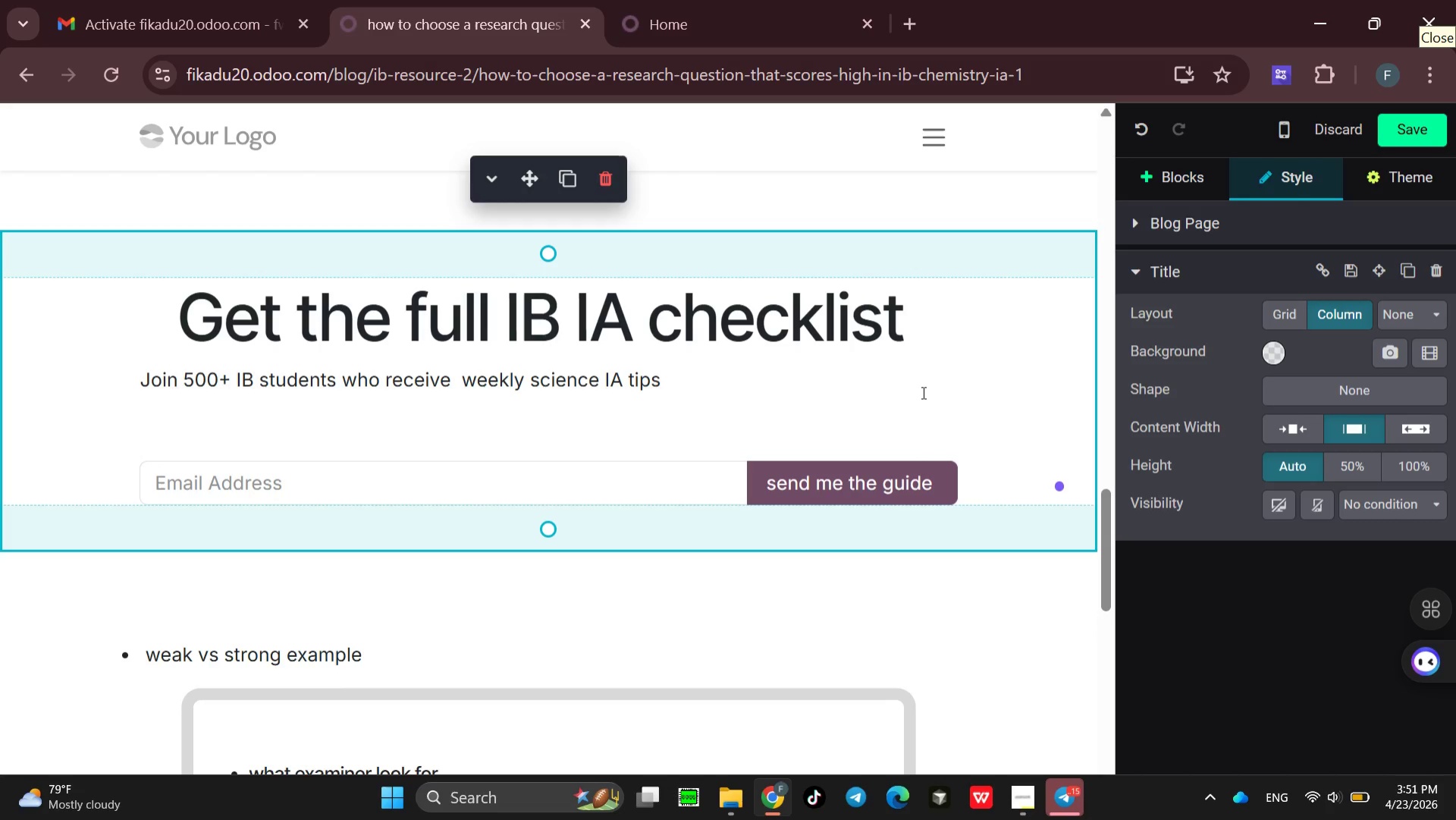 
wait(46.19)
 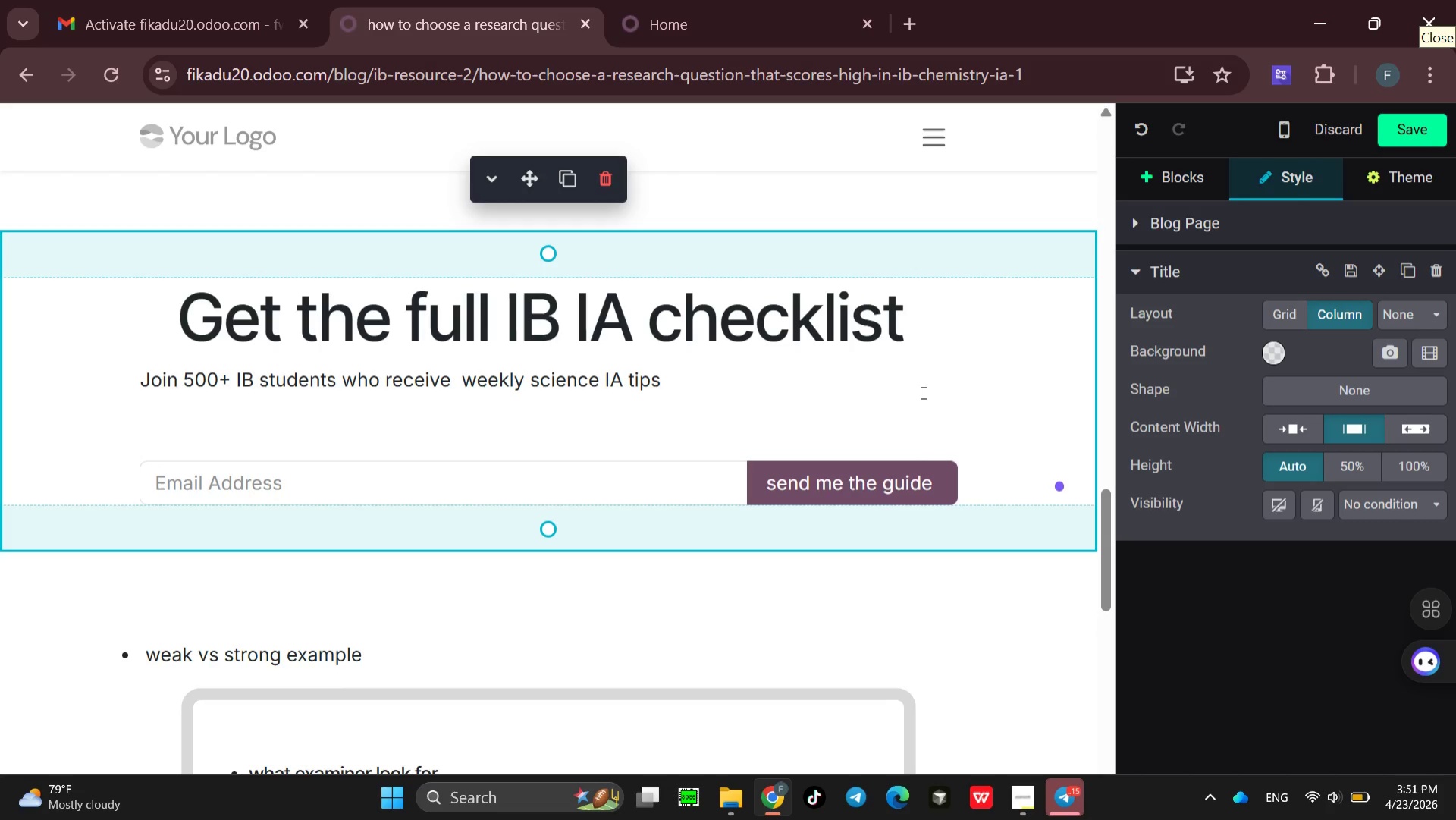 
left_click([1035, 710])
 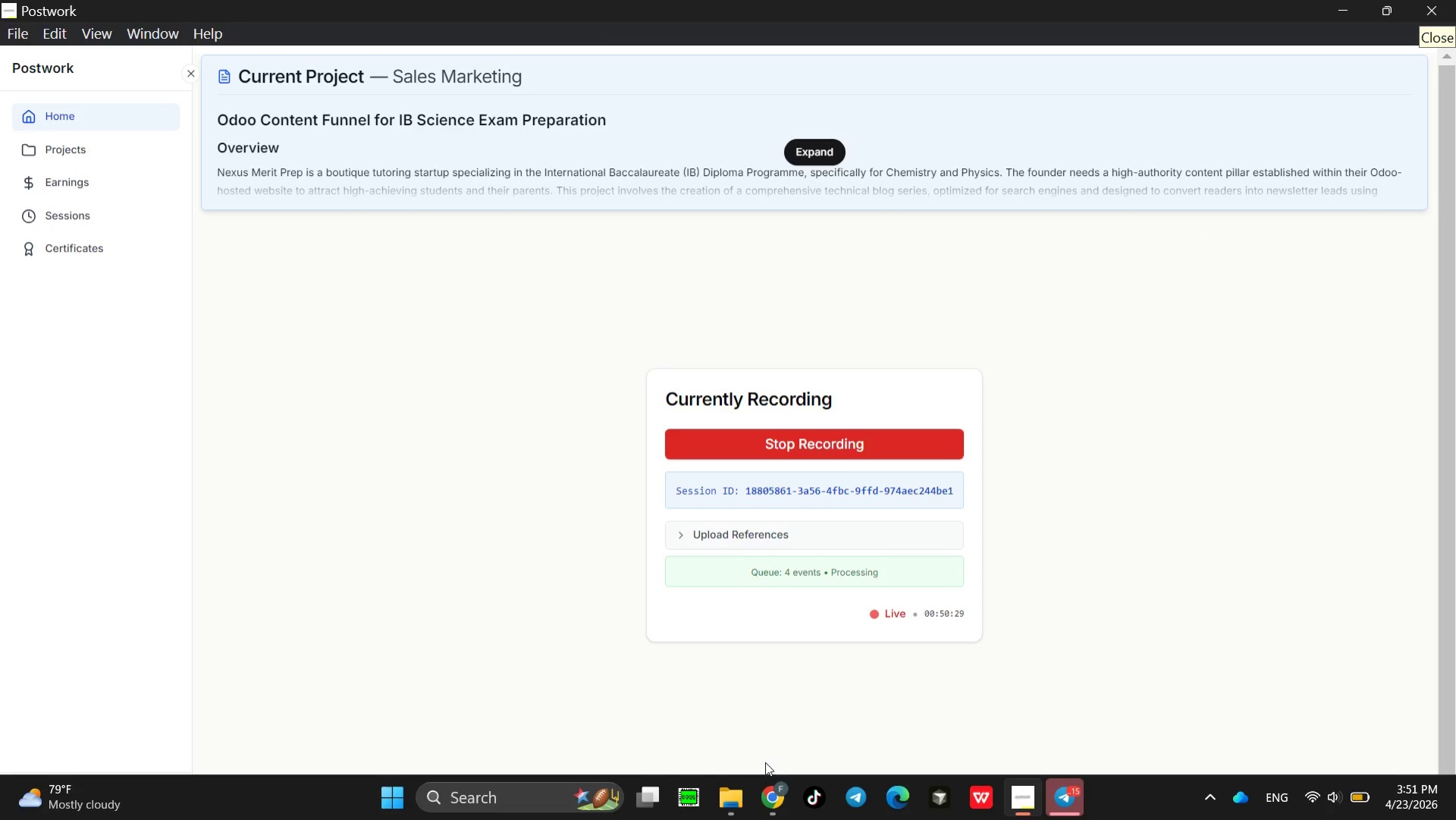 
wait(7.31)
 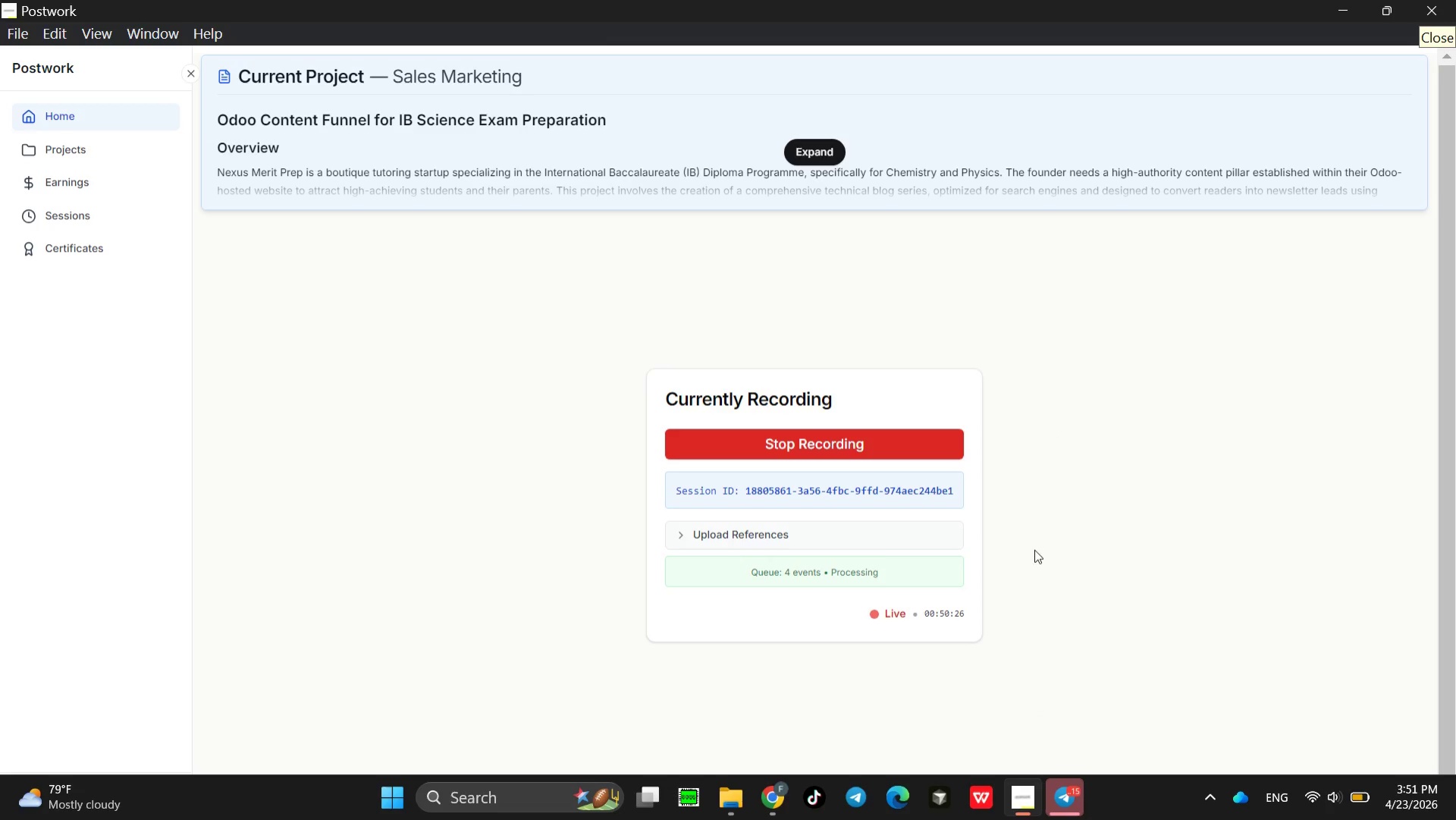 
left_click([772, 714])
 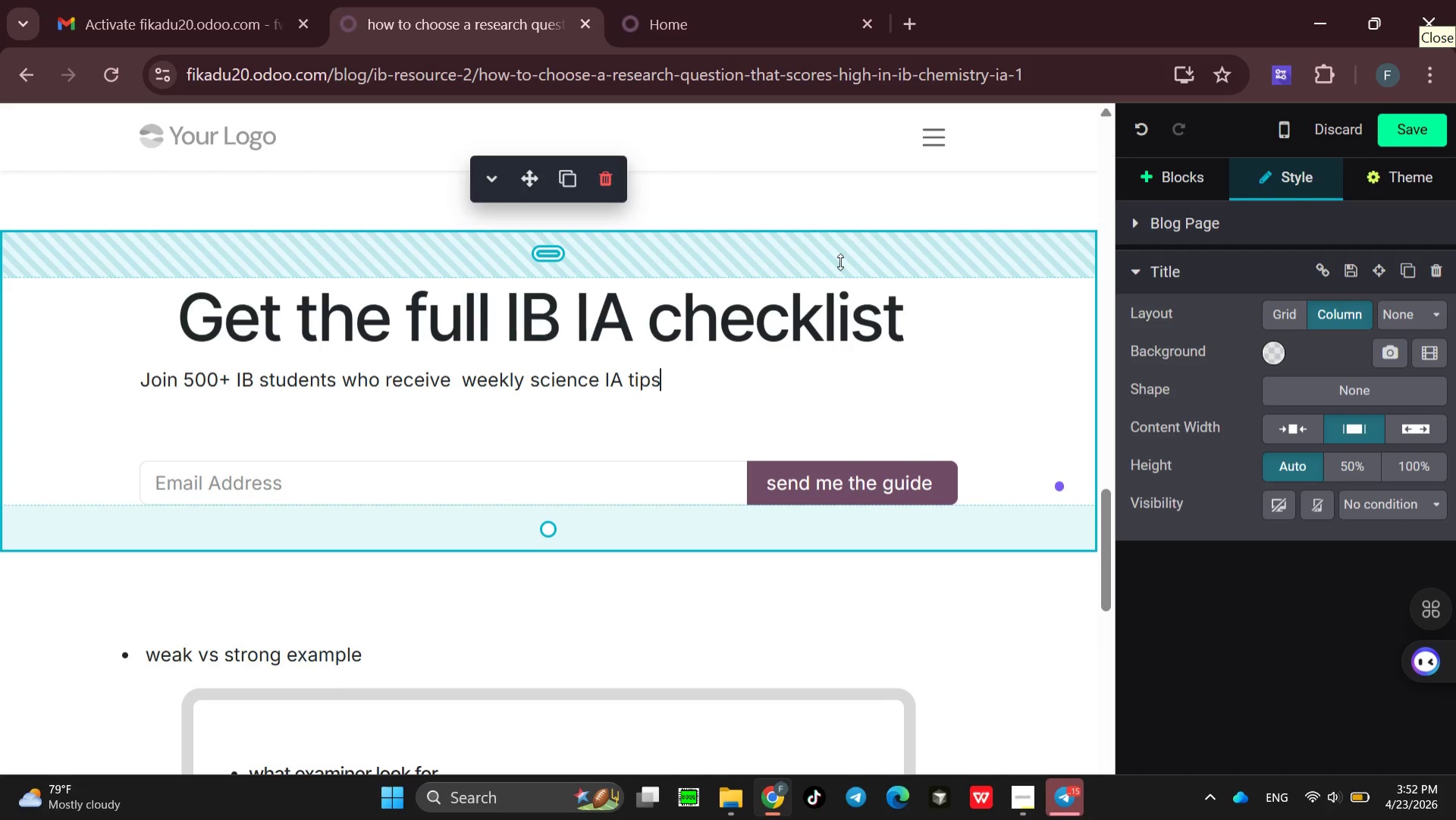 
wait(16.04)
 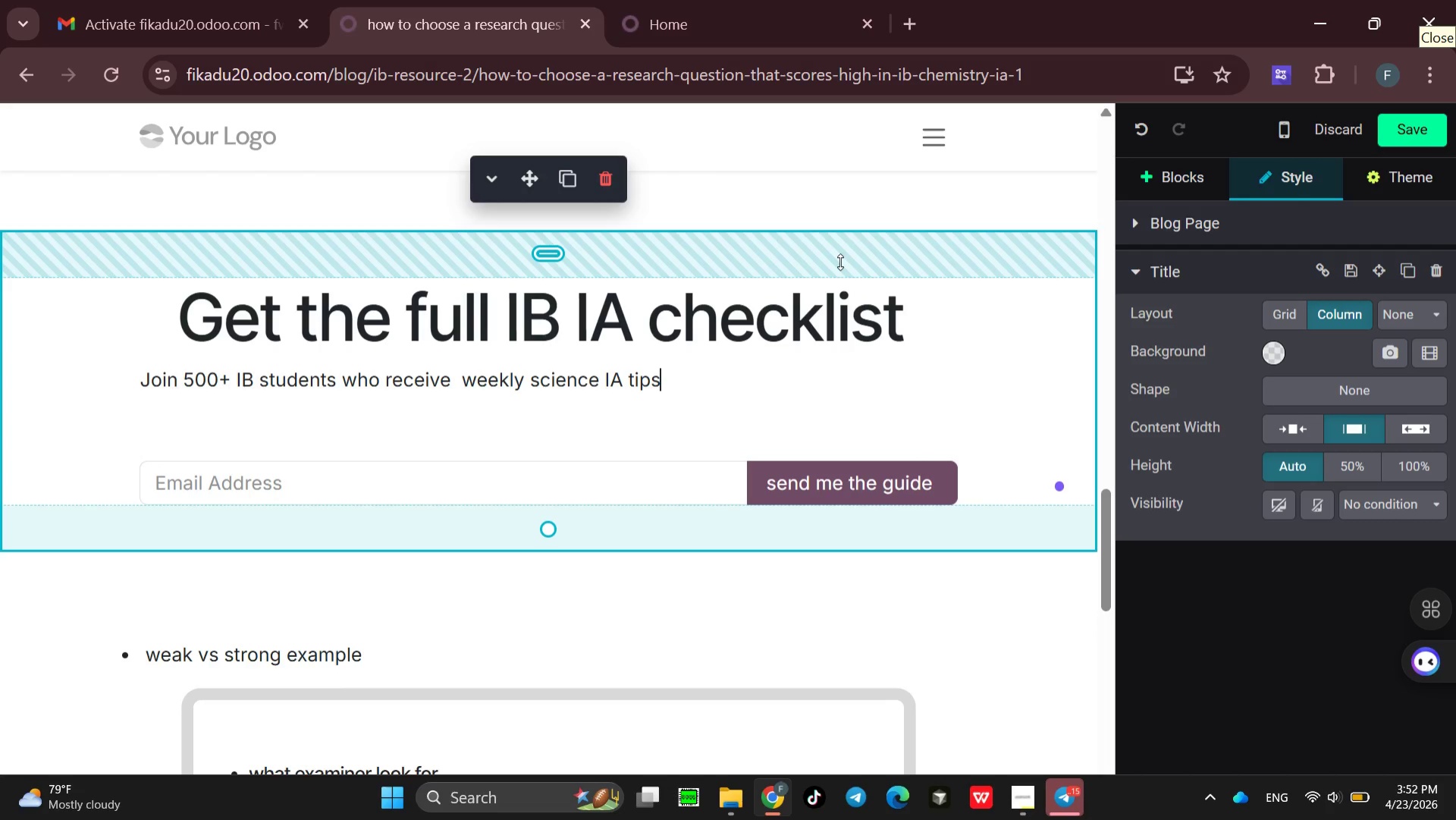 
mouse_move([447, 408])
 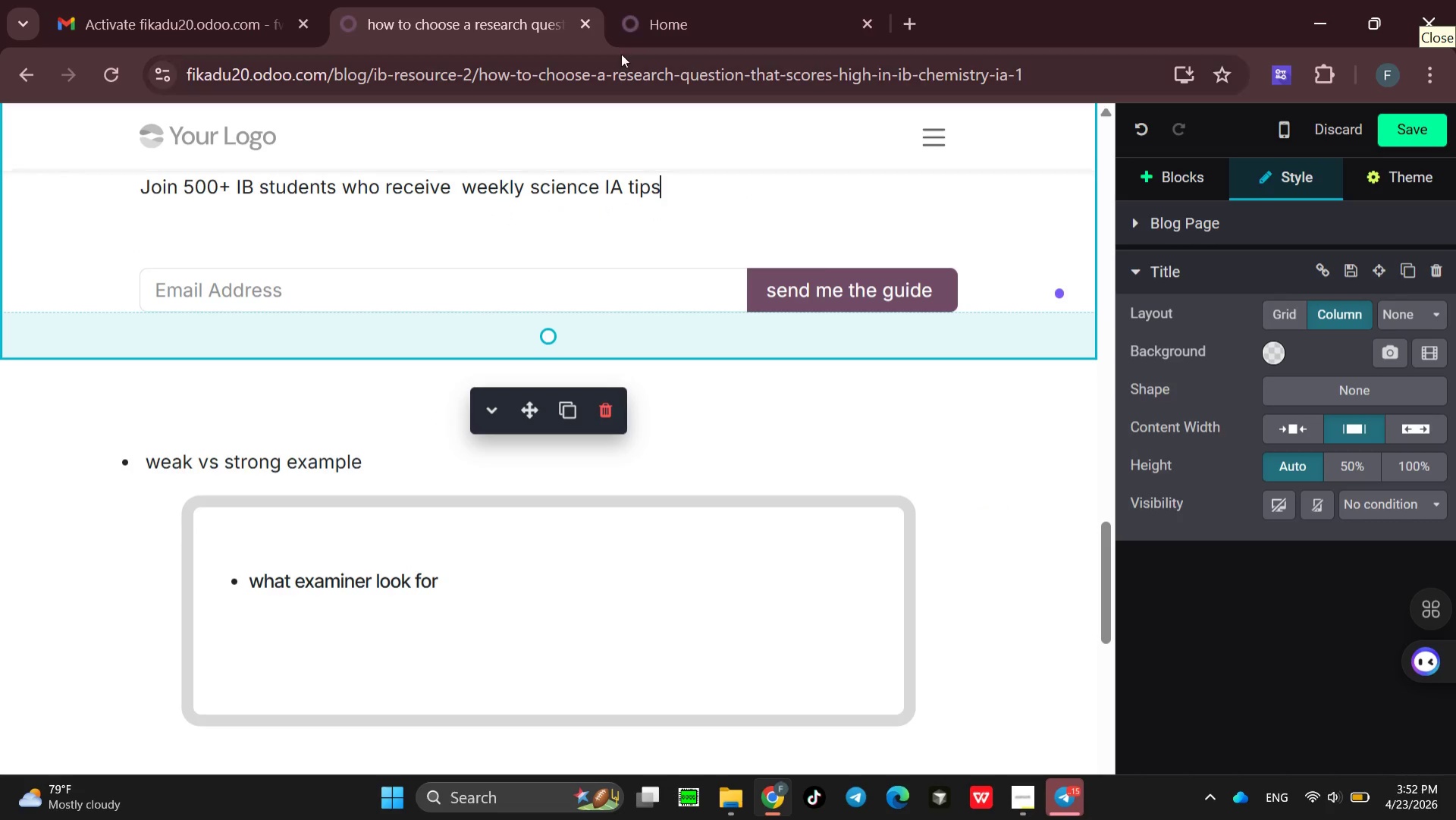 
mouse_move([598, 10])
 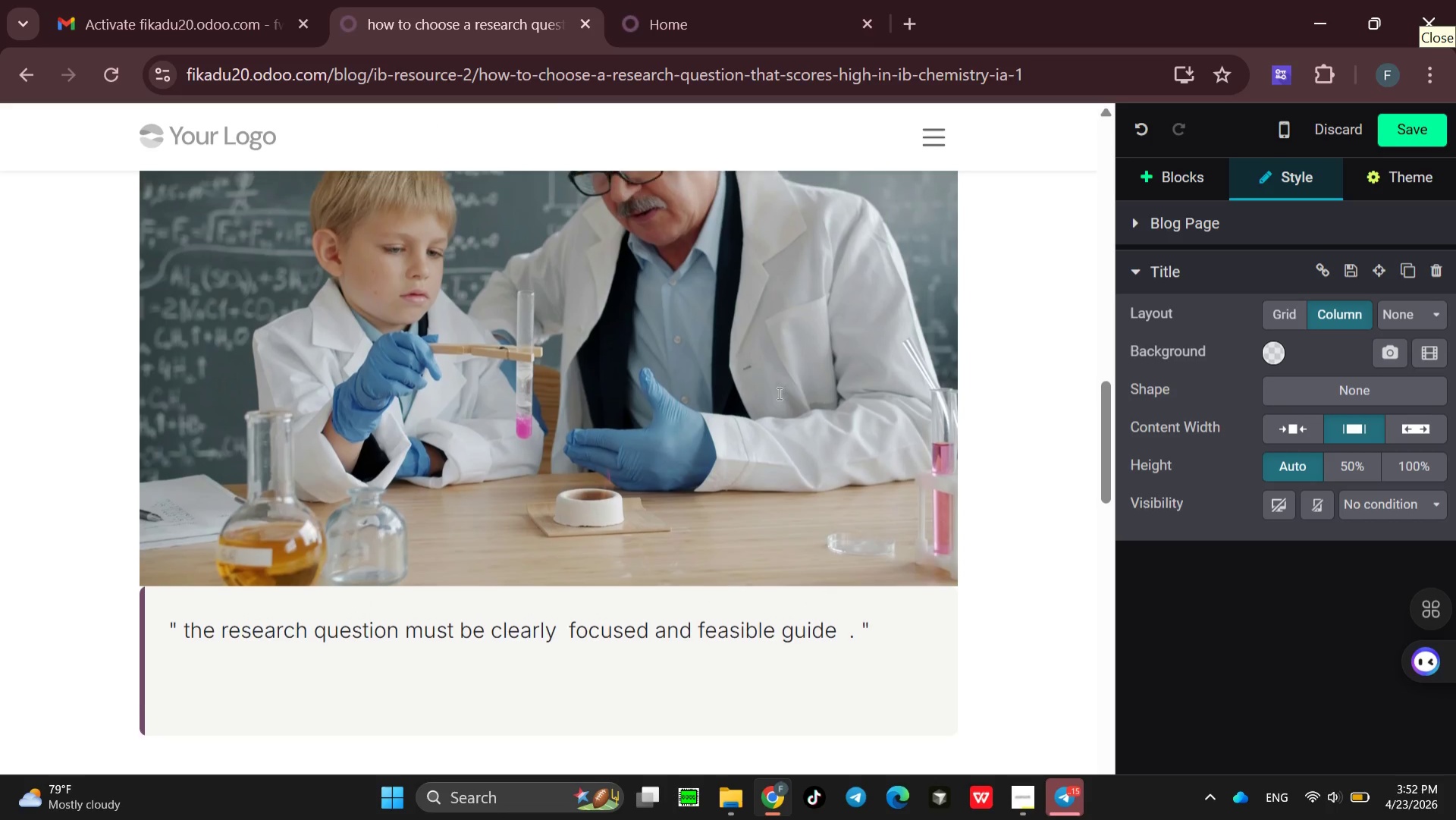 
wait(6.83)
 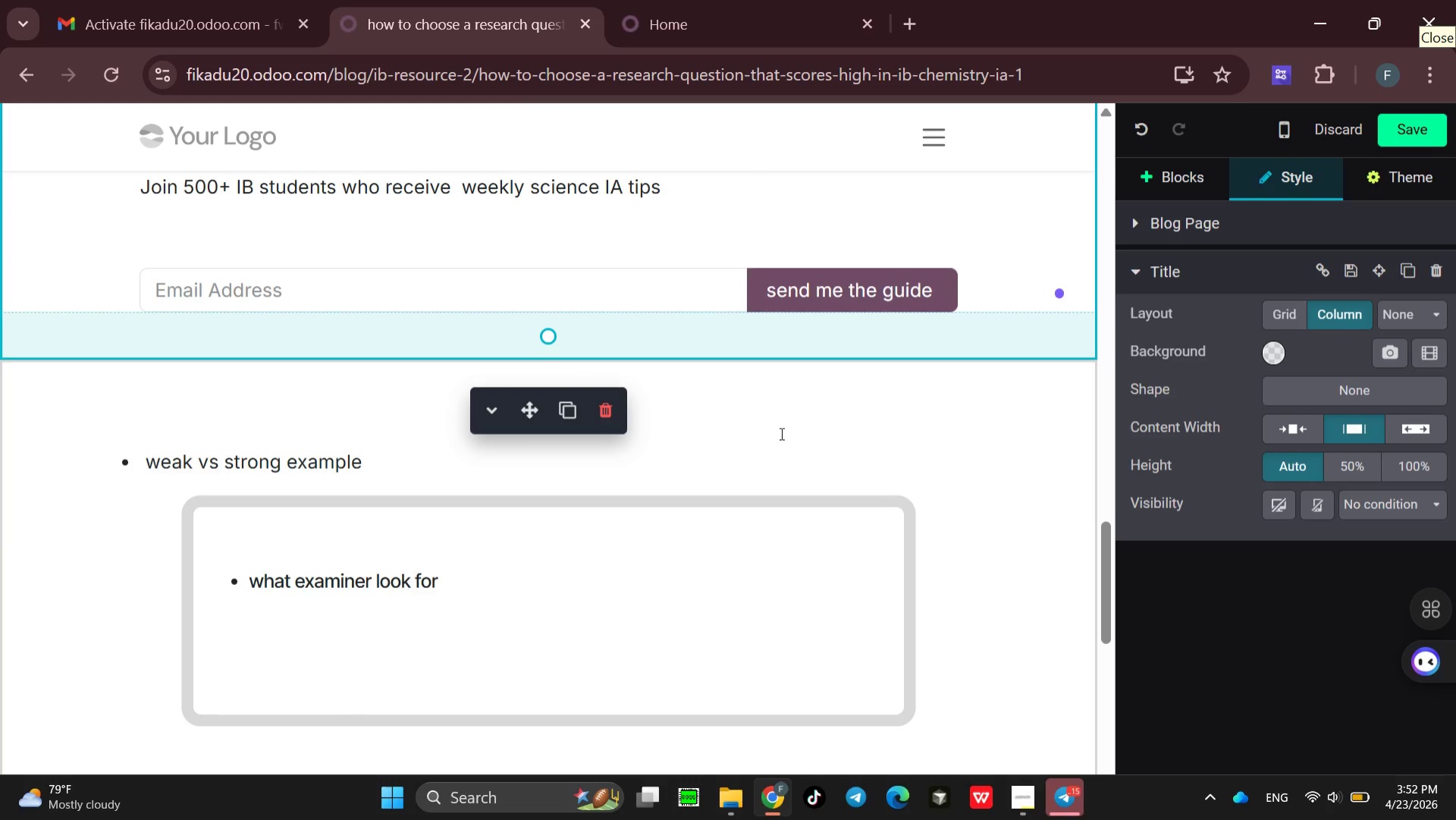 
left_click([1407, 127])
 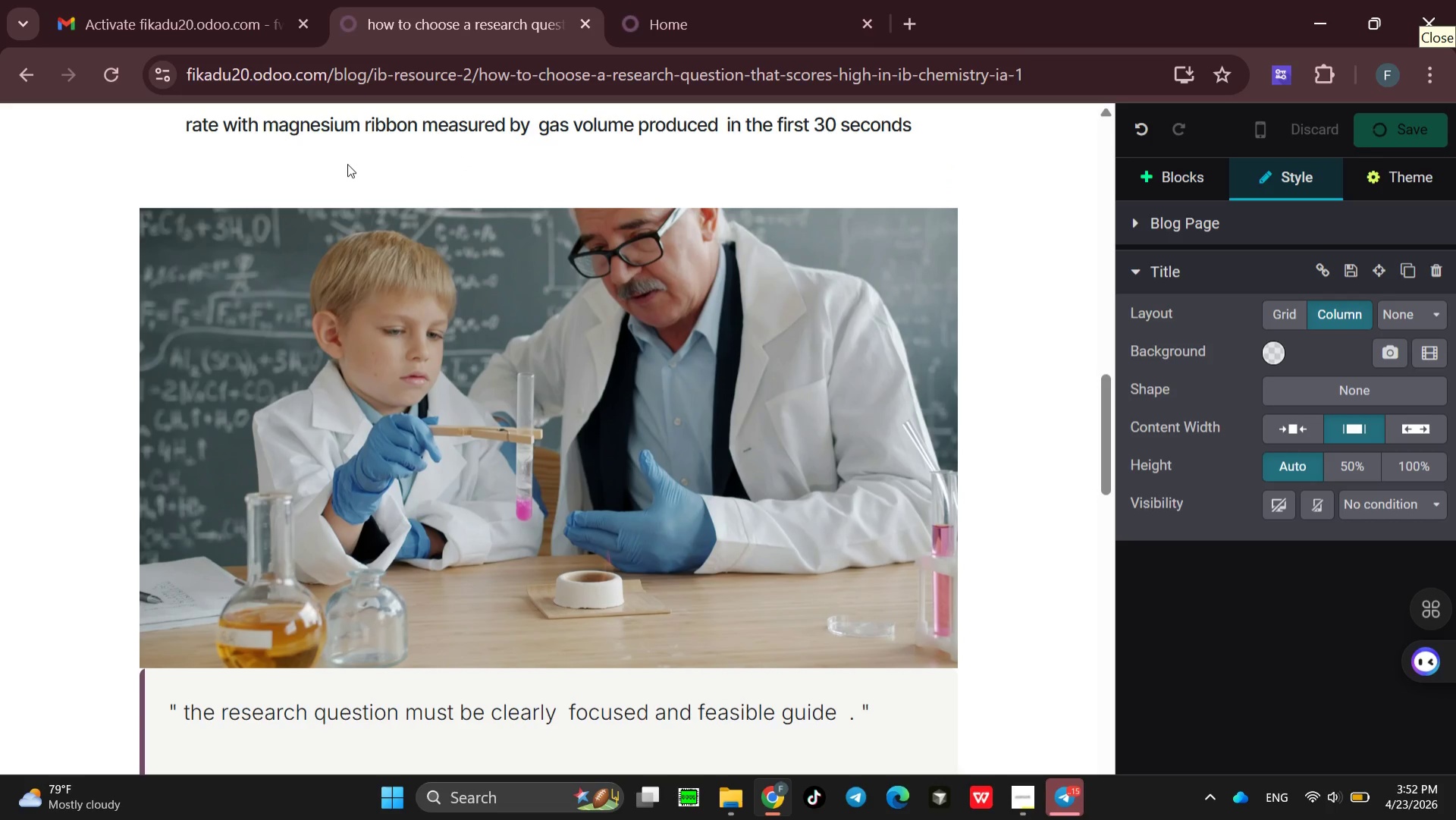 
mouse_move([100, 130])
 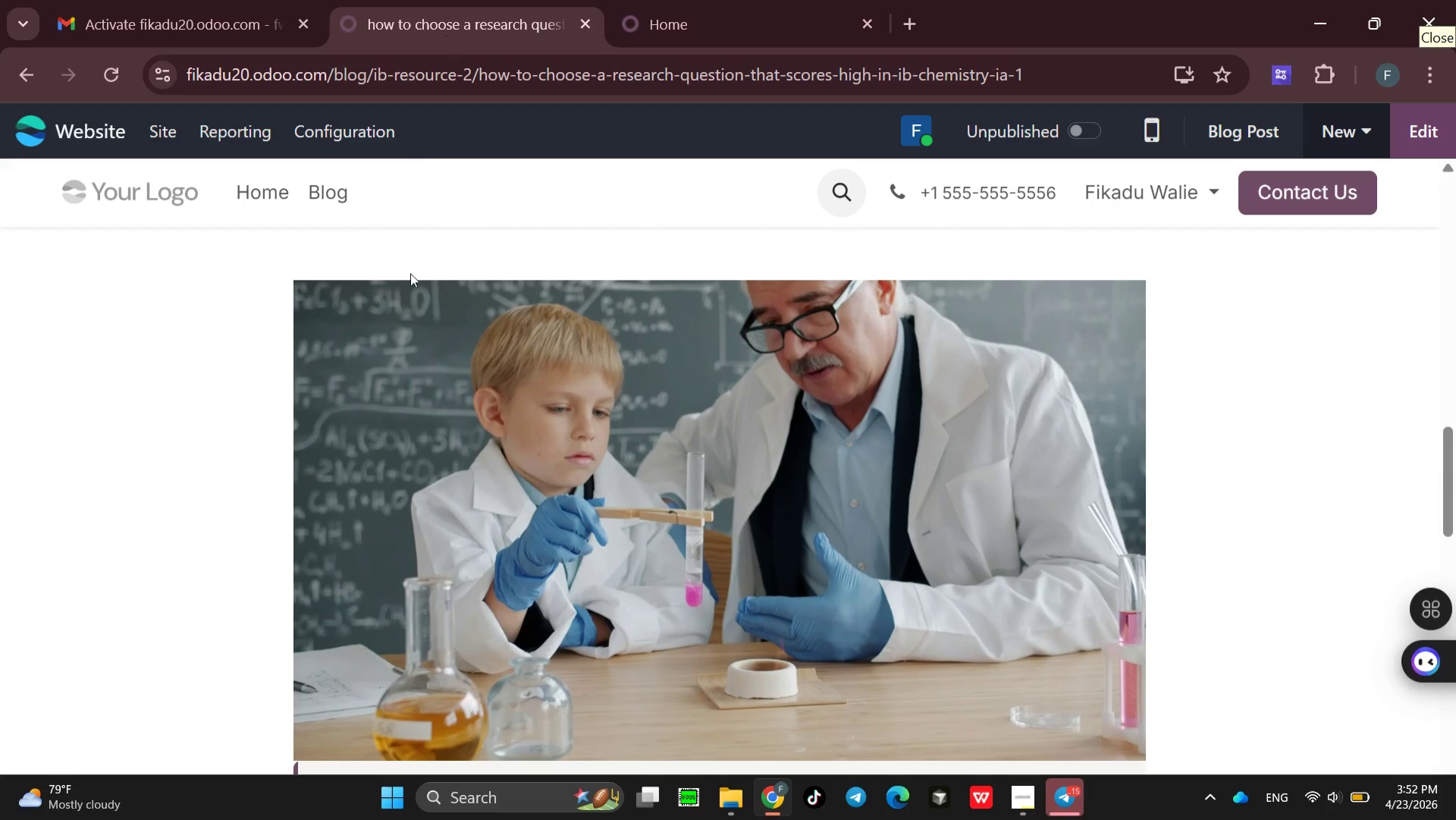 
wait(7.83)
 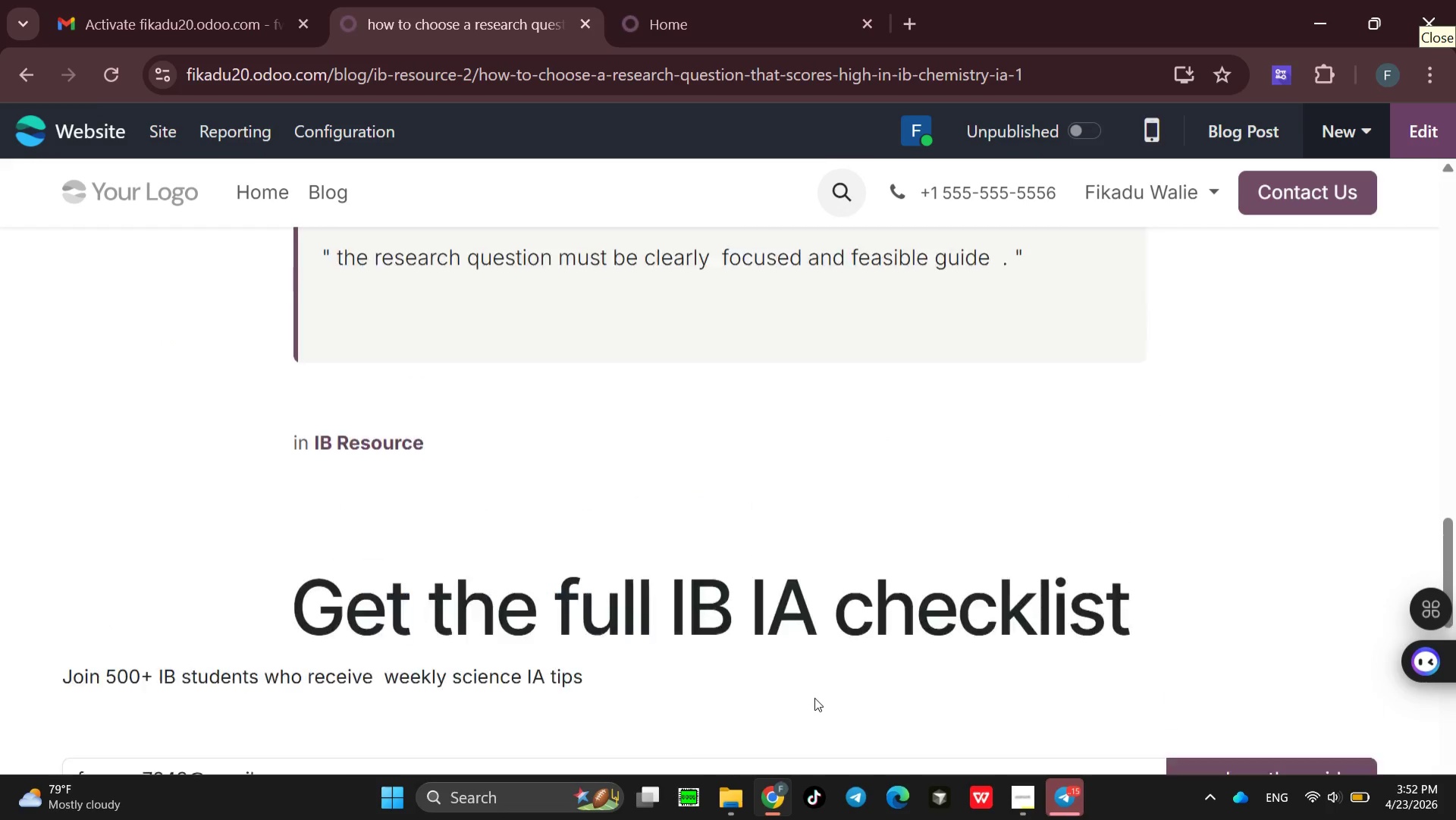 
left_click([96, 134])
 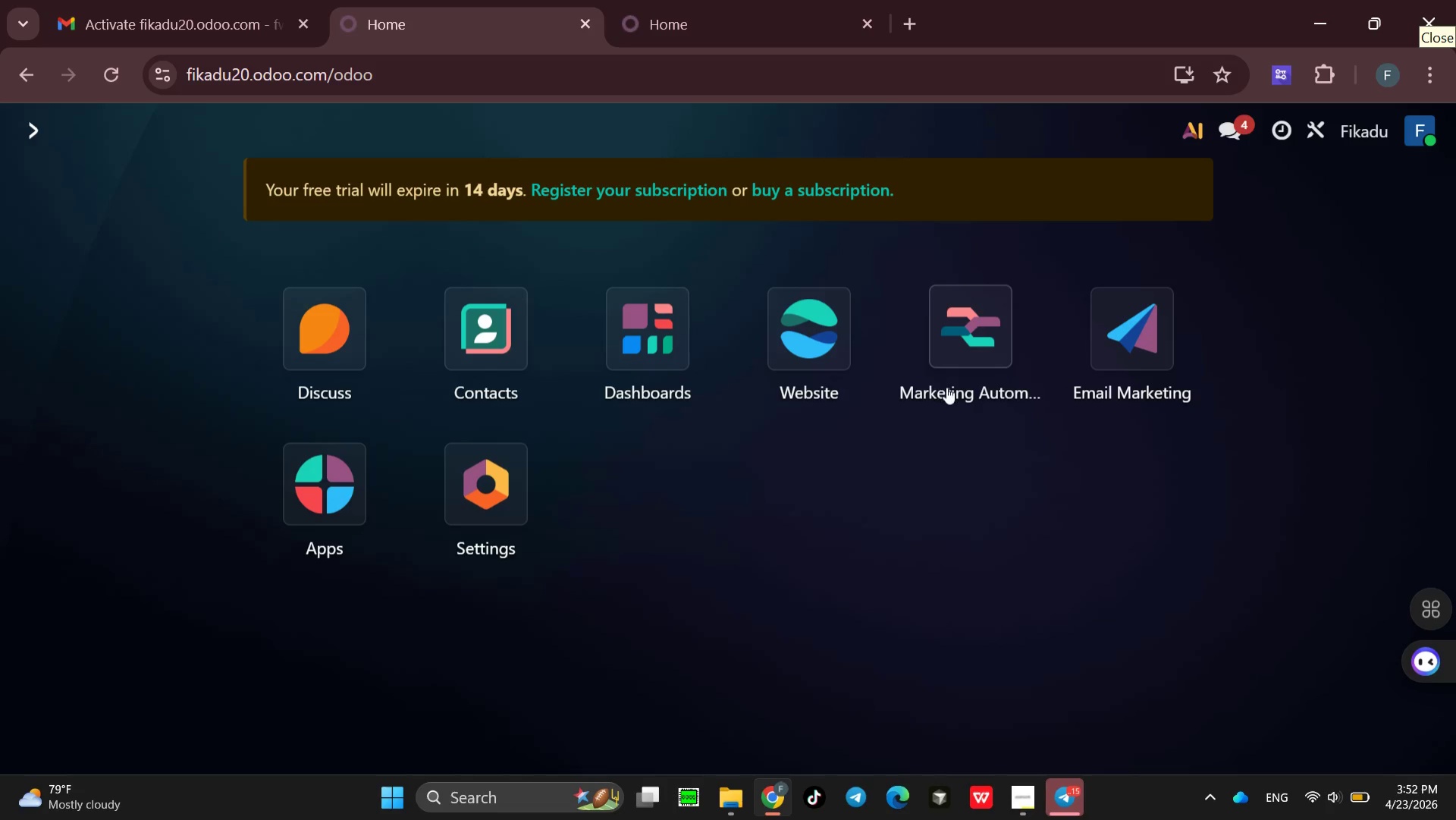 
left_click([969, 350])
 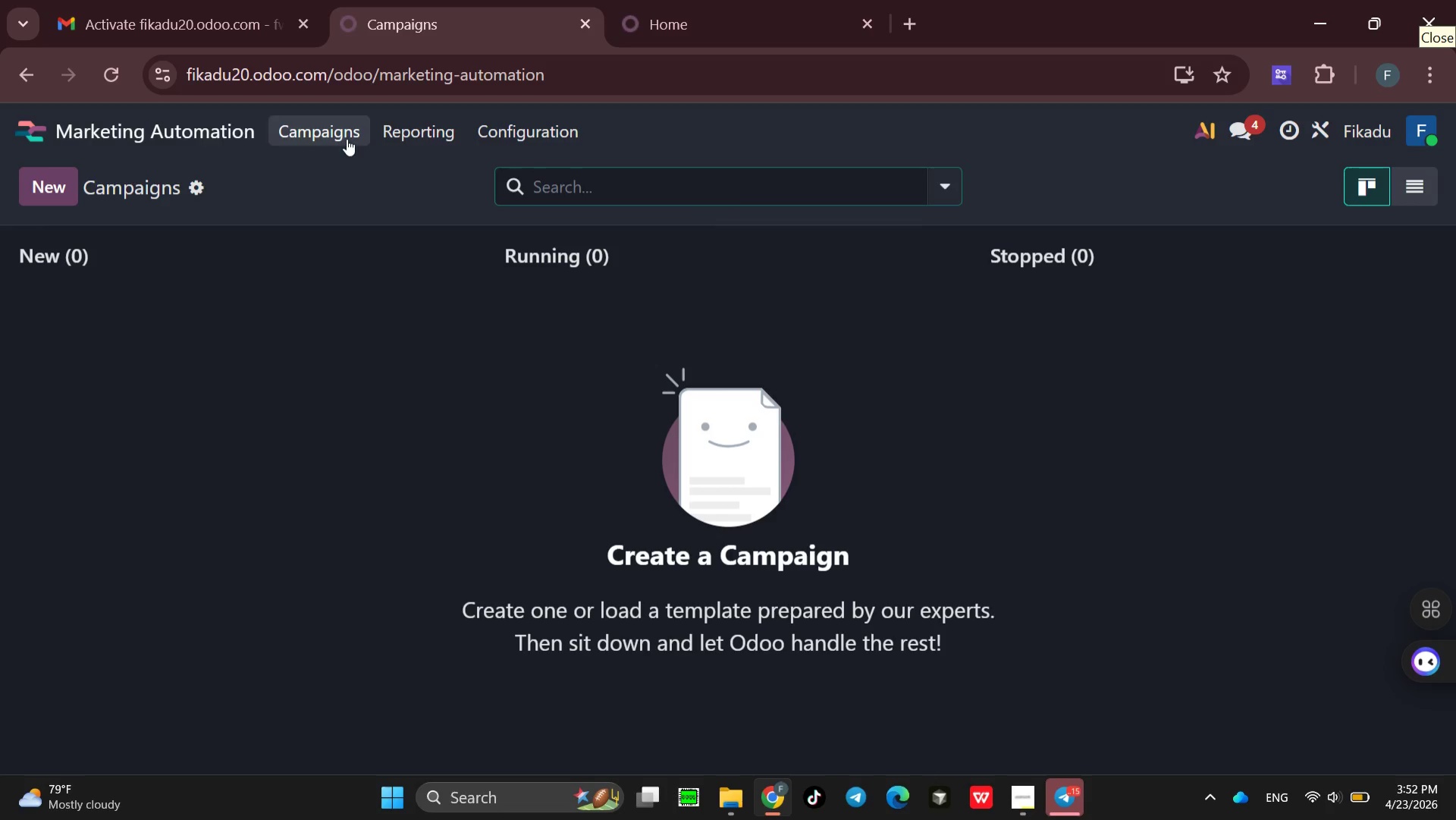 
wait(7.48)
 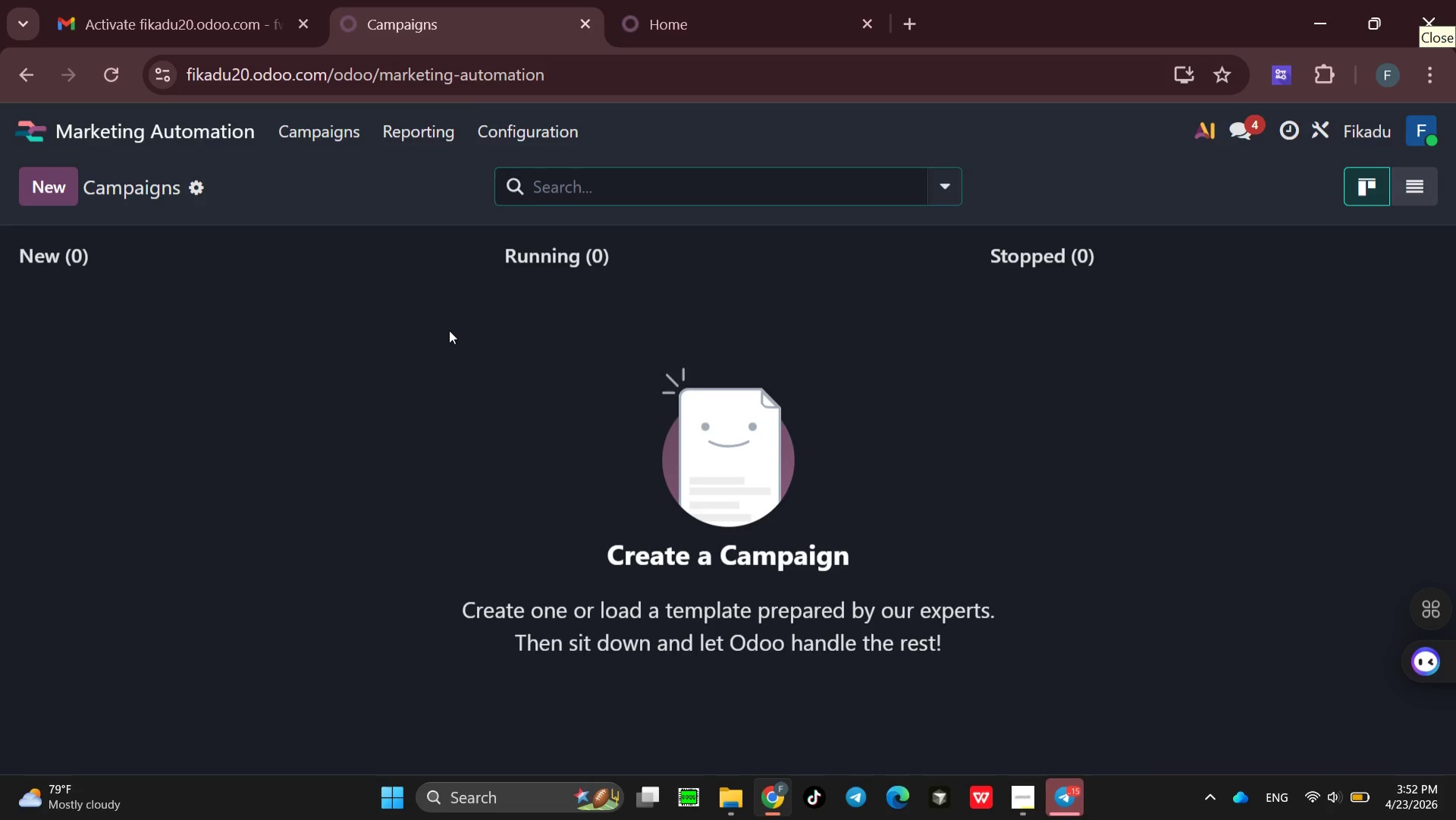 
left_click([535, 144])
 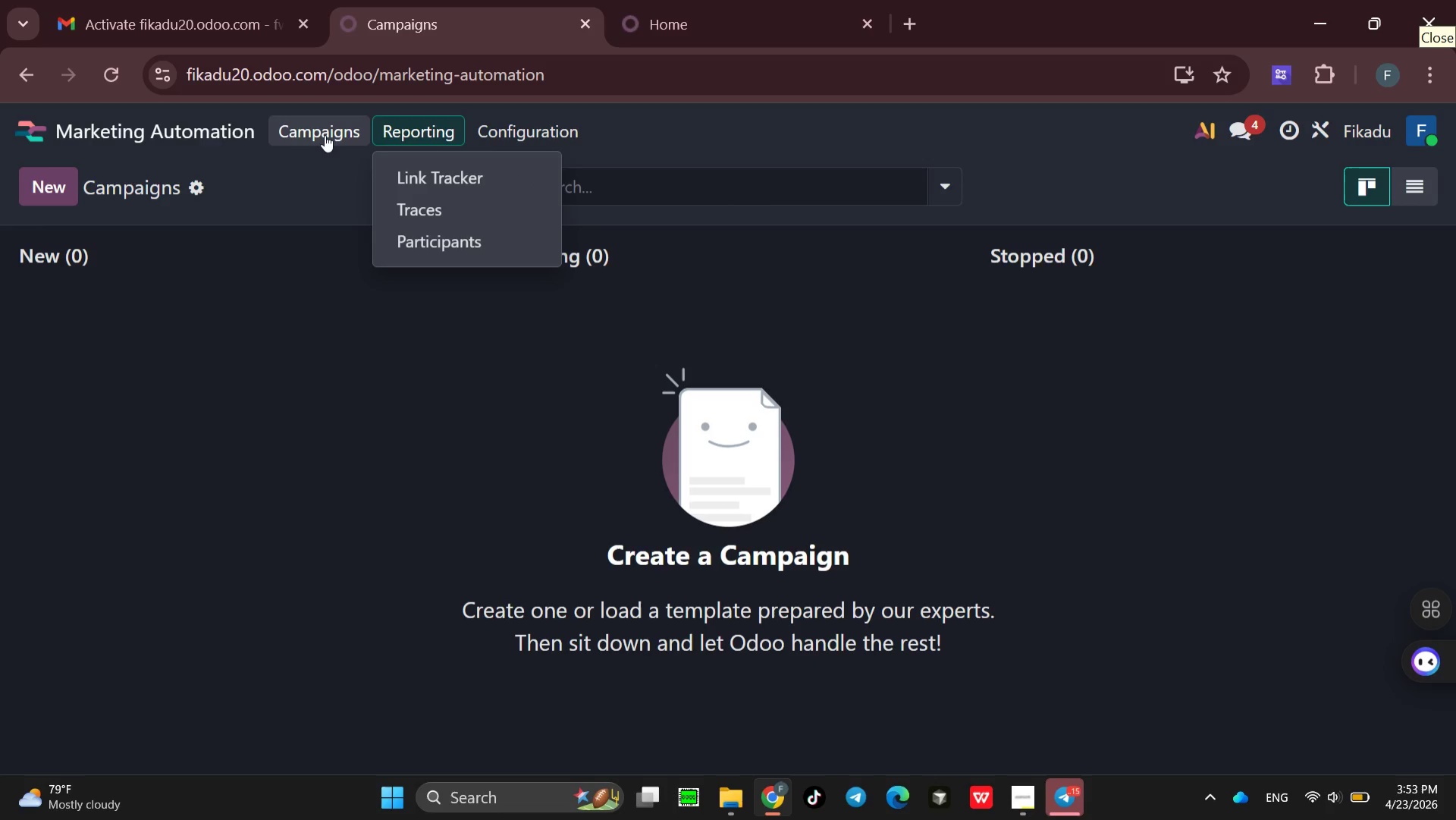 
left_click([325, 135])
 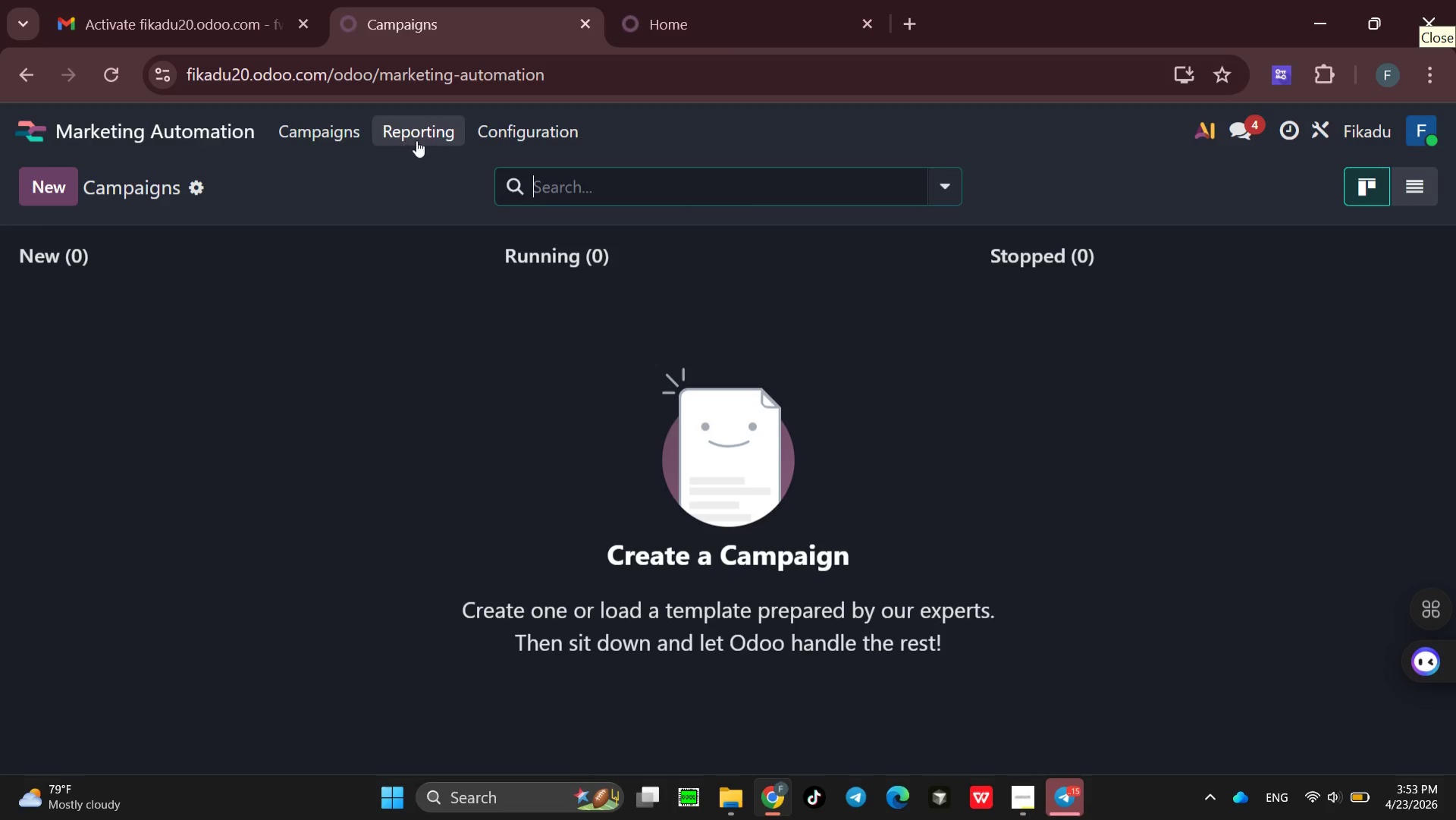 
left_click([540, 140])
 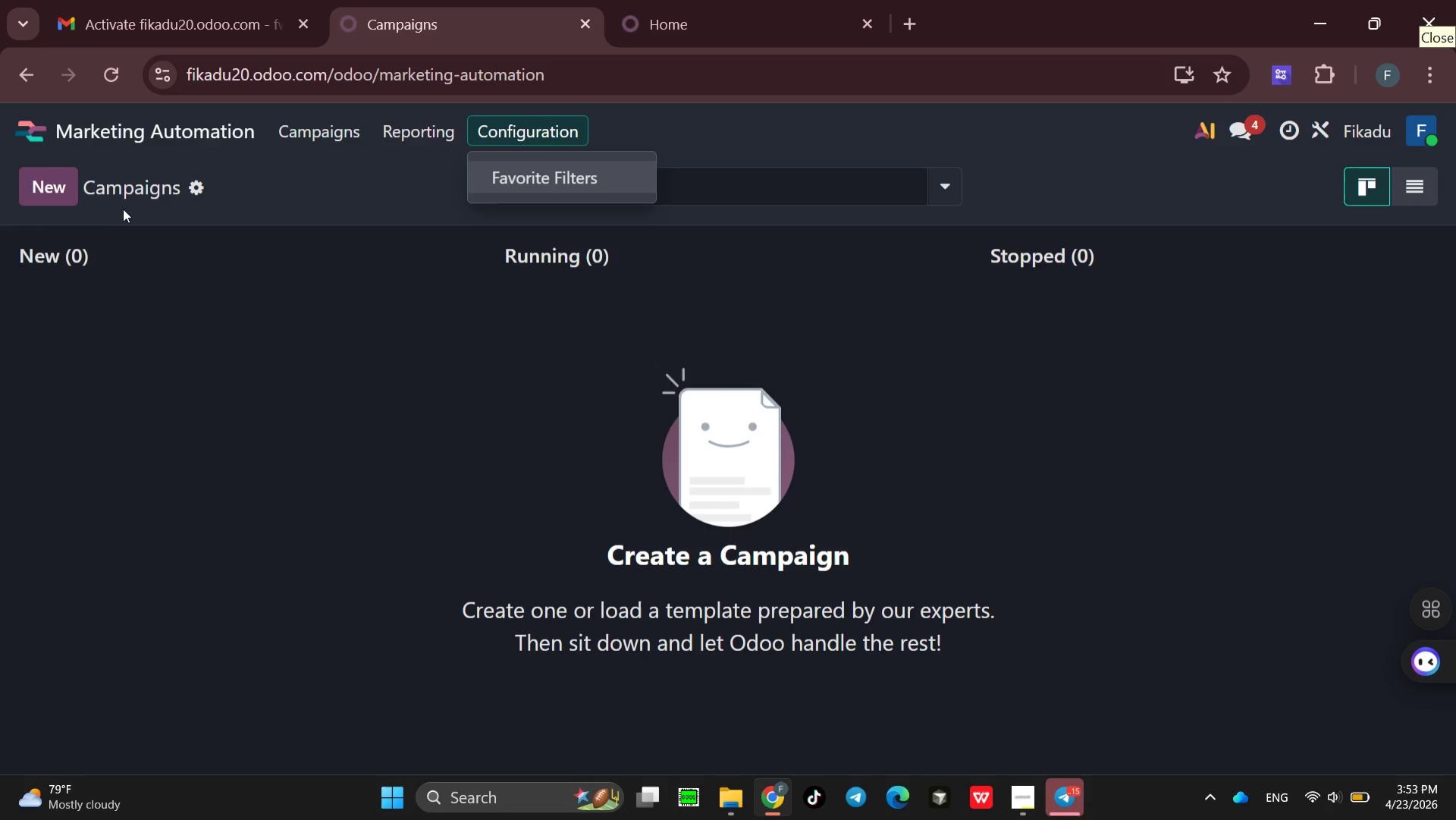 
left_click([52, 194])
 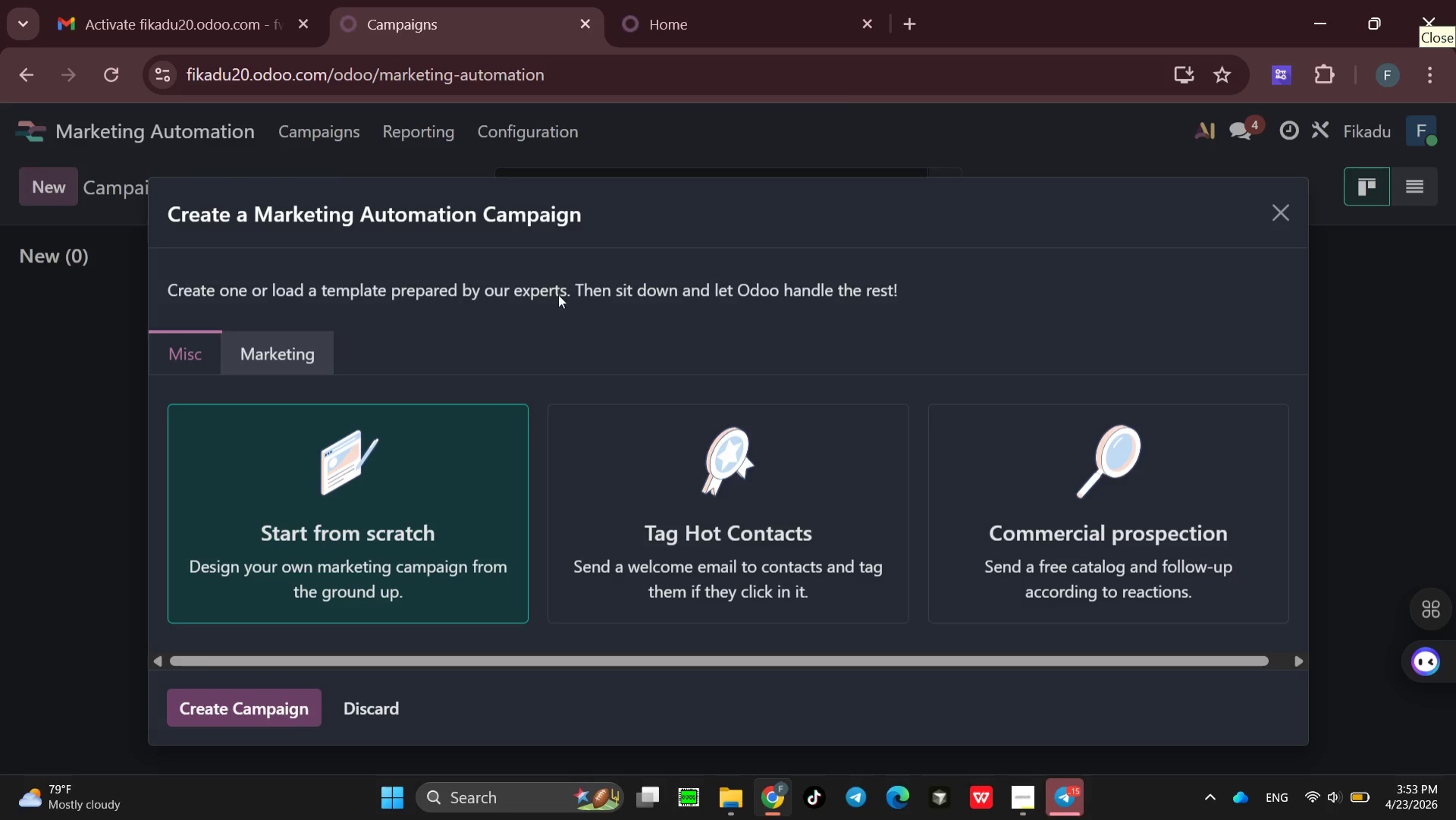 
wait(5.41)
 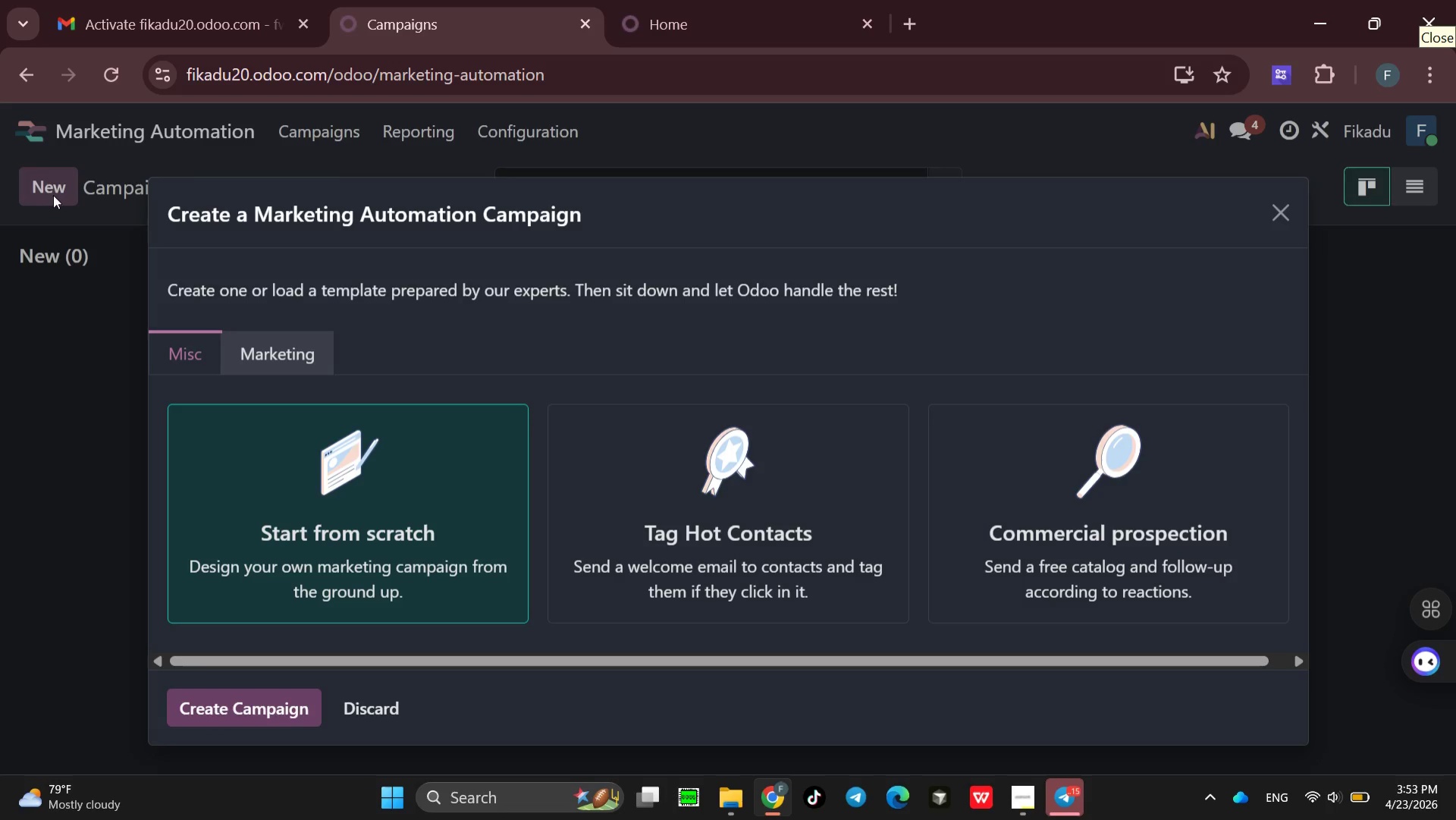 
left_click([1287, 214])
 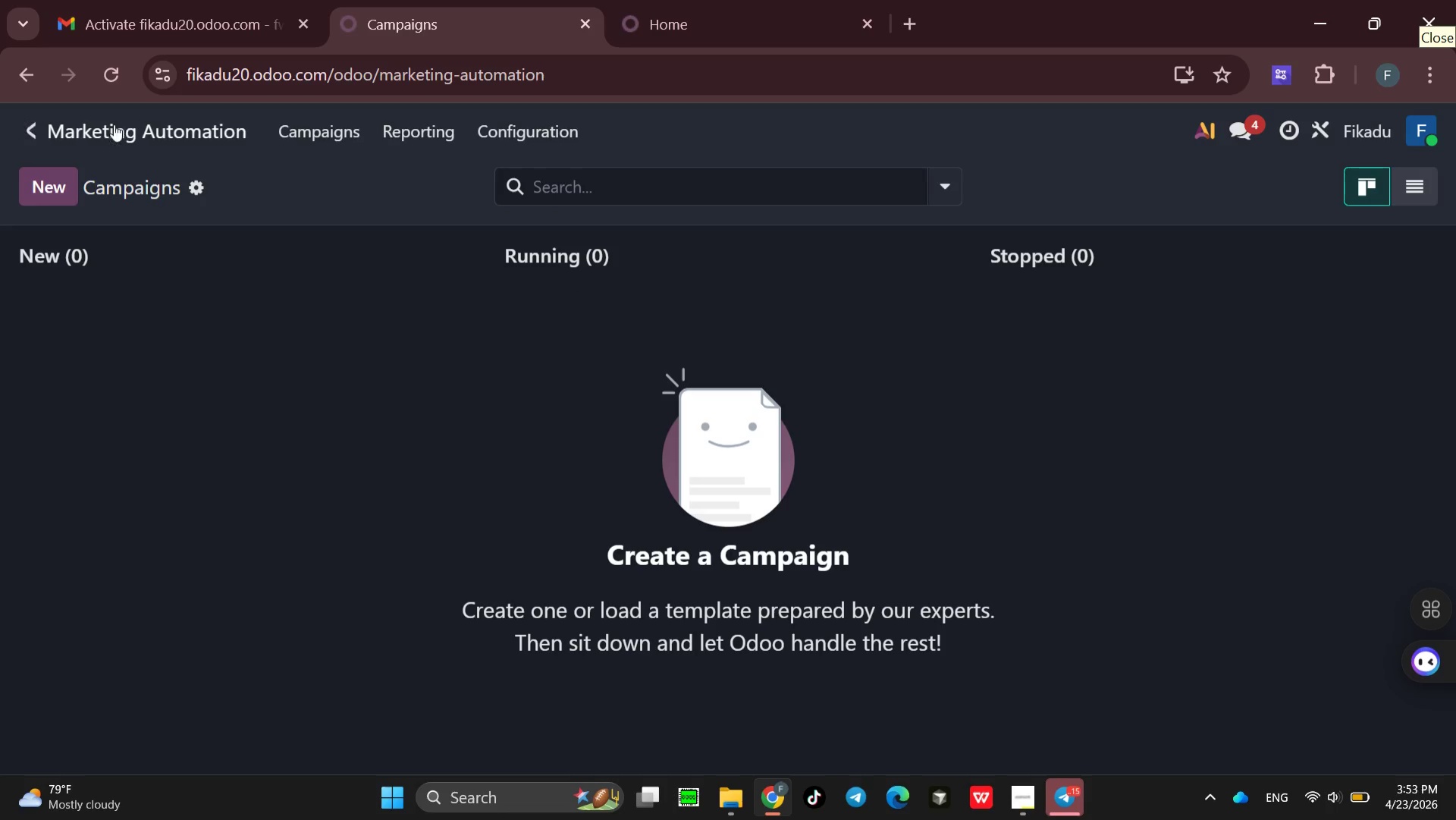 
left_click([104, 128])
 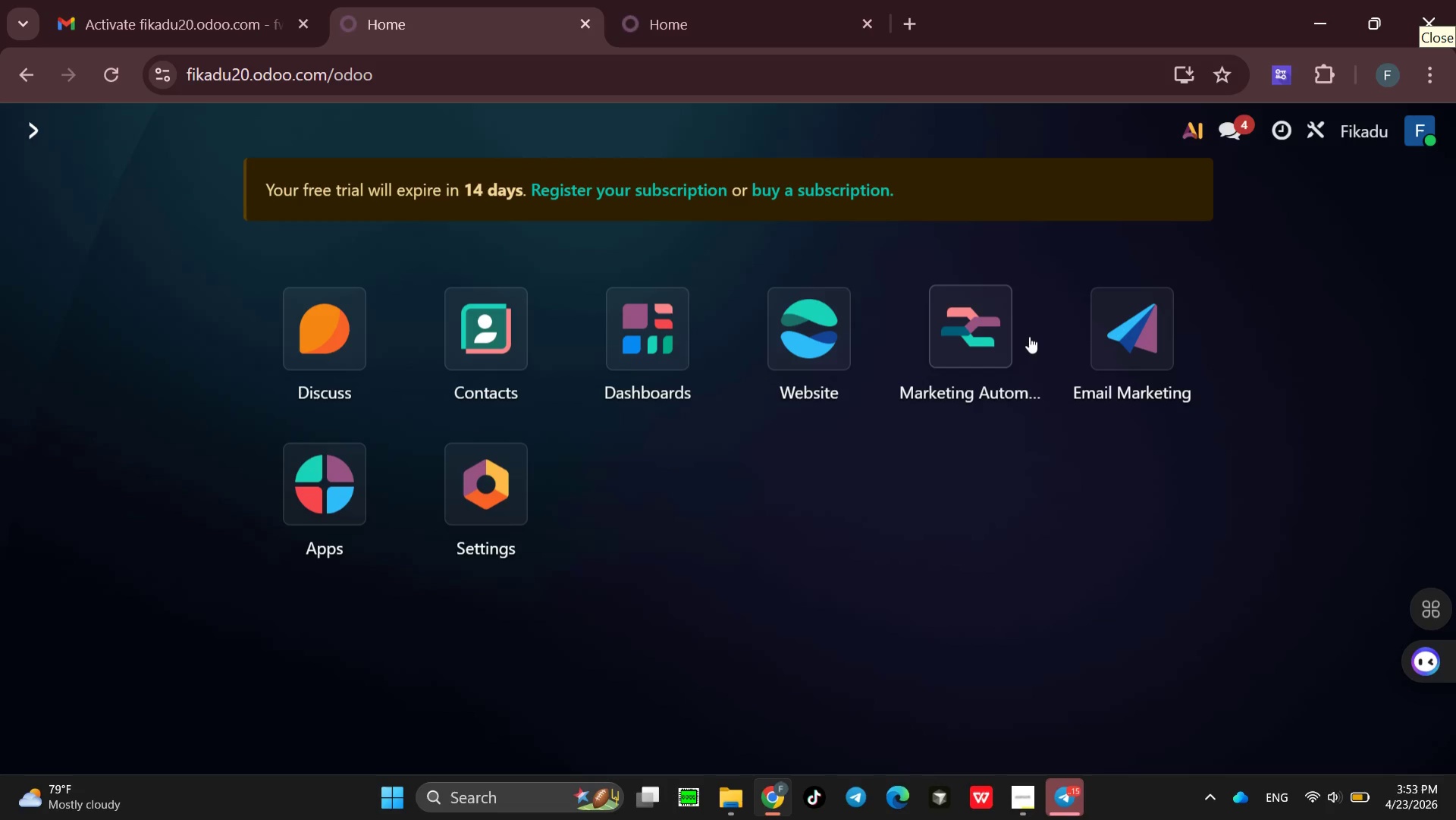 
left_click([1106, 331])
 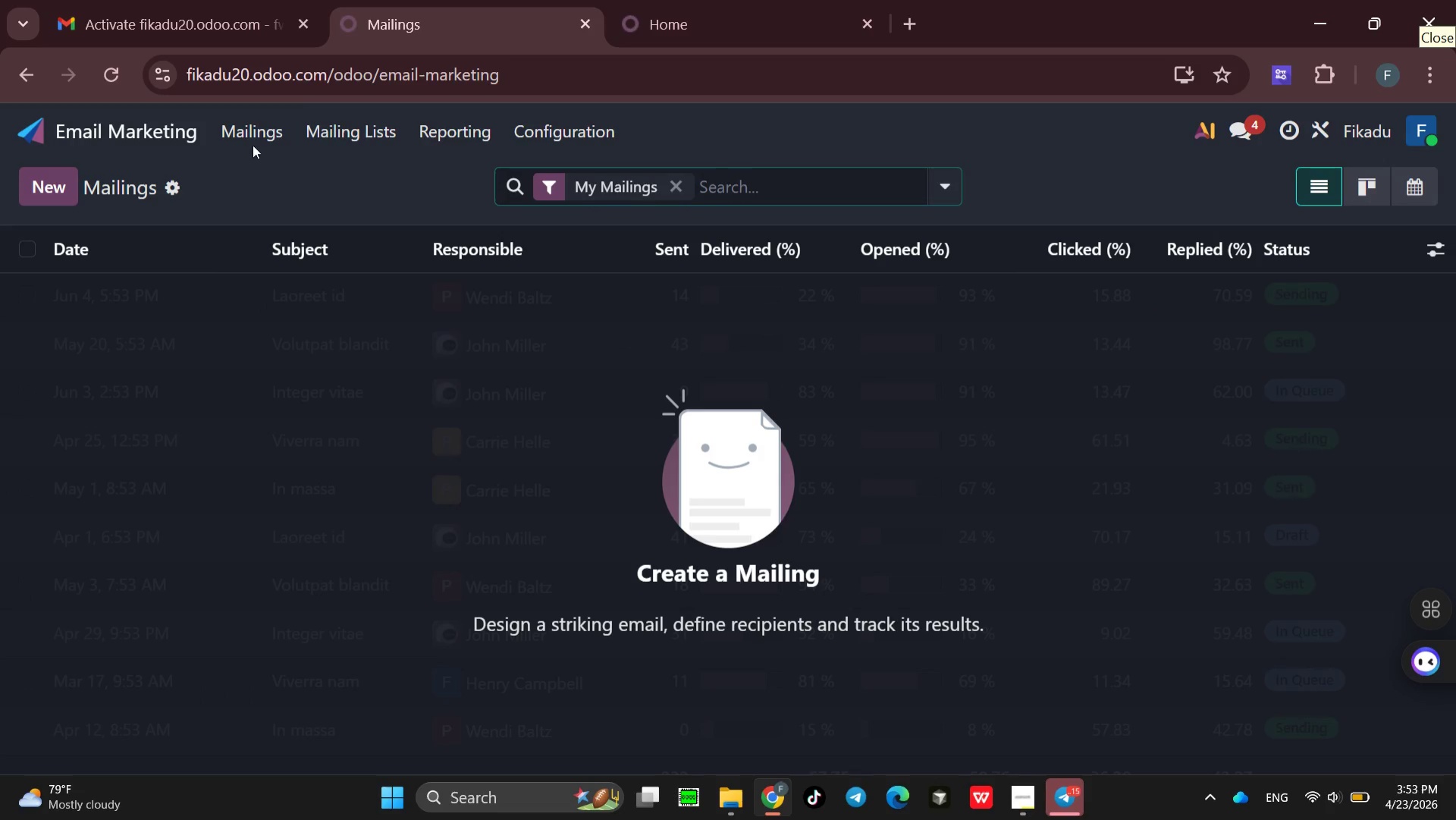 
left_click([340, 133])
 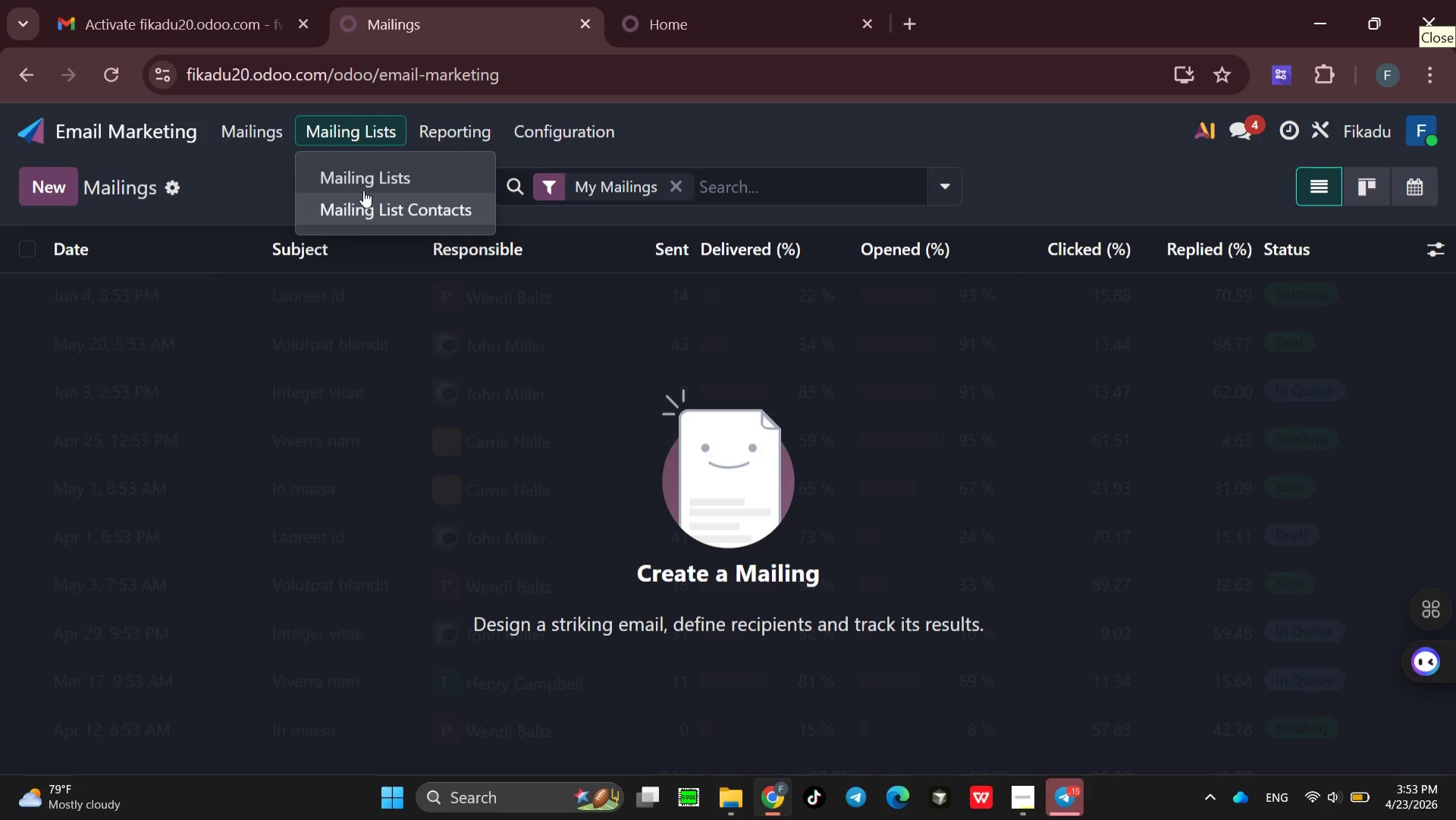 
left_click([365, 182])
 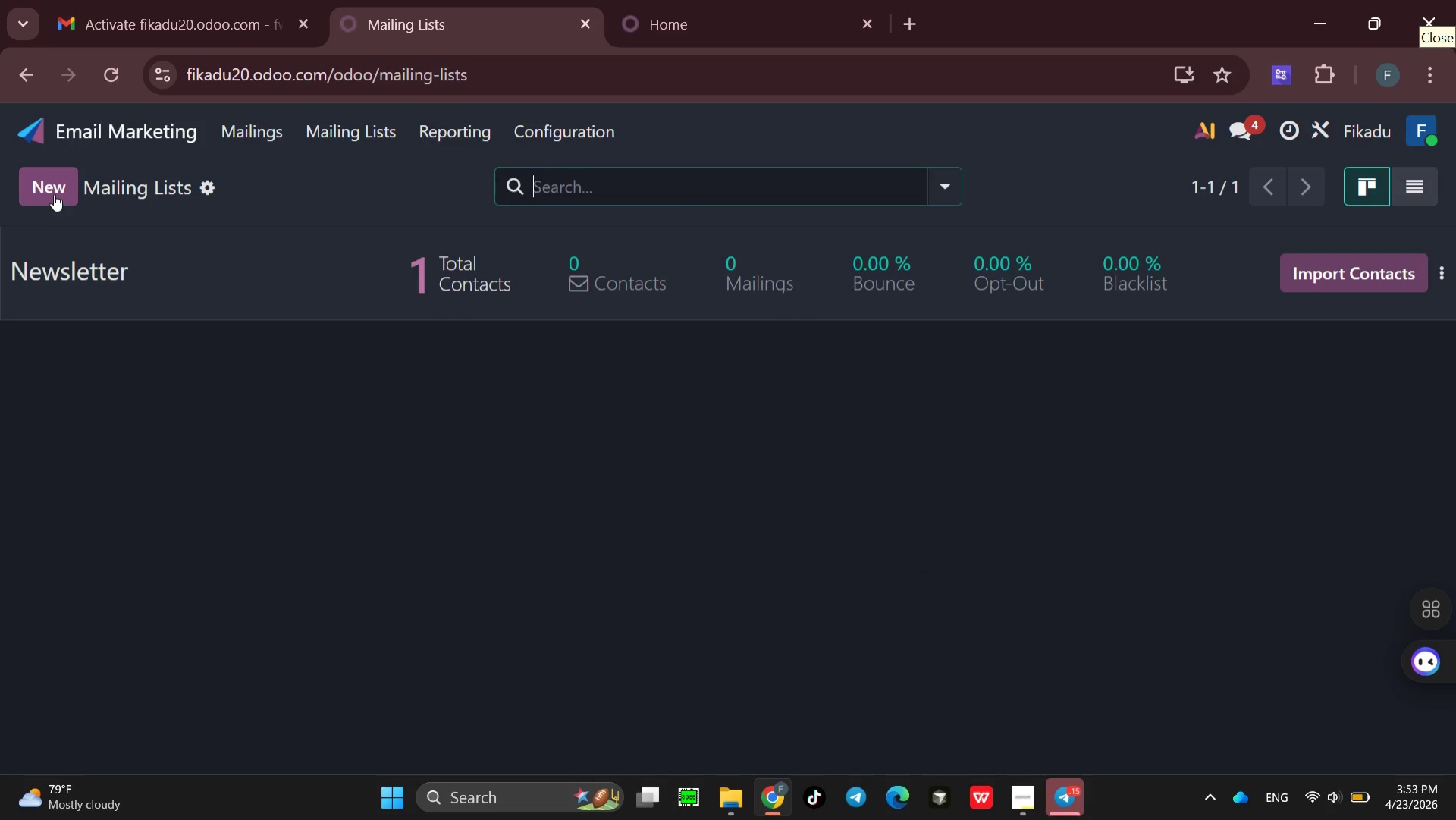 
left_click([52, 188])
 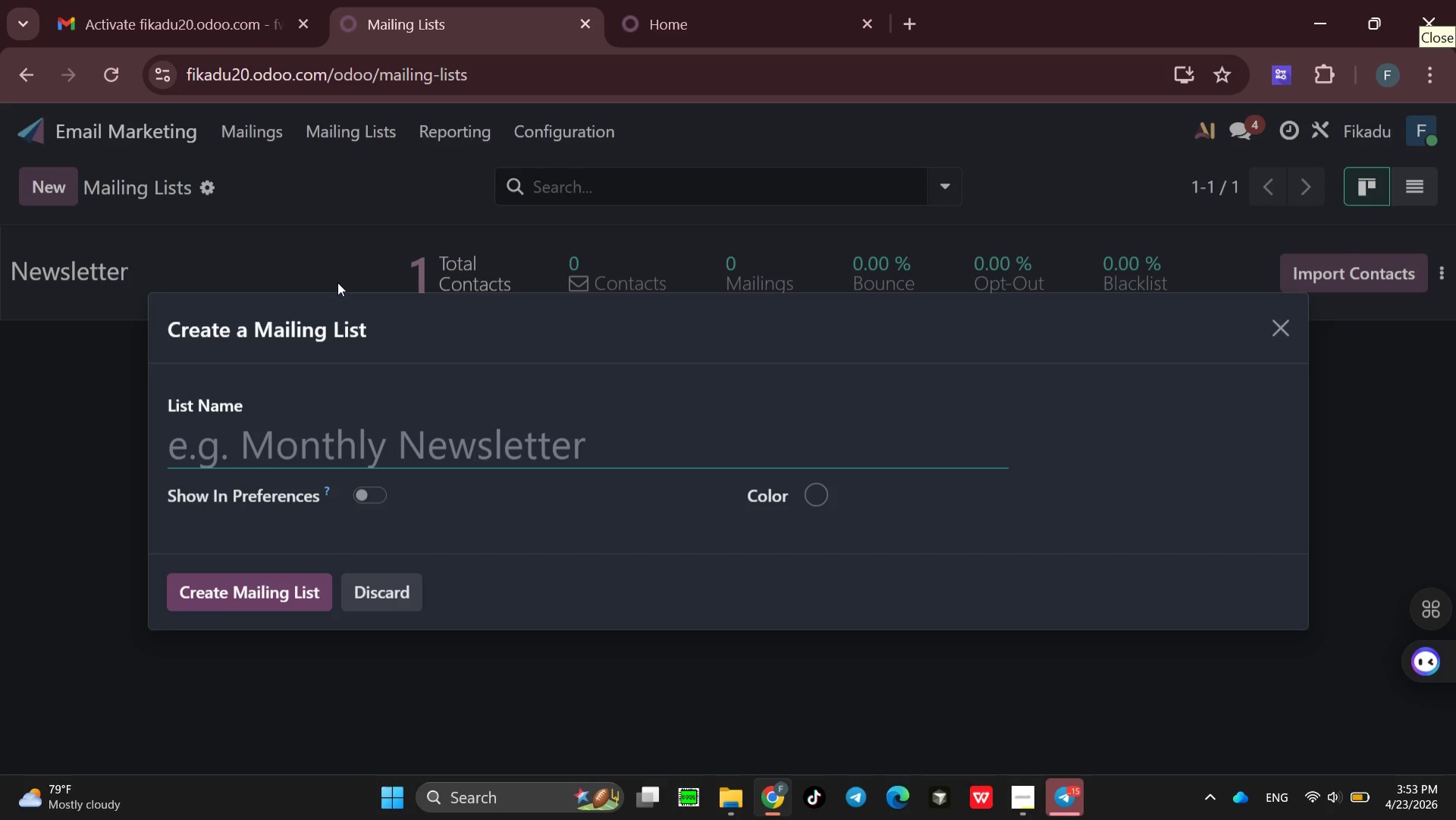 
wait(6.72)
 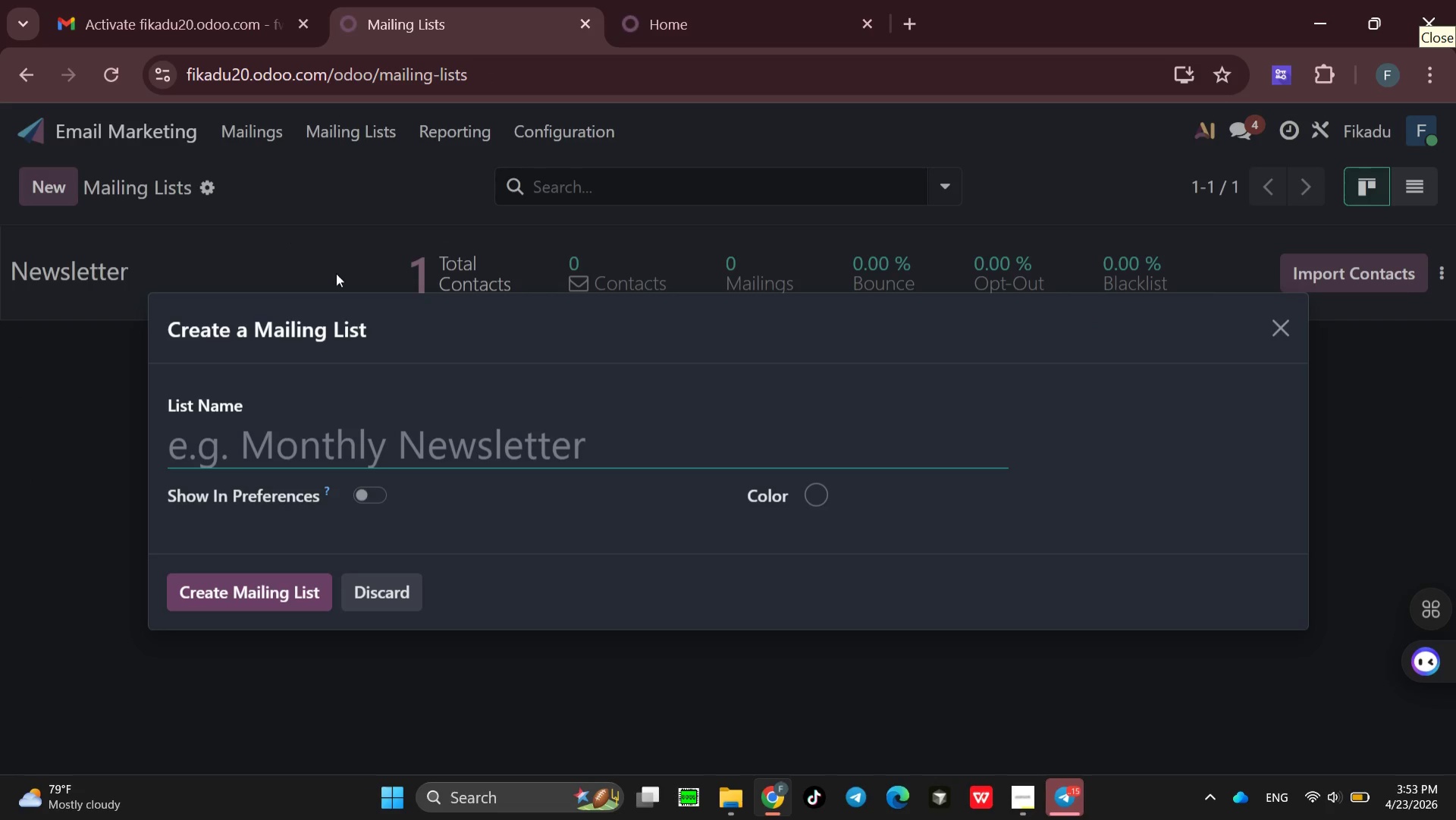 
type(IB b)
key(Backspace)
type(BLOG)
key(Backspace)
key(Backspace)
key(Backspace)
type(log )
 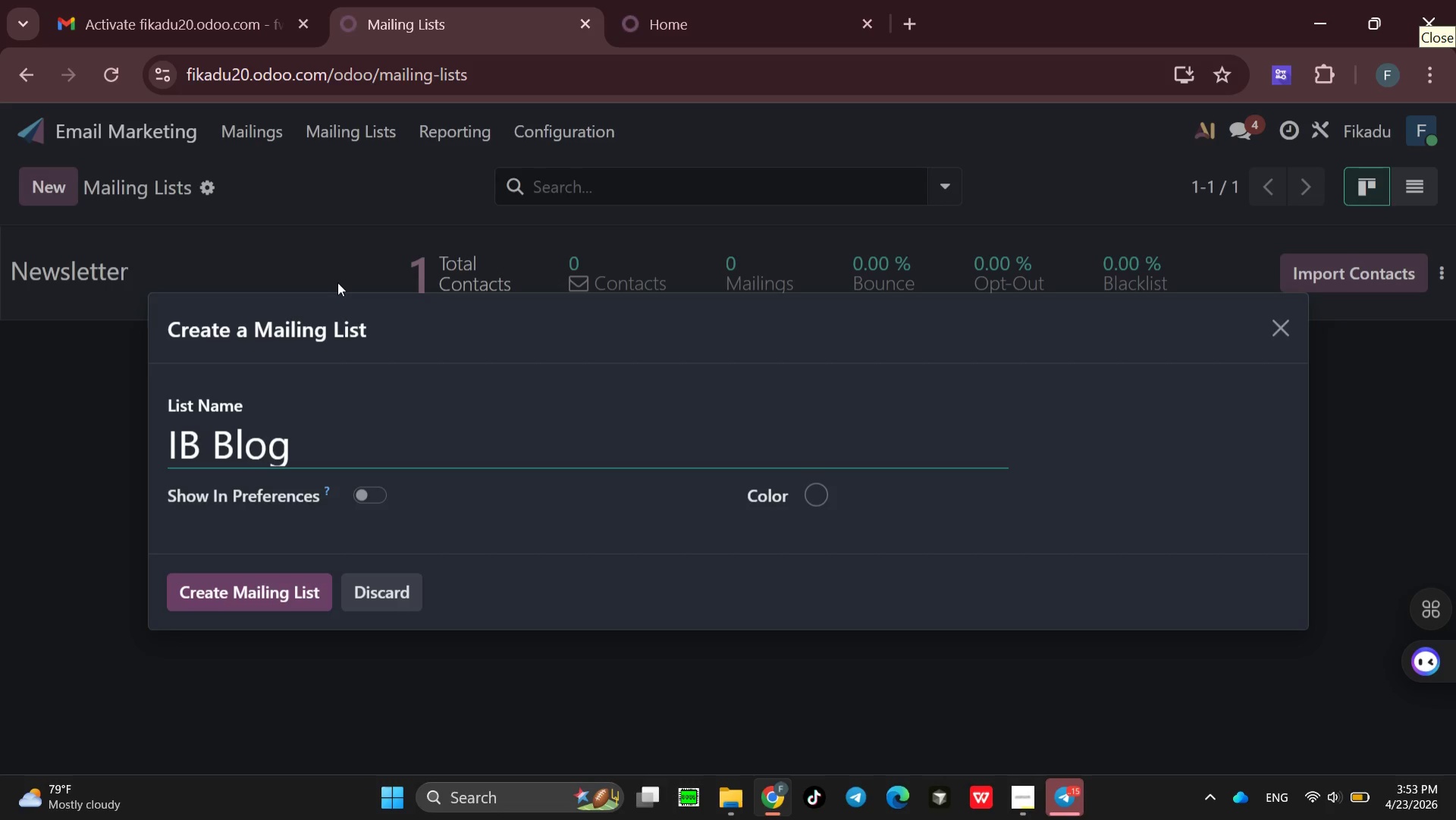 
type(Leadss)
key(Backspace)
 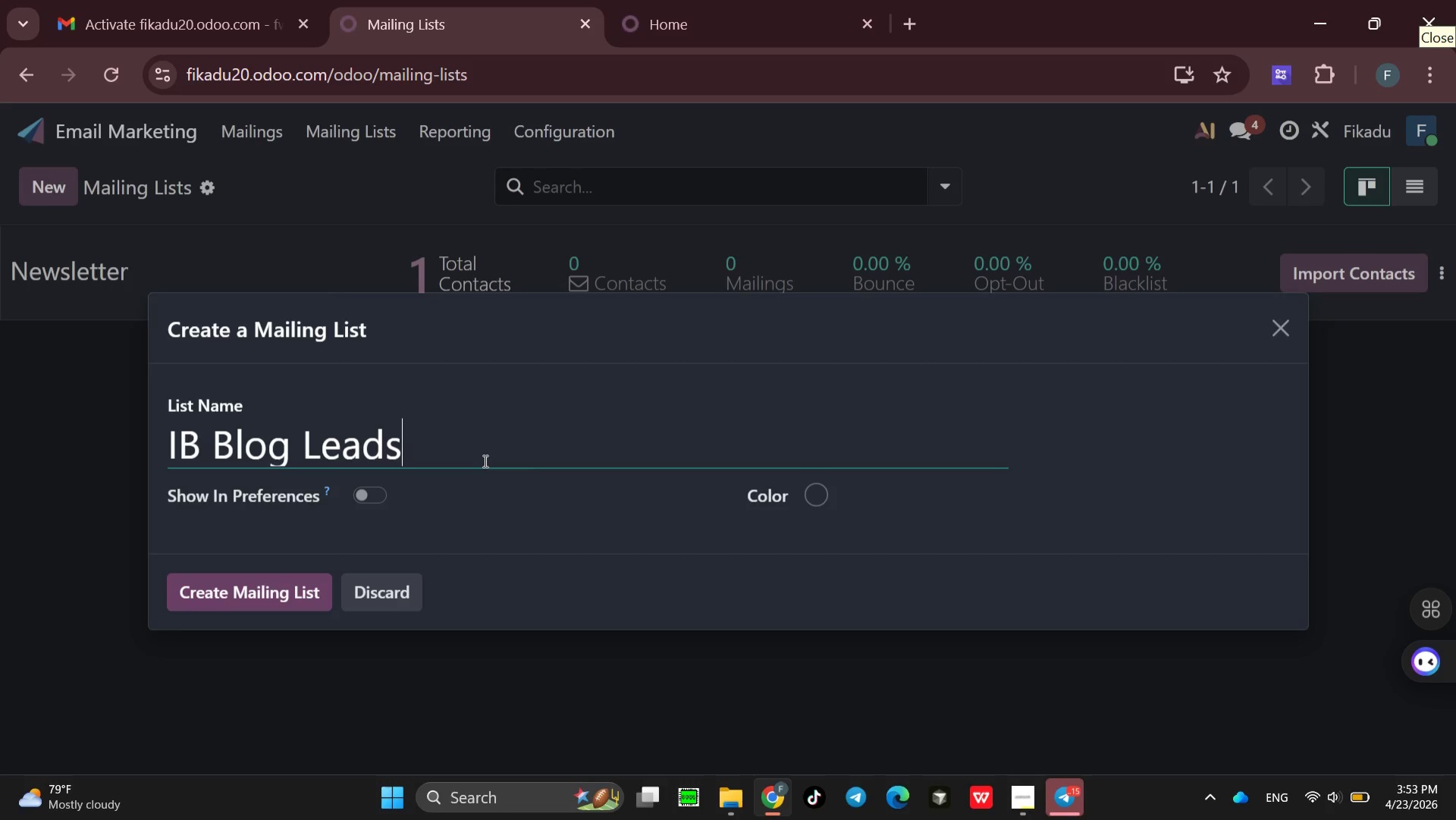 
wait(15.61)
 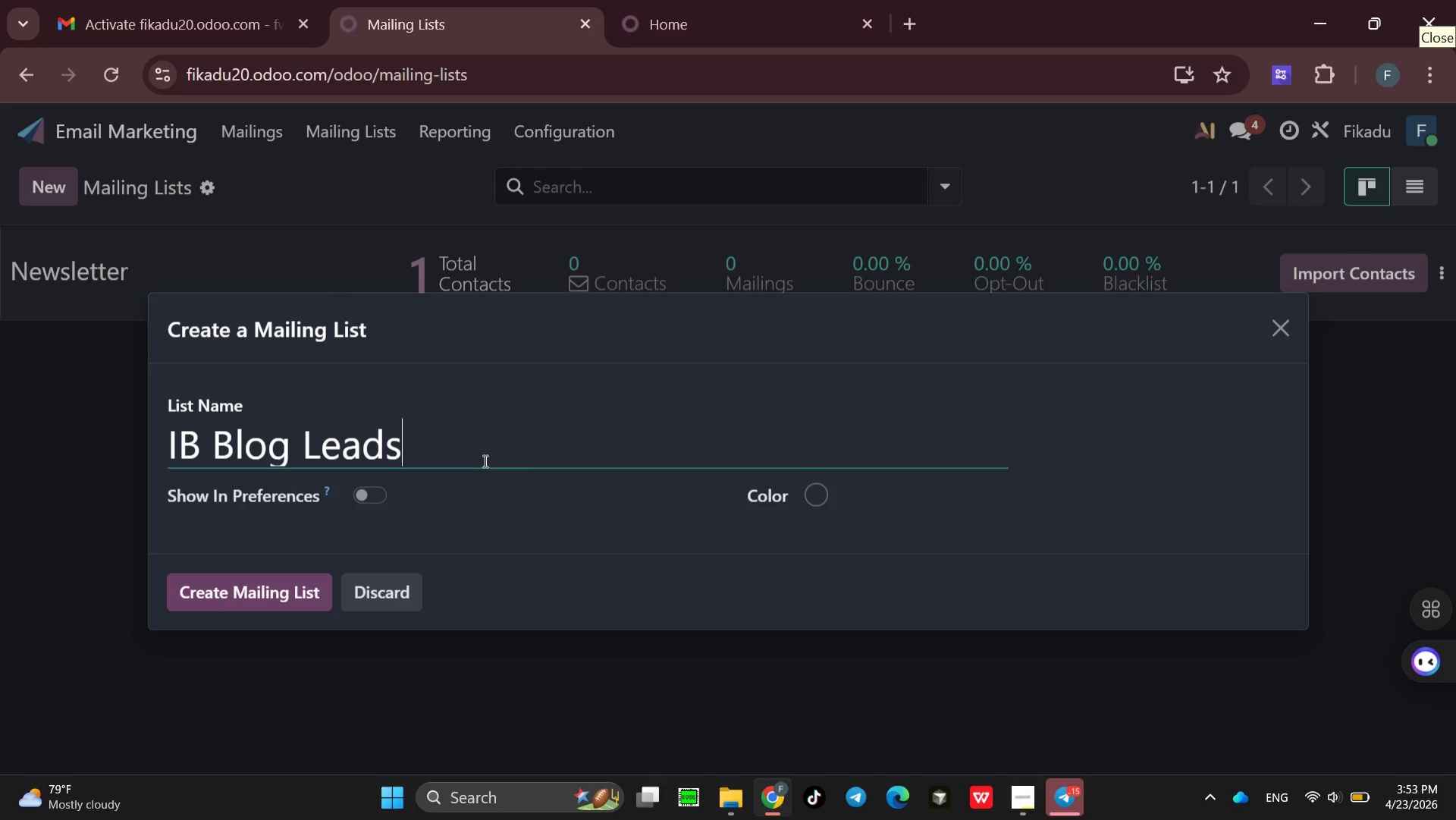 
left_click([209, 595])
 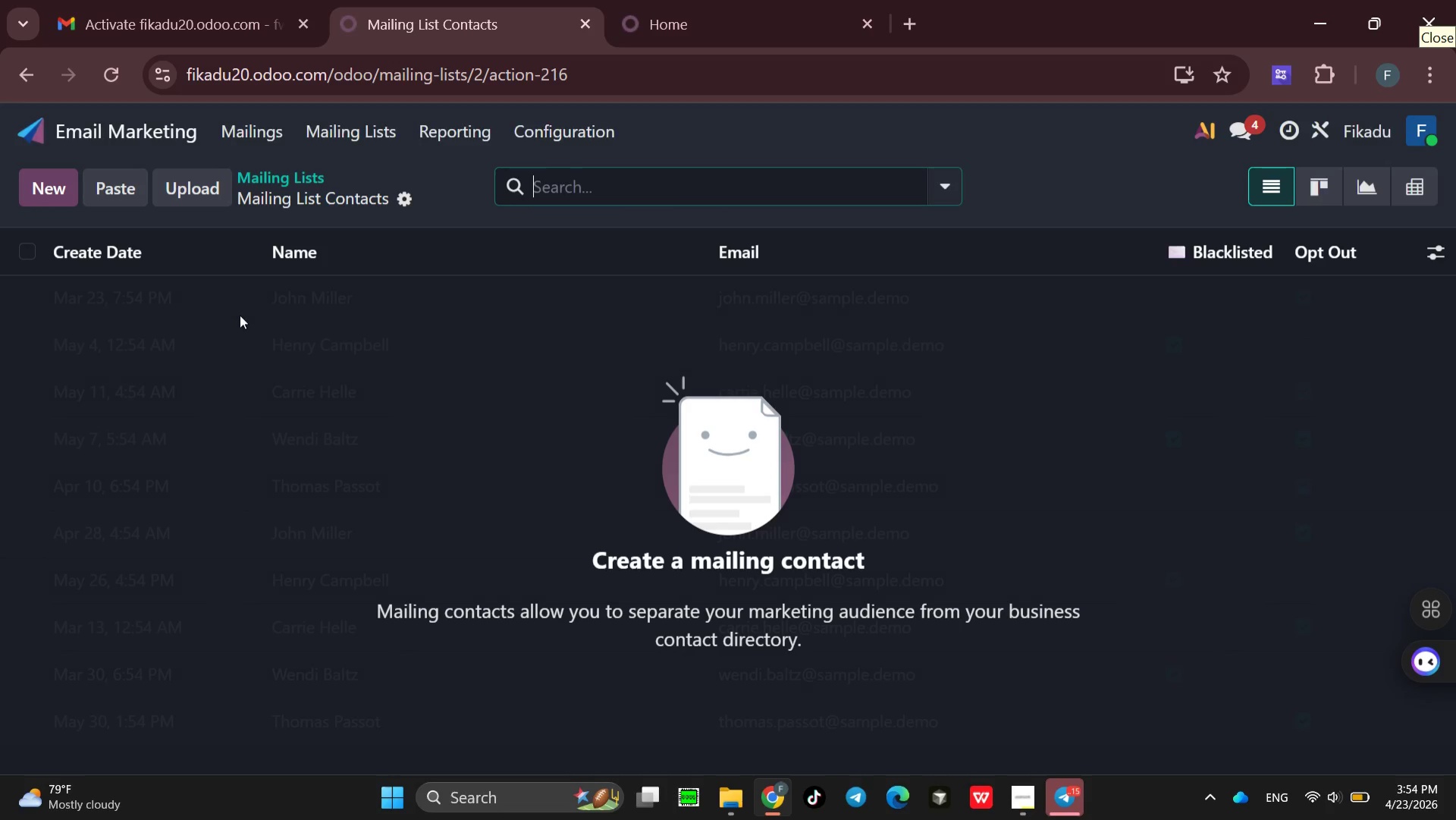 
left_click([361, 135])
 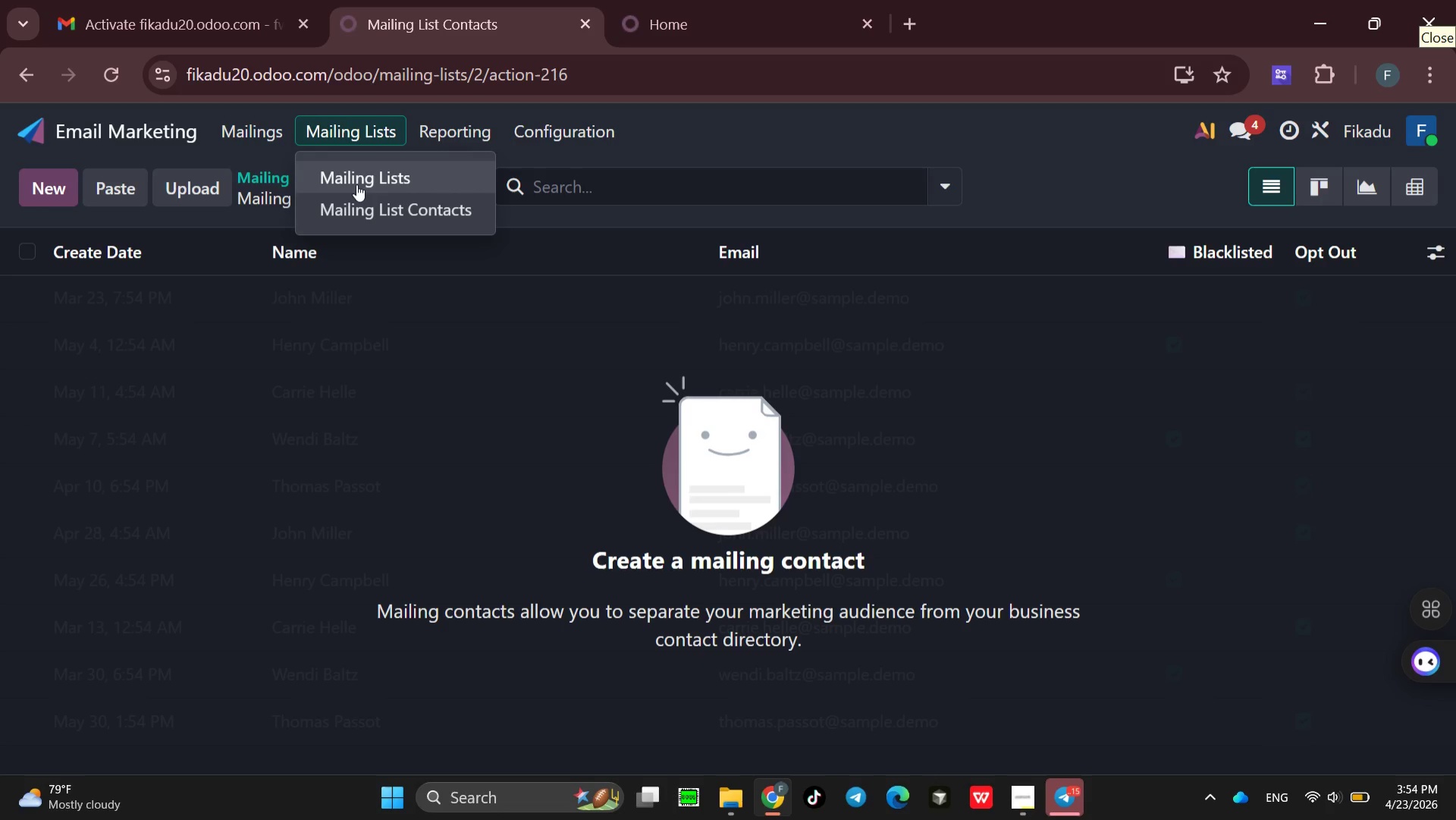 
left_click([356, 183])
 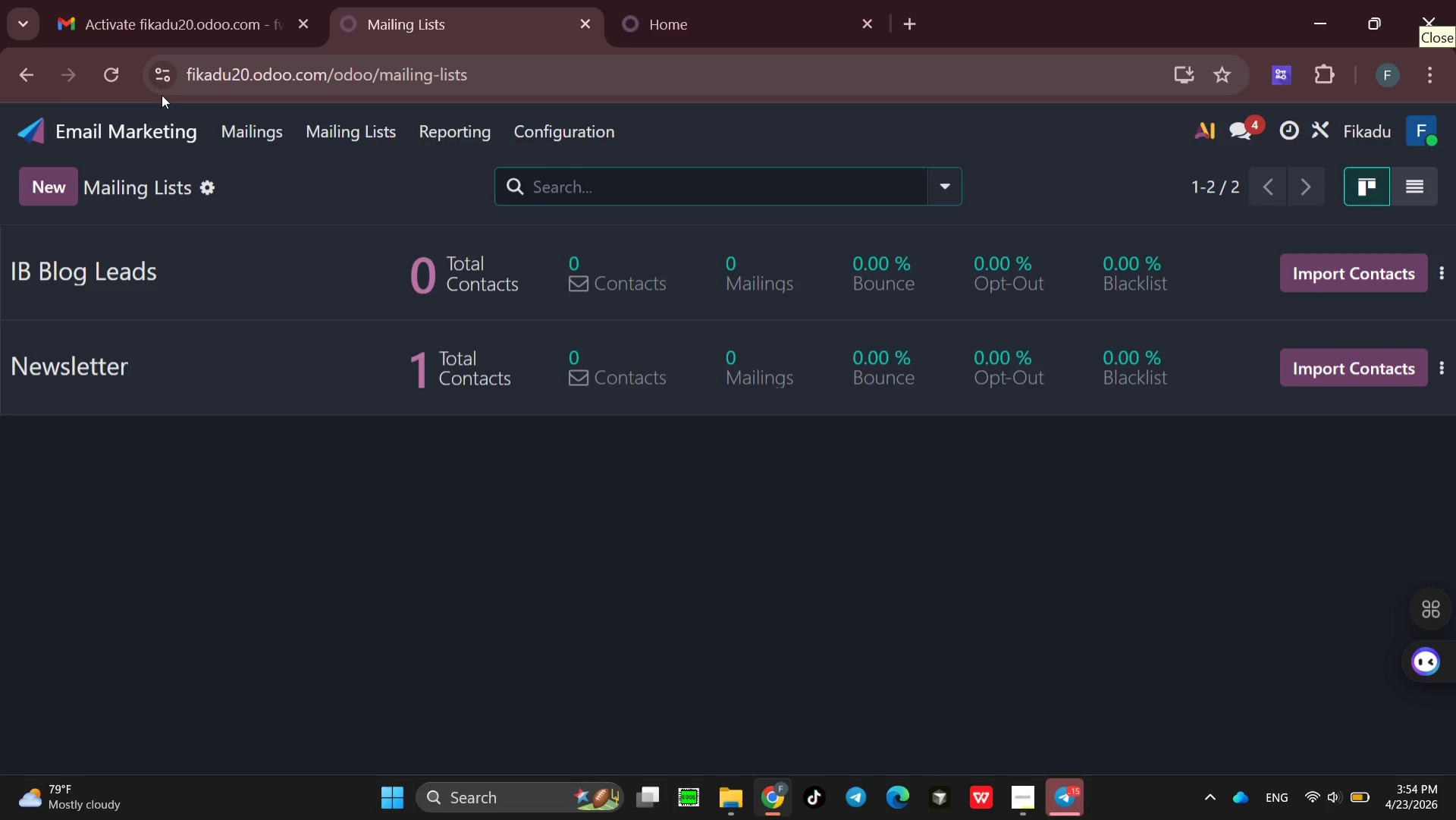 
left_click([38, 125])
 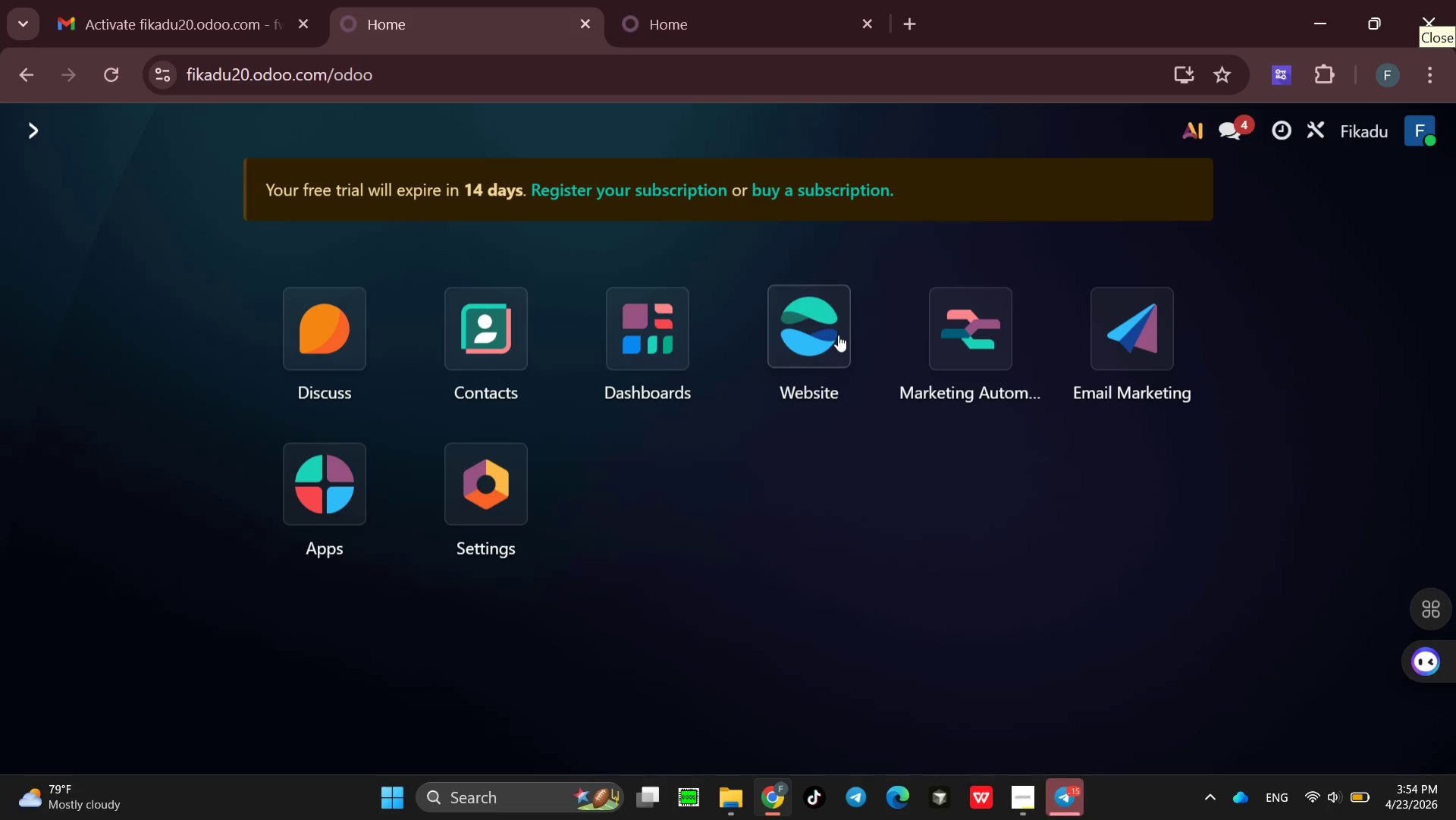 
left_click([838, 335])
 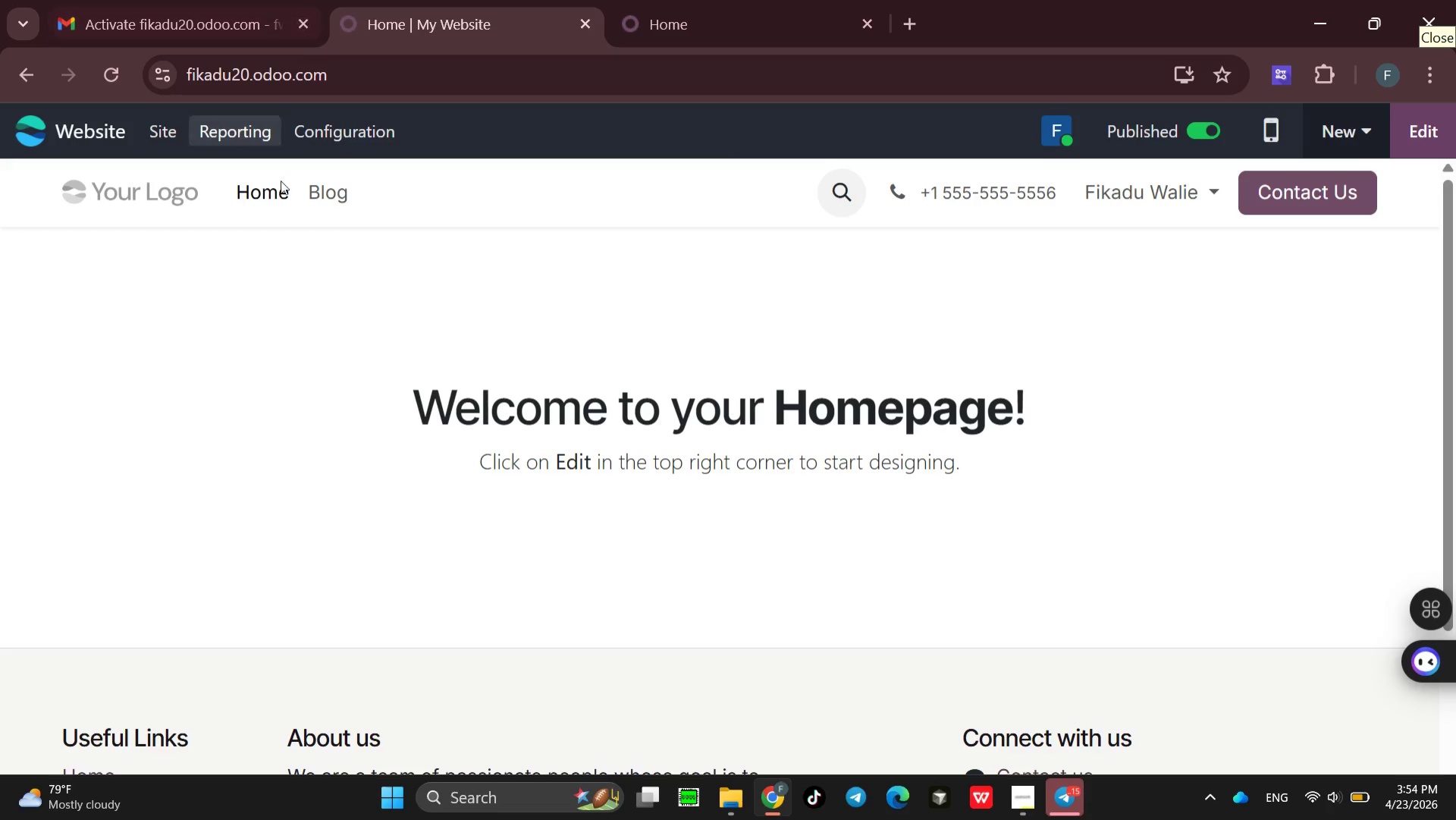 
left_click([343, 142])
 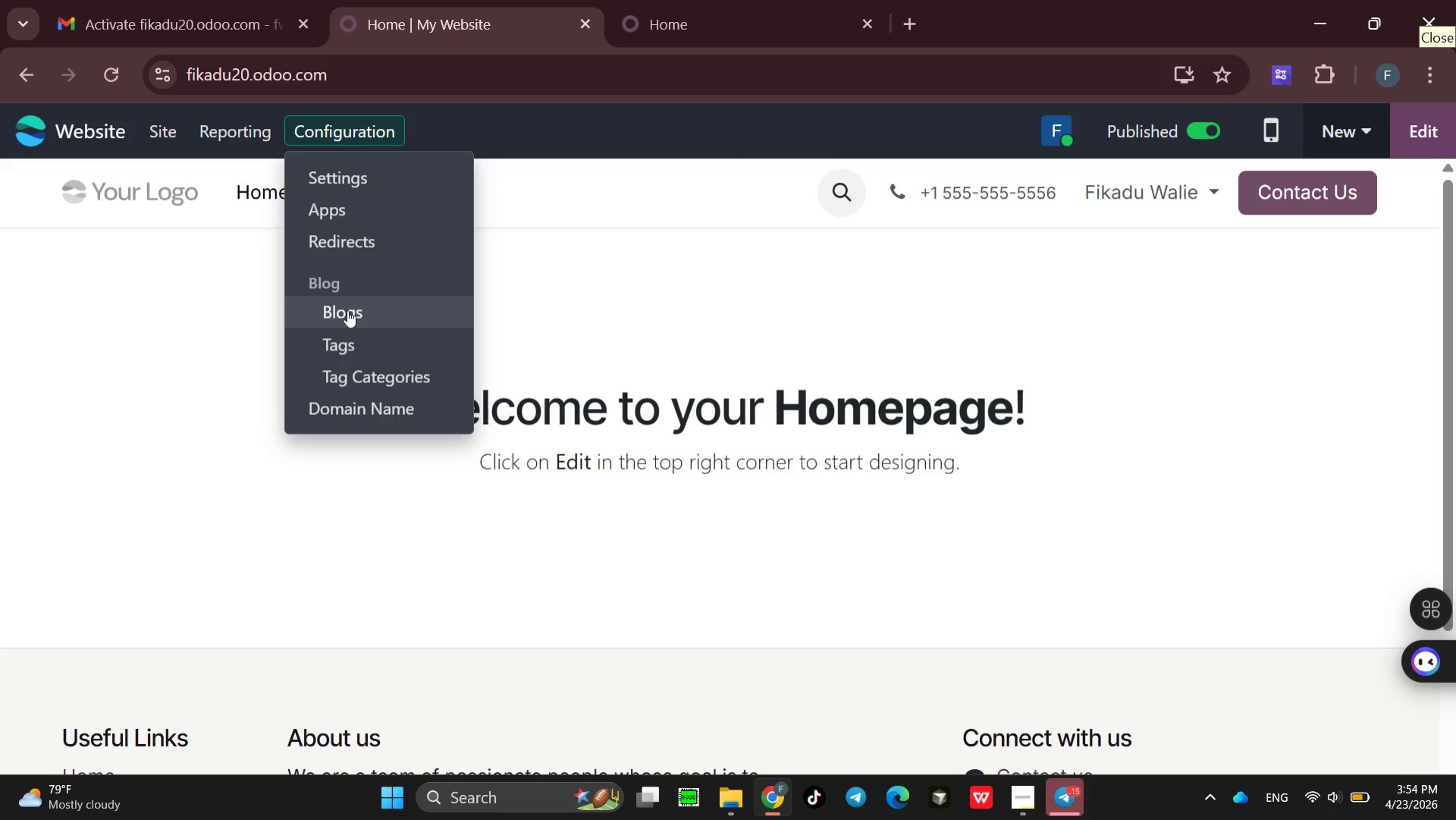 
left_click([347, 310])
 